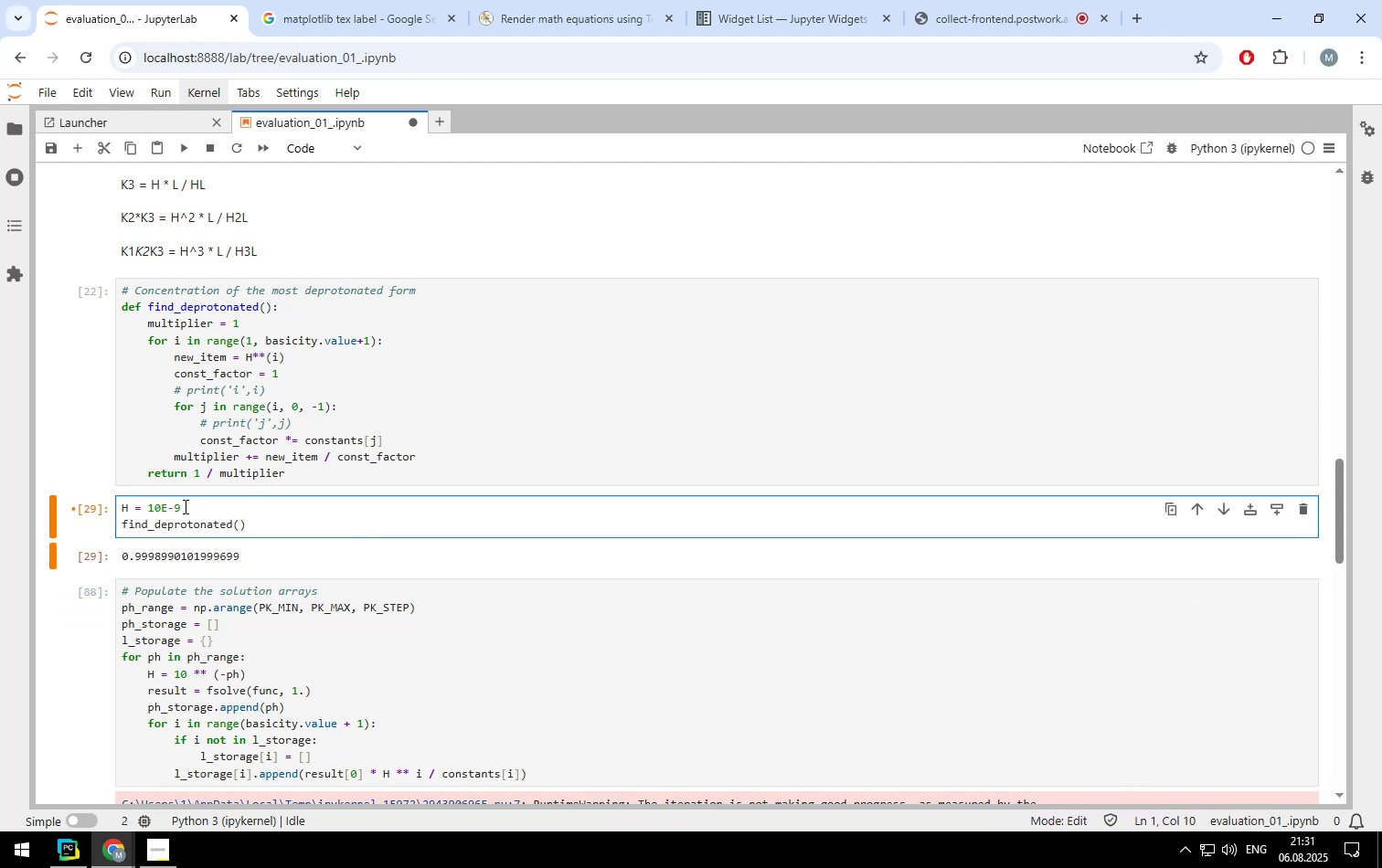 
key(Shift+ShiftLeft)
 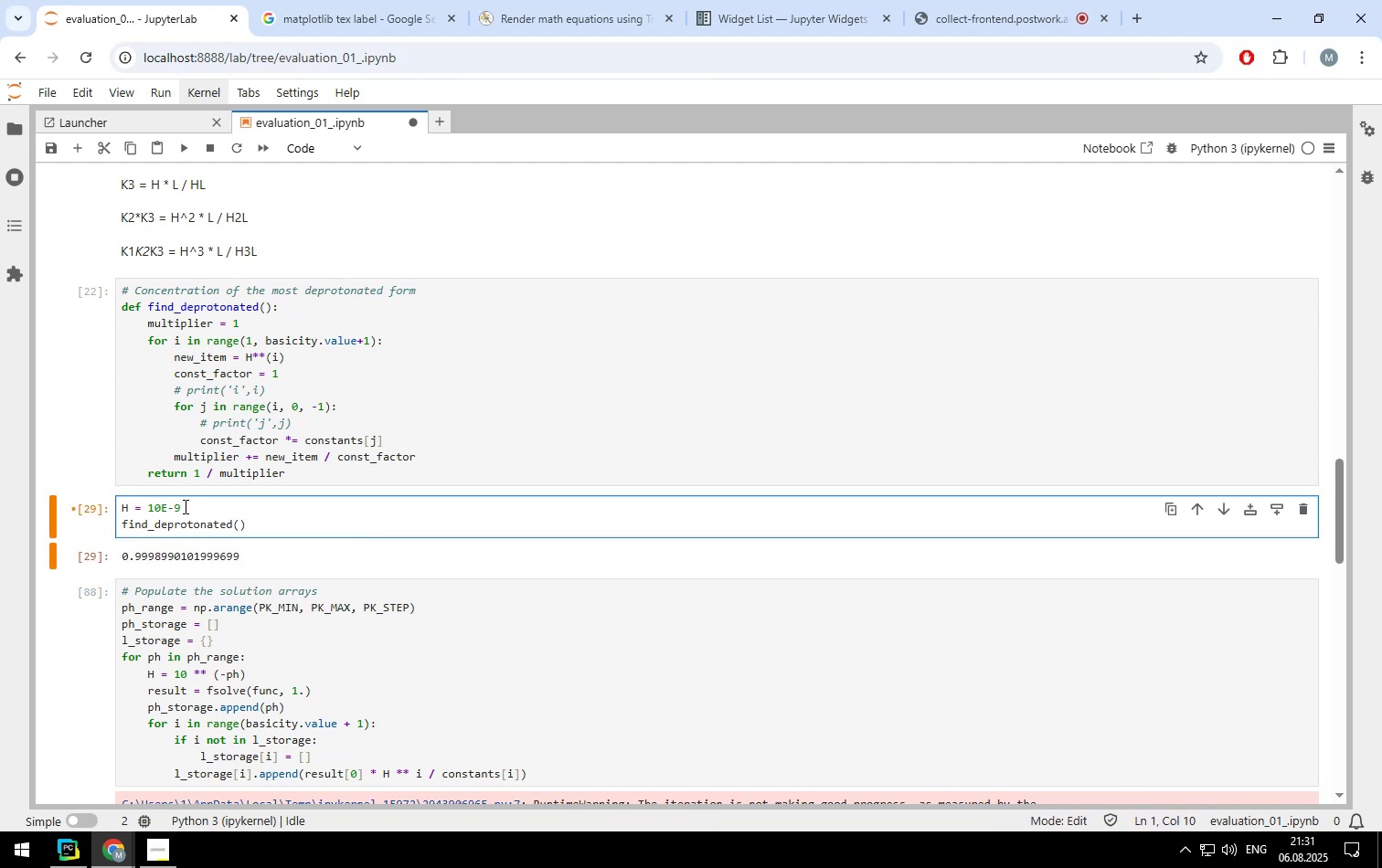 
key(Shift+Enter)
 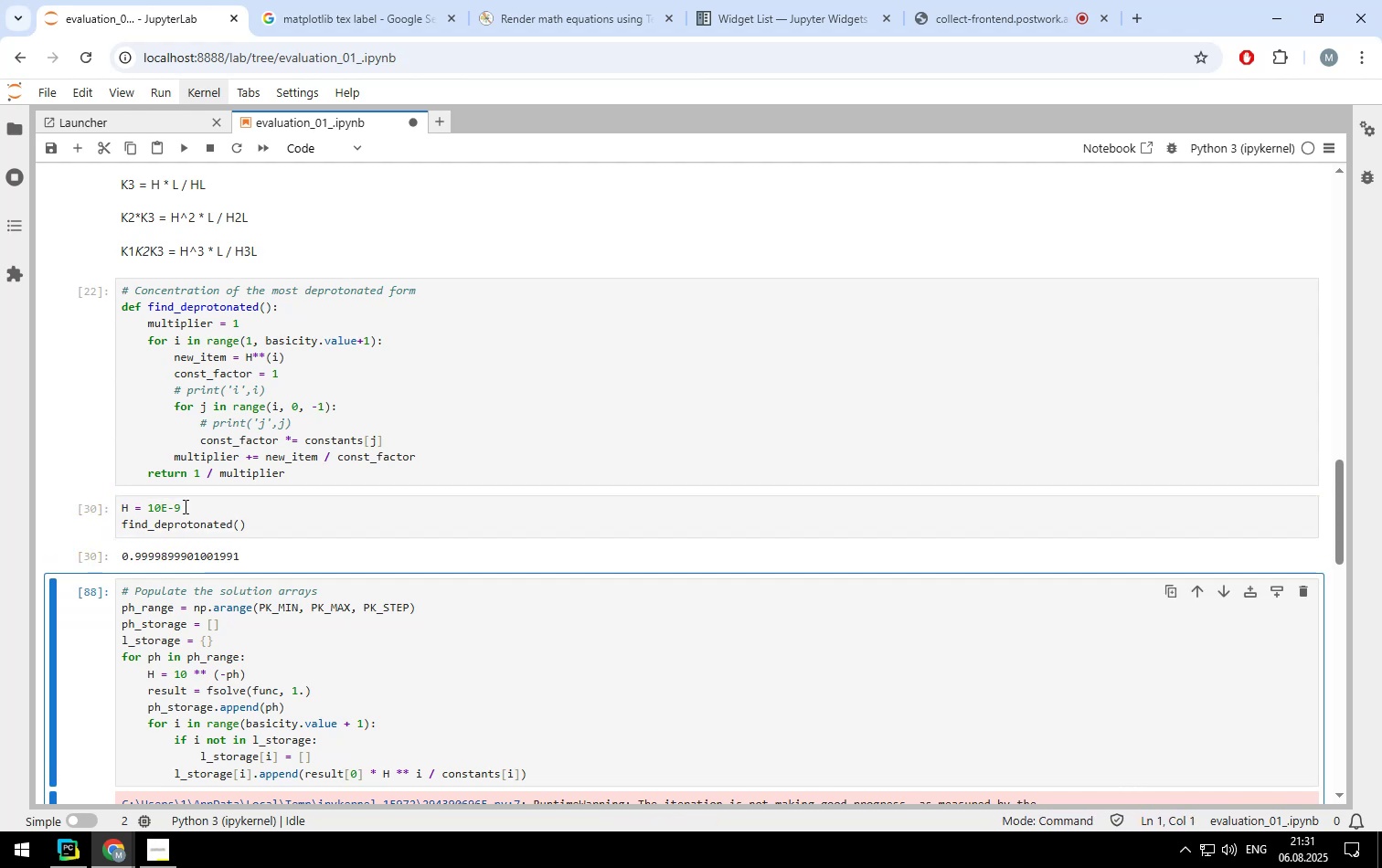 
left_click([184, 506])
 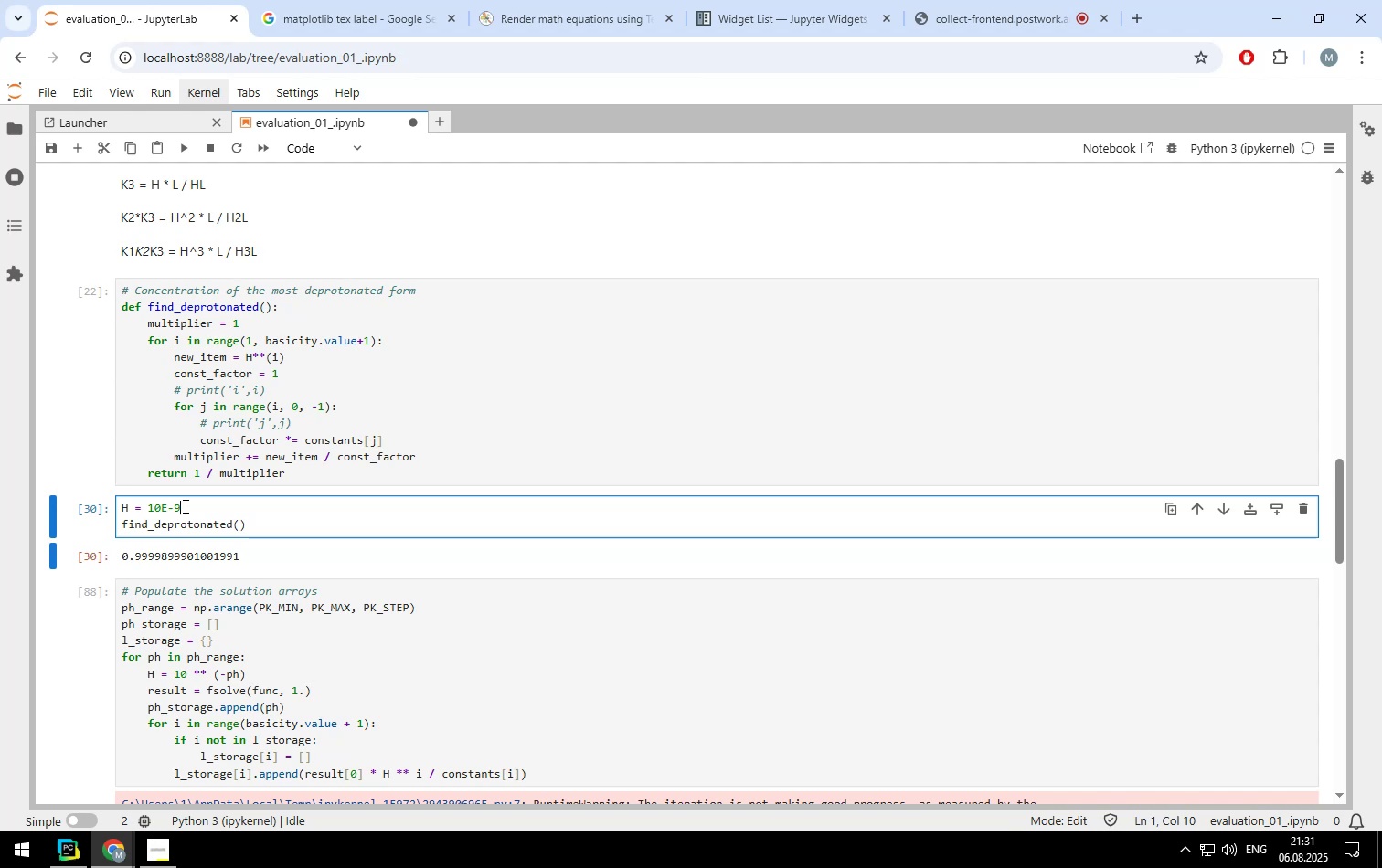 
key(Backspace)
type(10)
 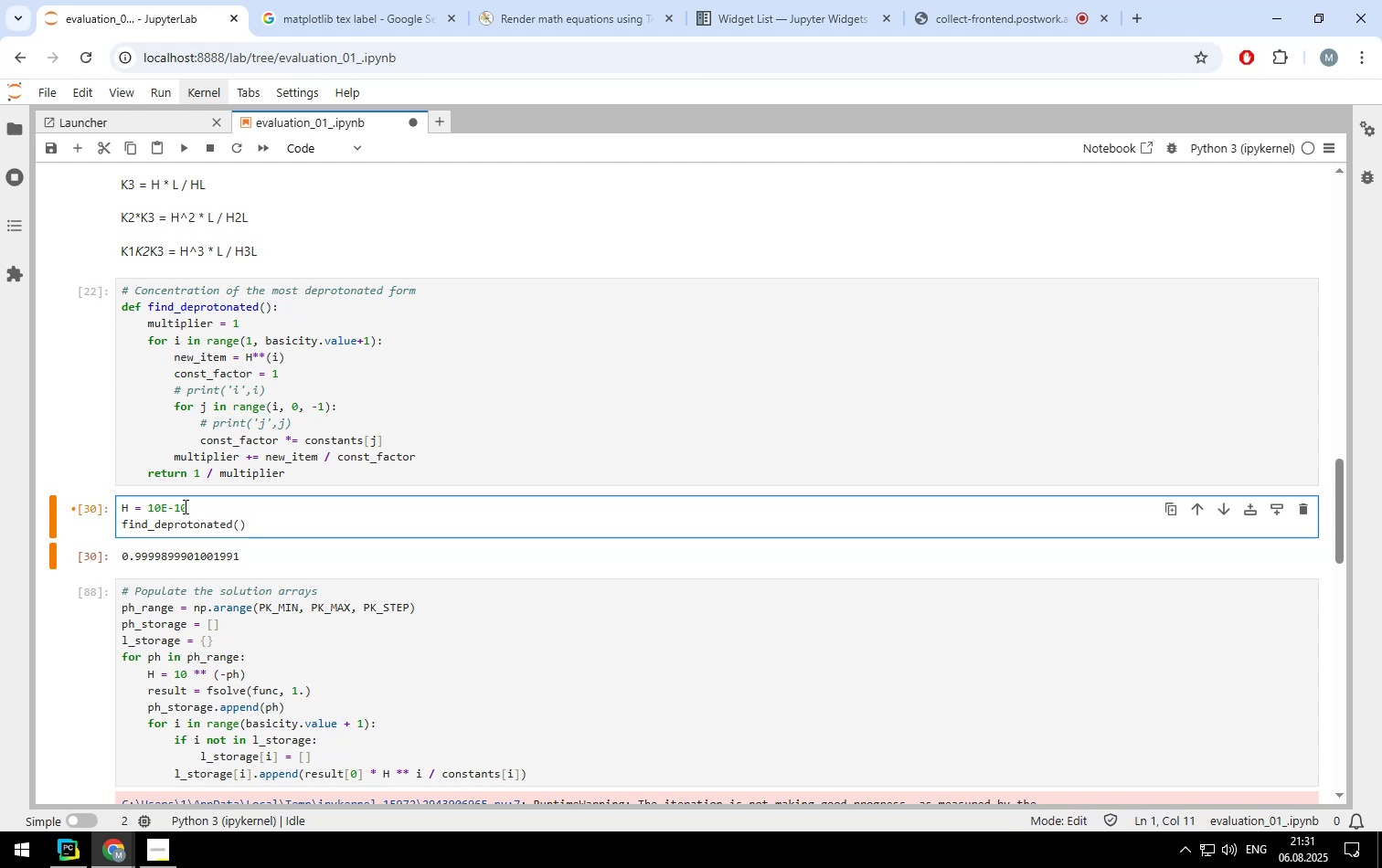 
key(Shift+Enter)
 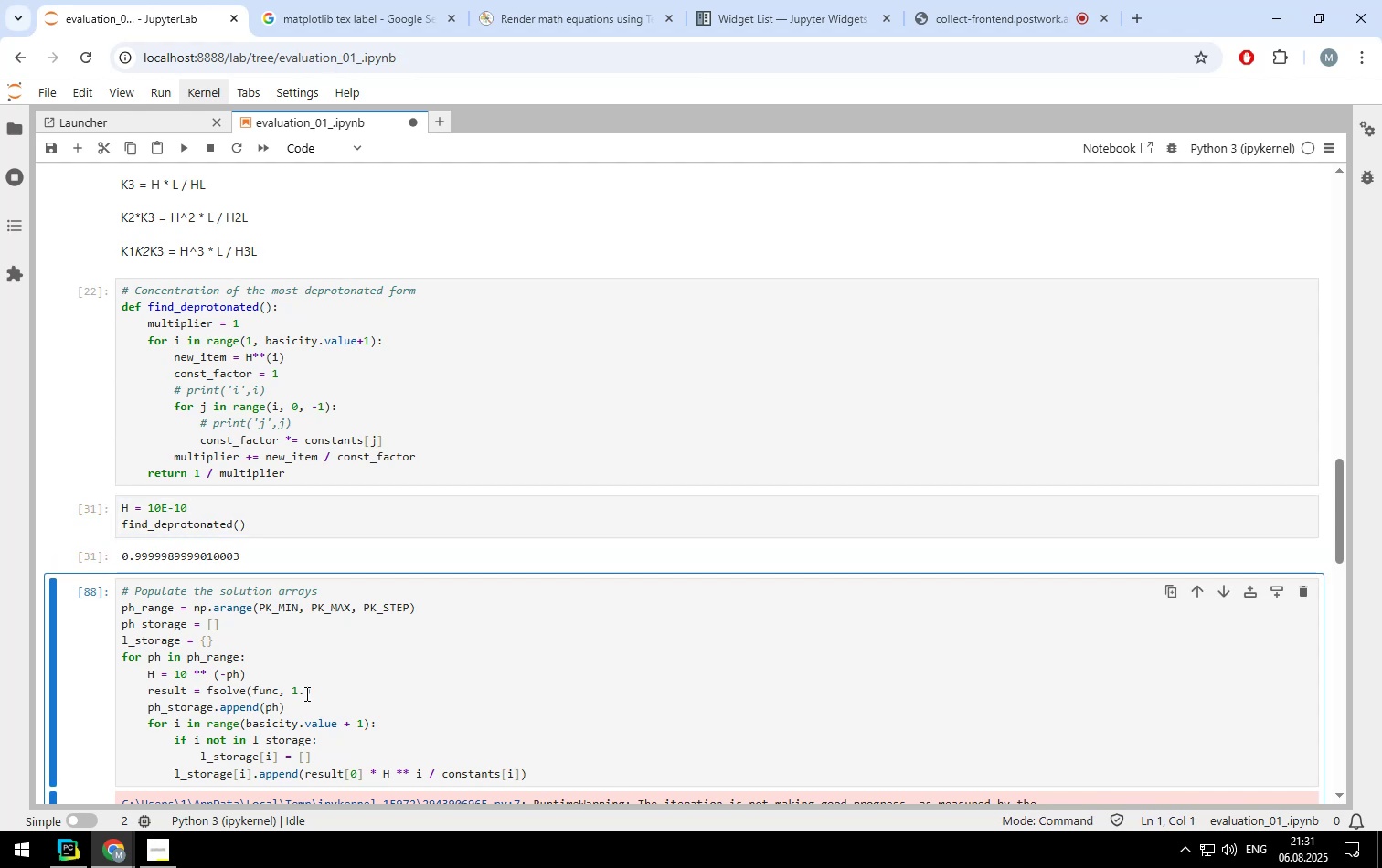 
wait(5.98)
 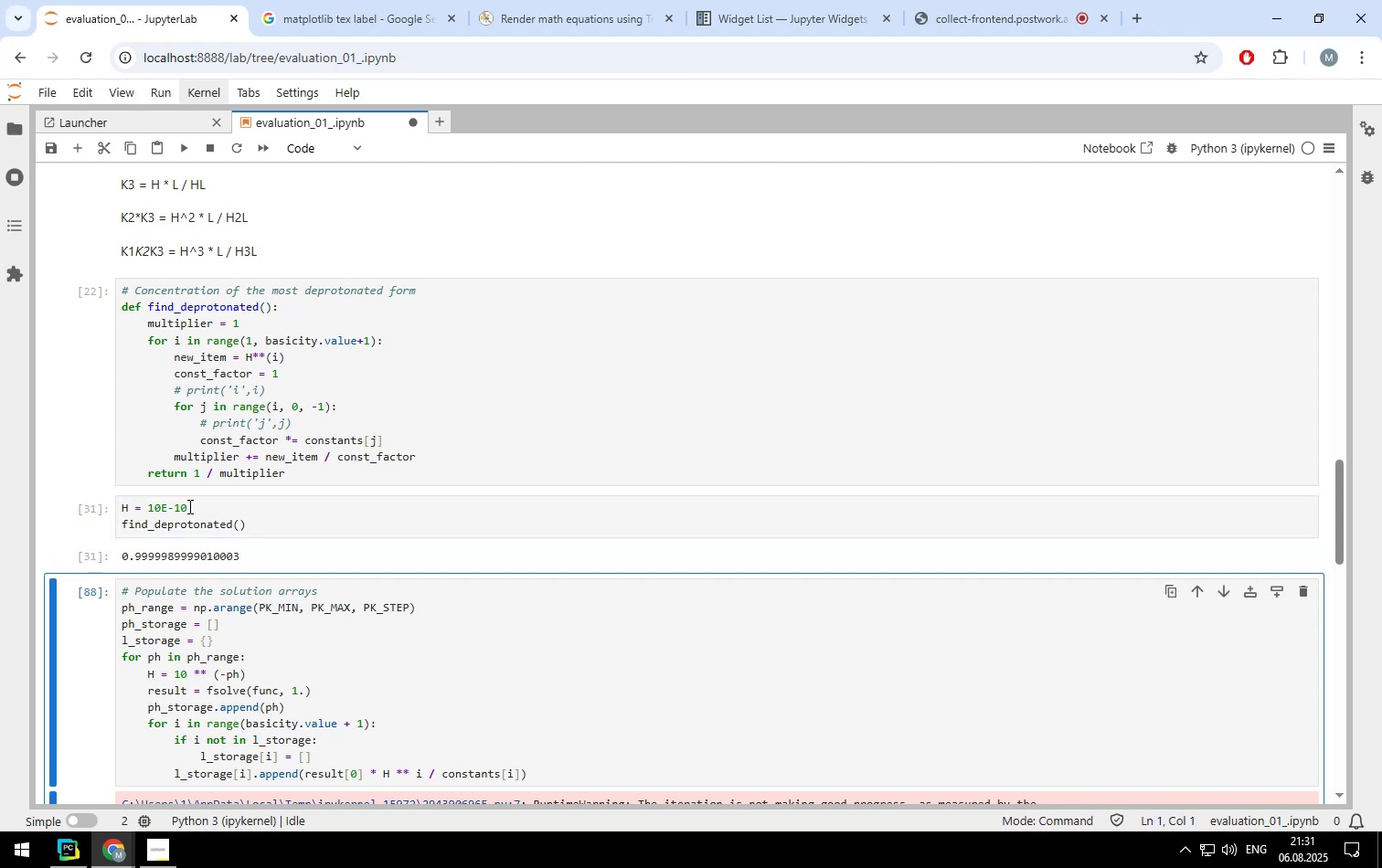 
left_click_drag(start_coordinate=[311, 692], to_coordinate=[208, 693])
 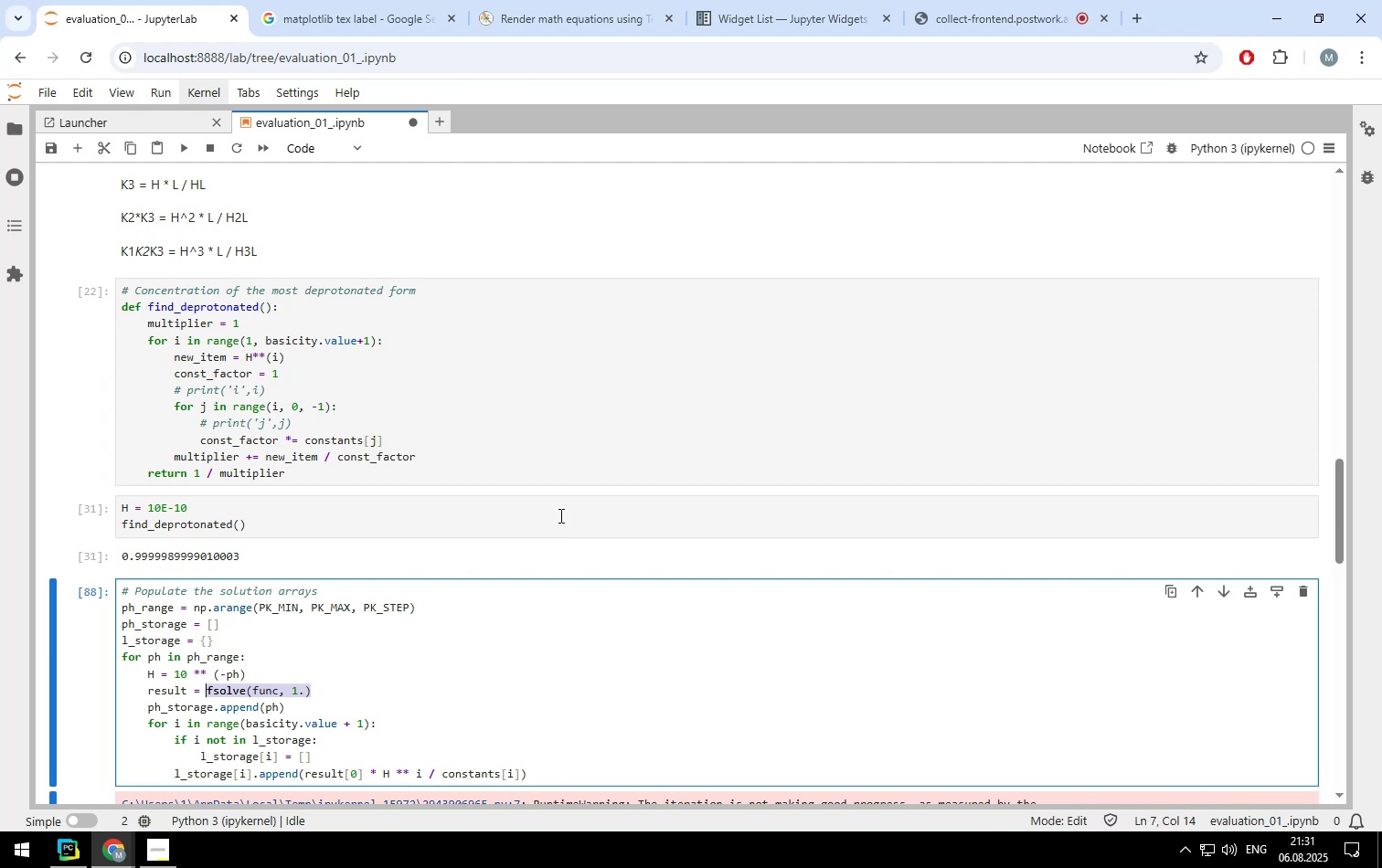 
type(find_deprotonated())
 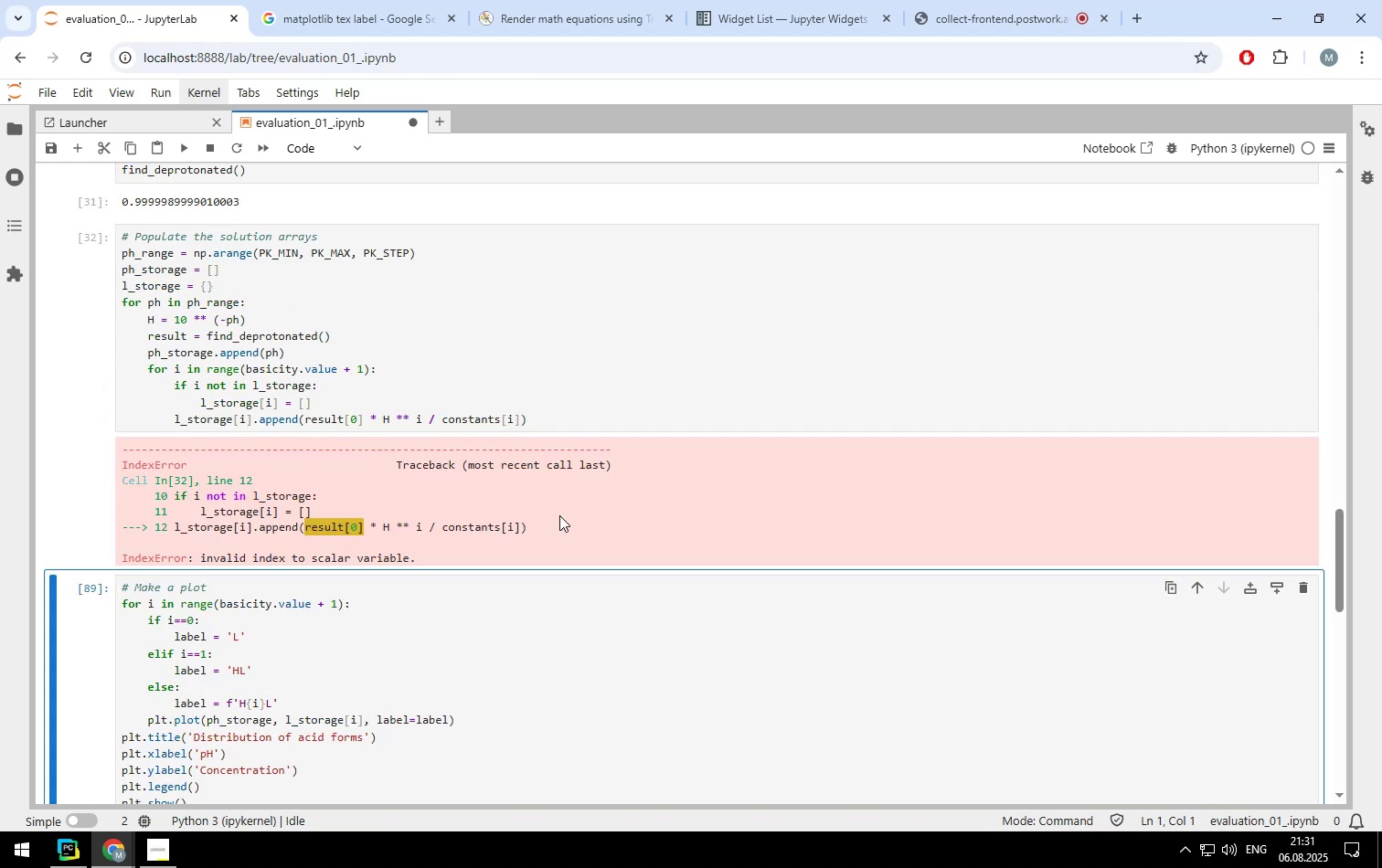 
 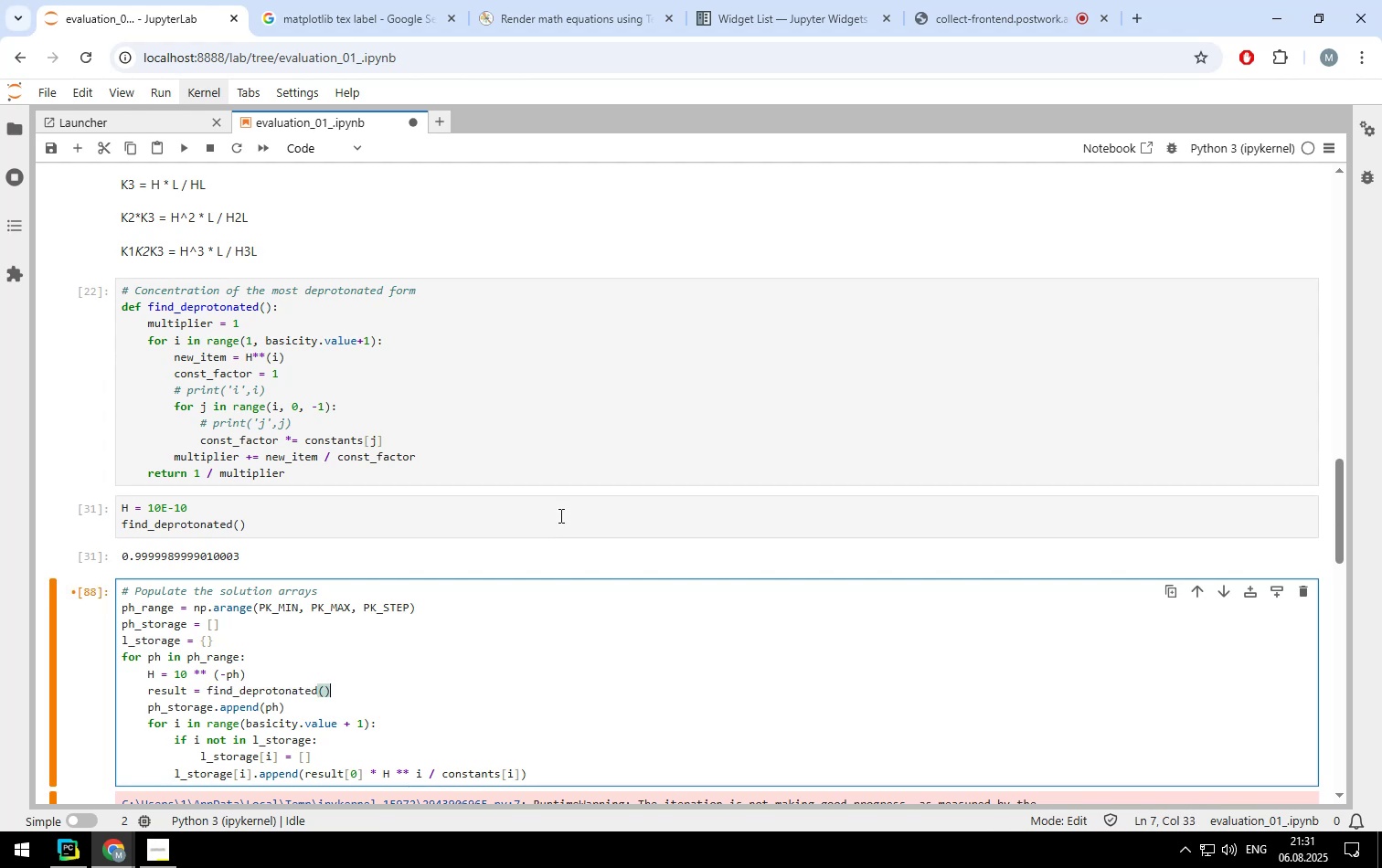 
key(Shift+Enter)
 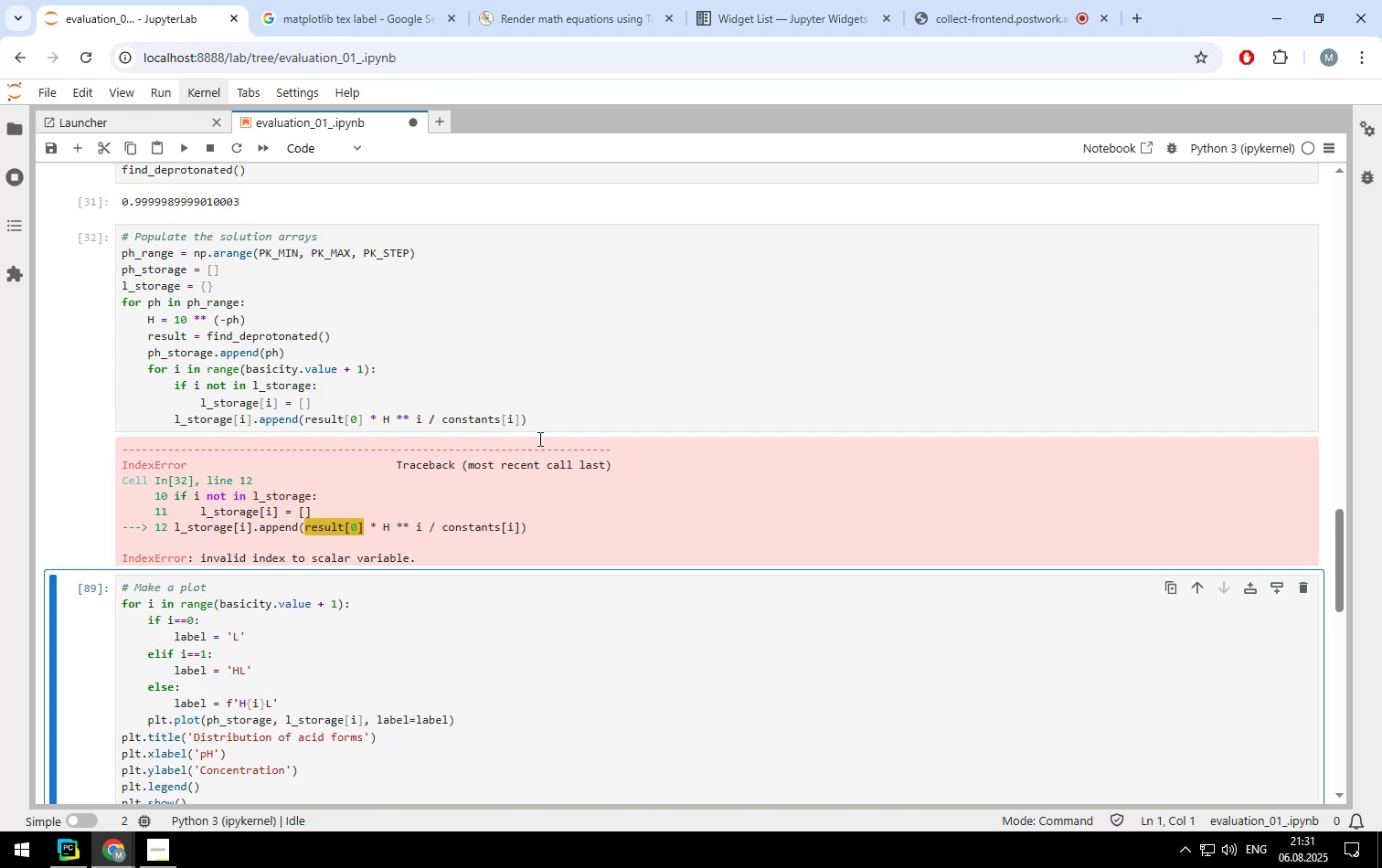 
scroll: coordinate [531, 420], scroll_direction: none, amount: 0.0
 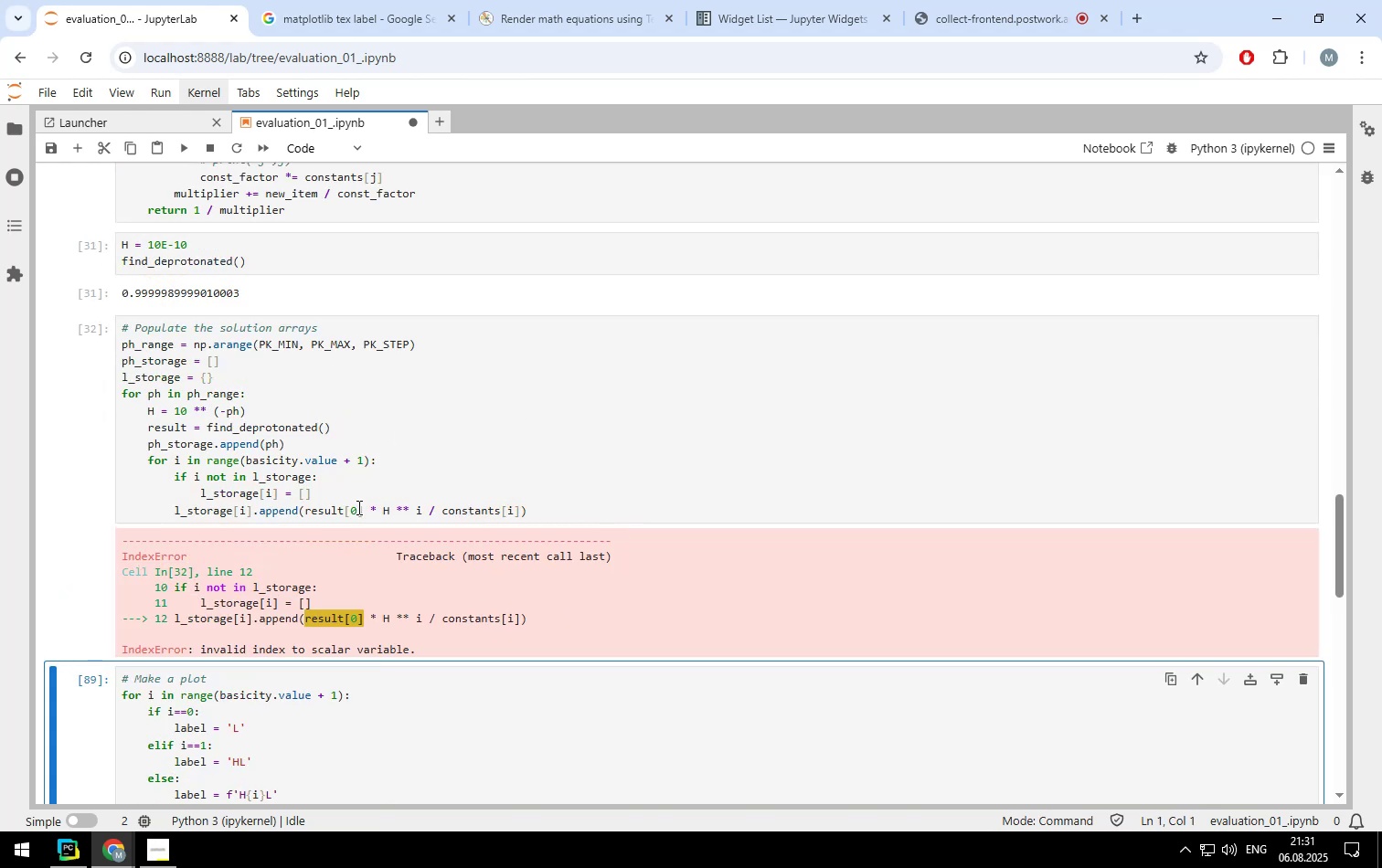 
left_click([361, 511])
 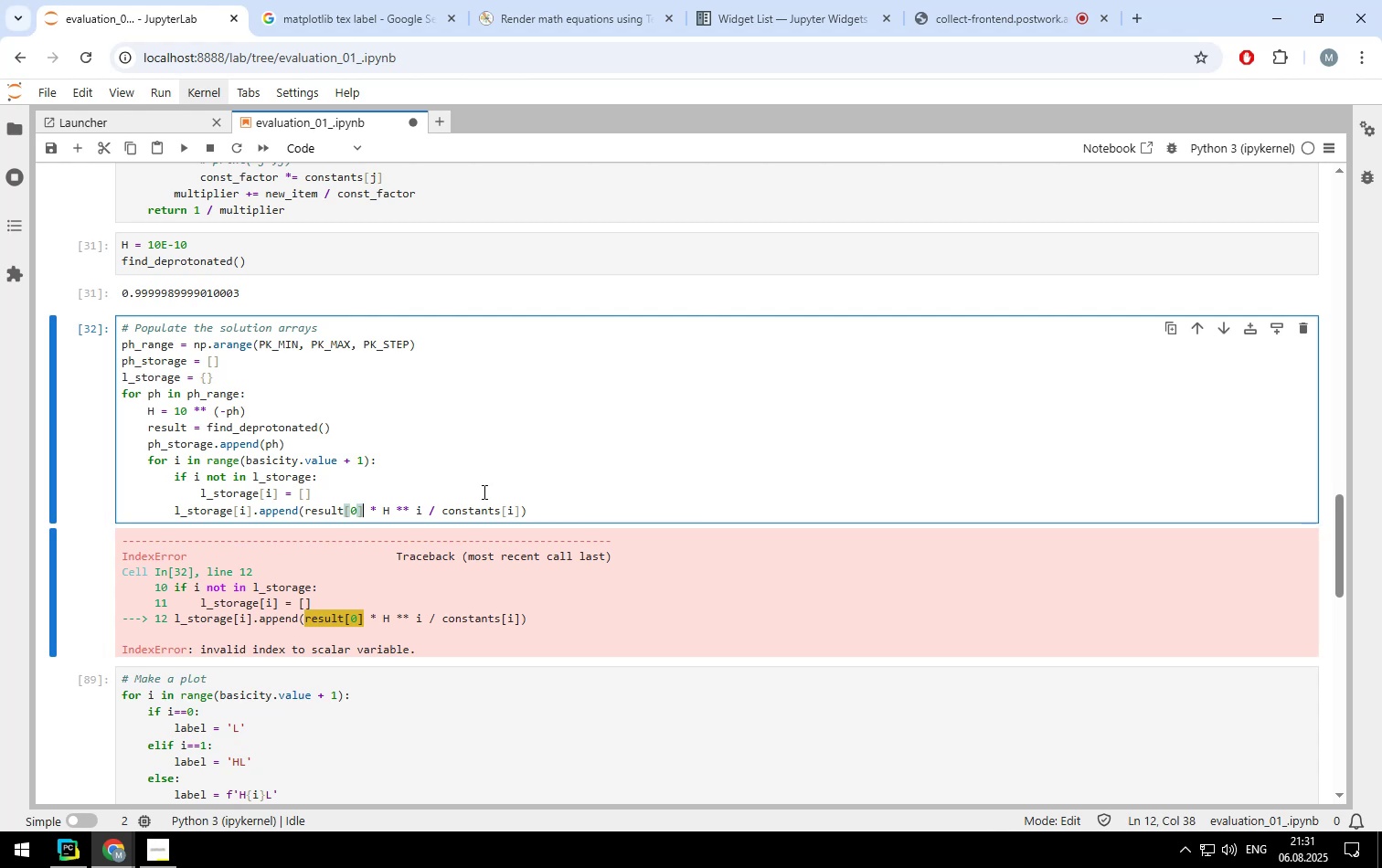 
key(Backspace)
 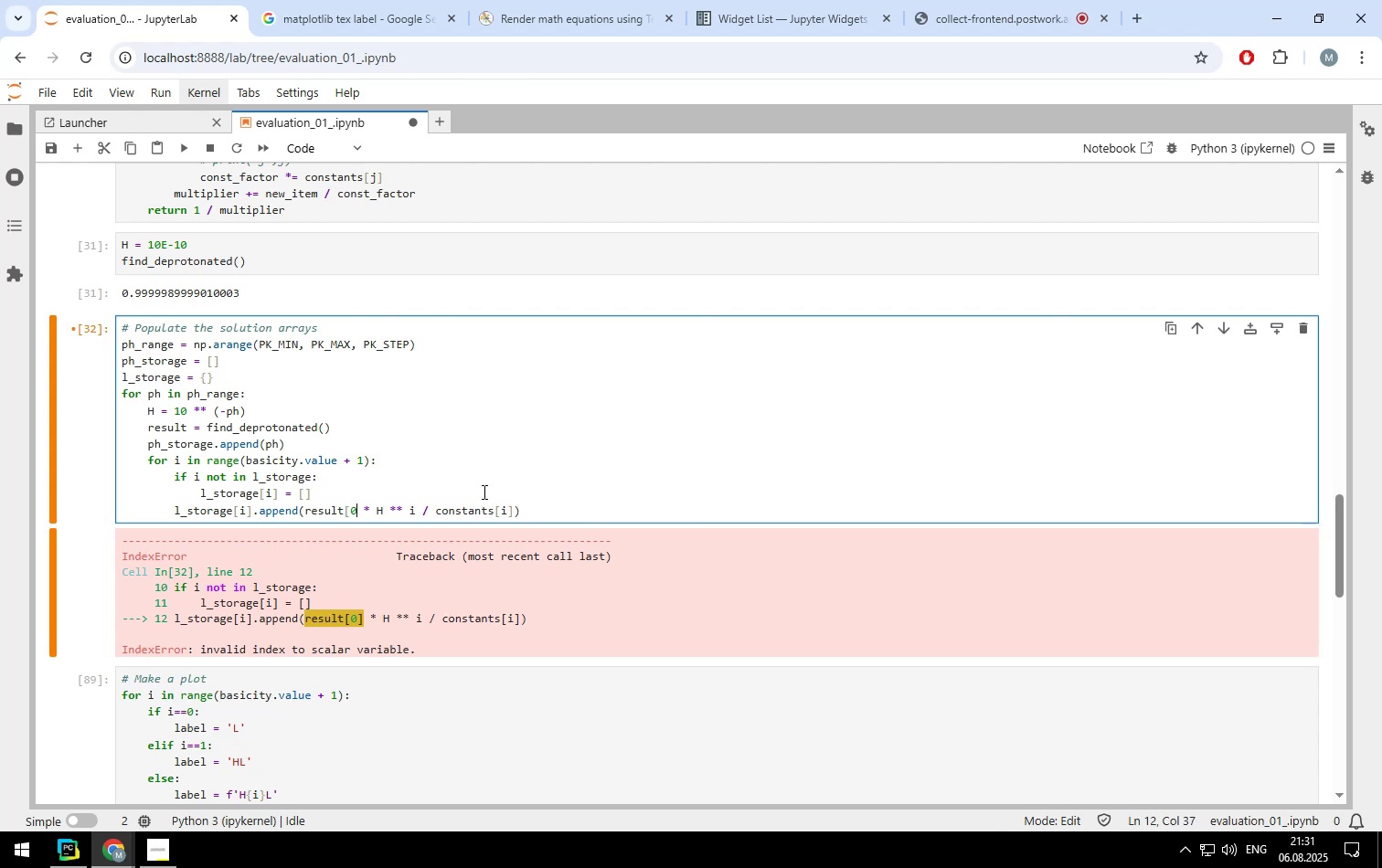 
key(Backspace)
 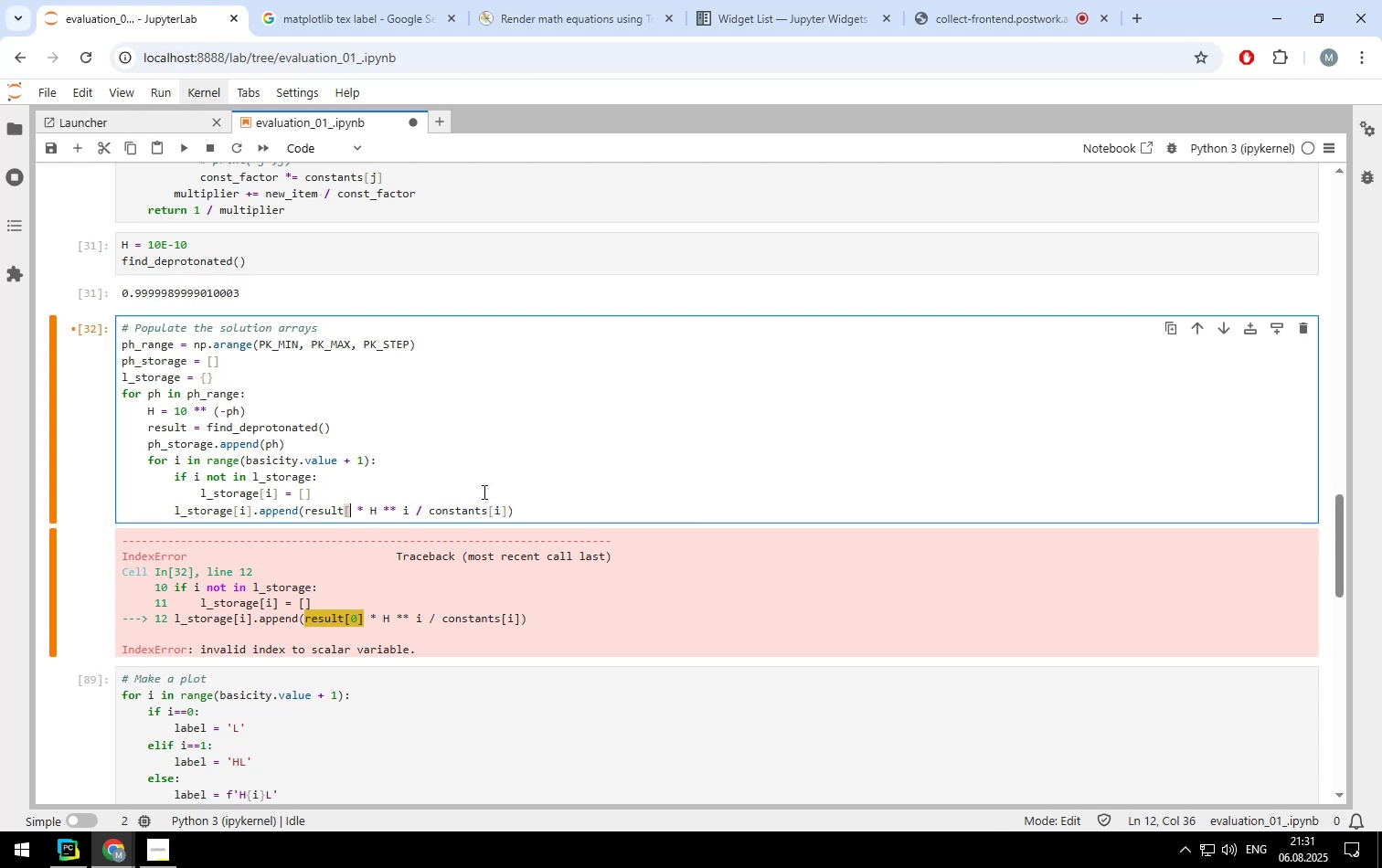 
key(Backspace)
 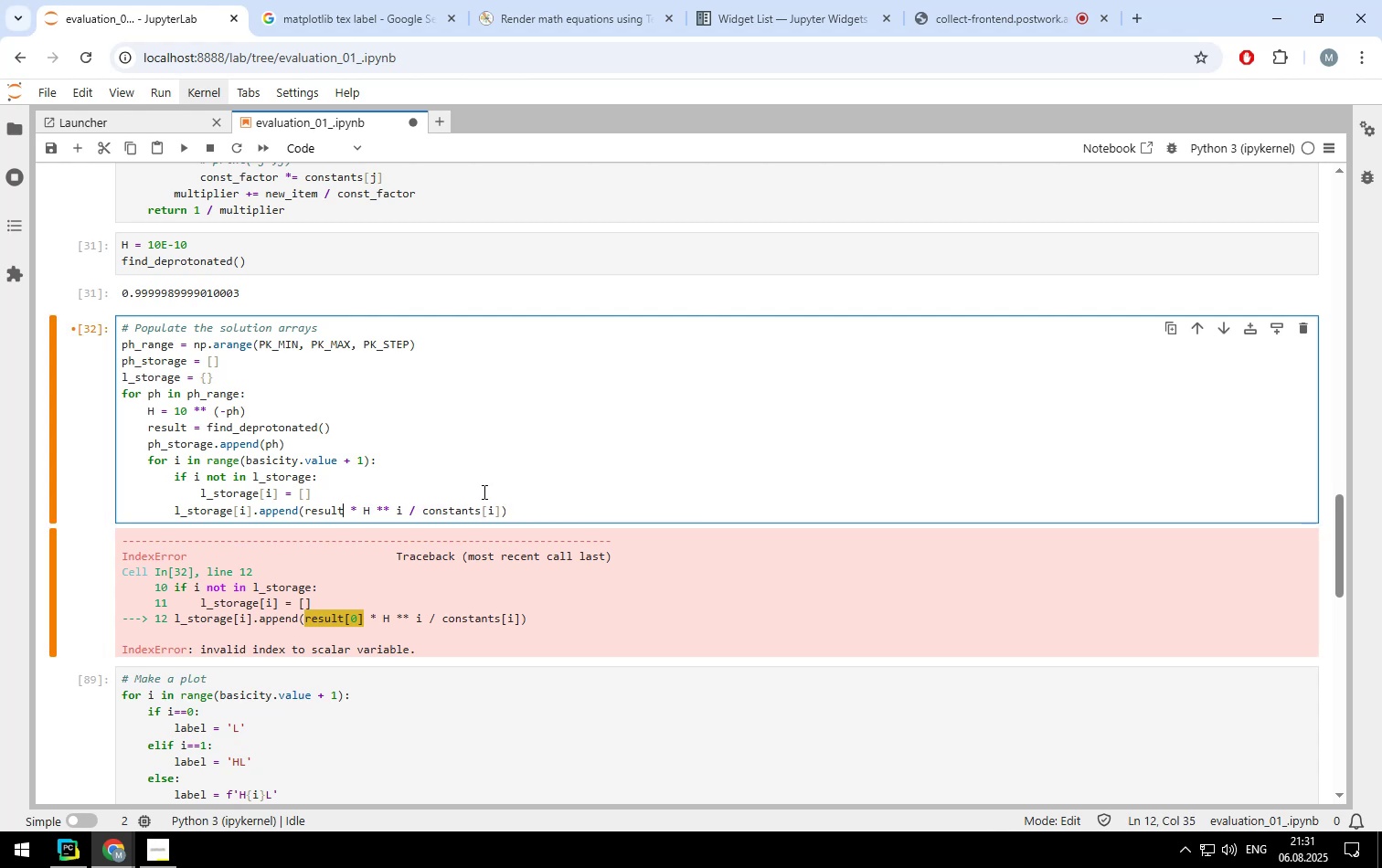 
key(Shift+ShiftLeft)
 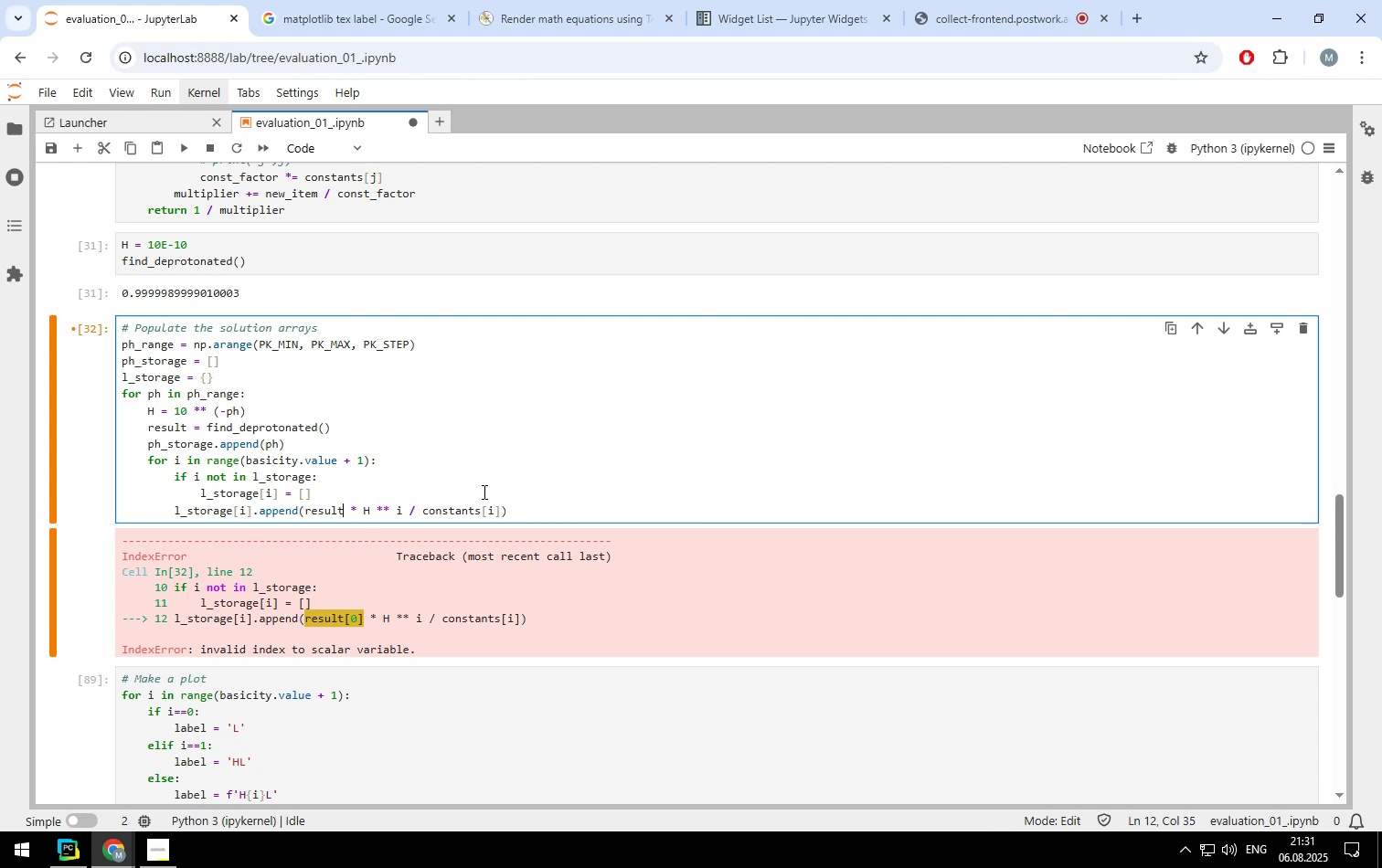 
key(Shift+Enter)
 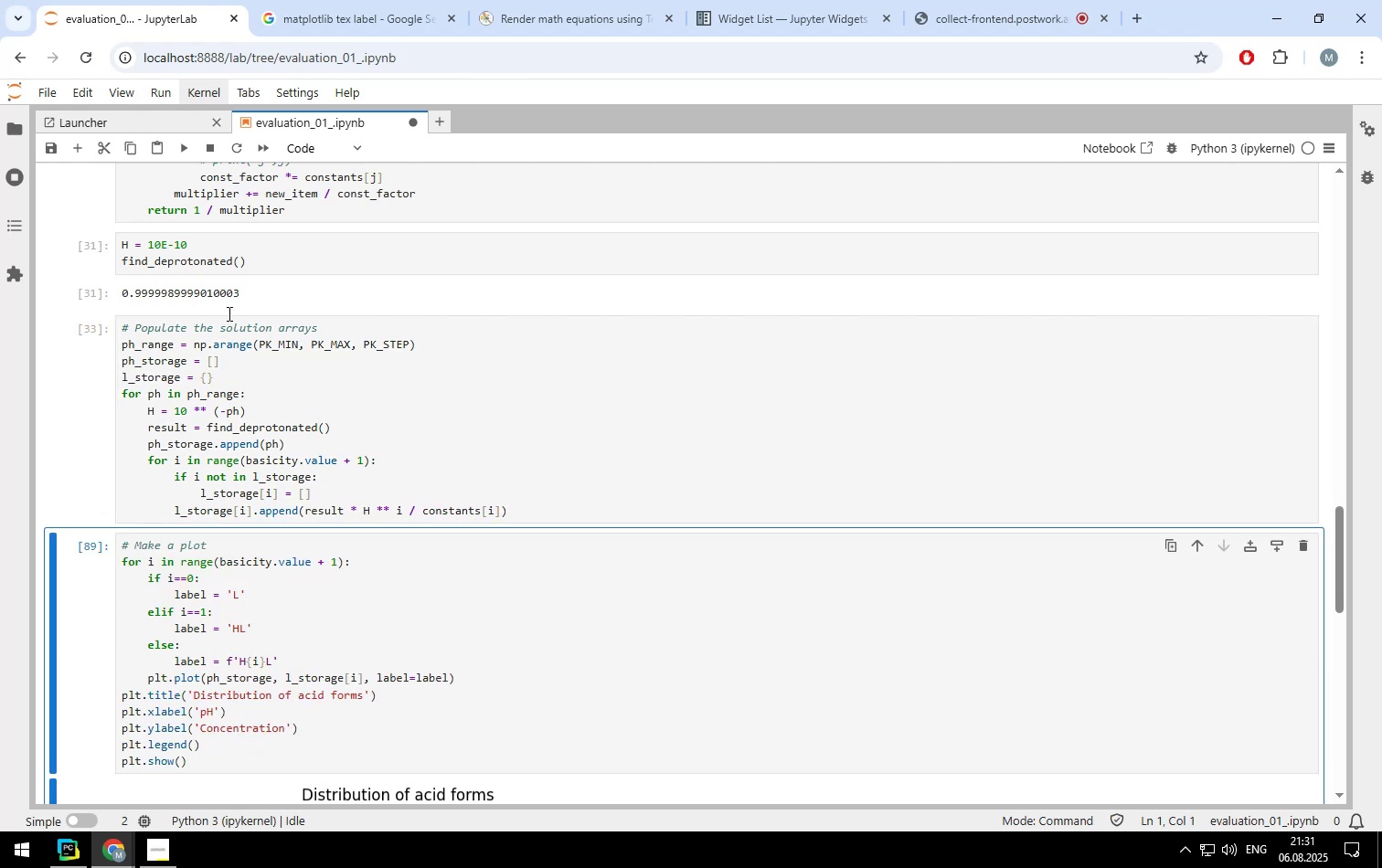 
left_click([229, 259])
 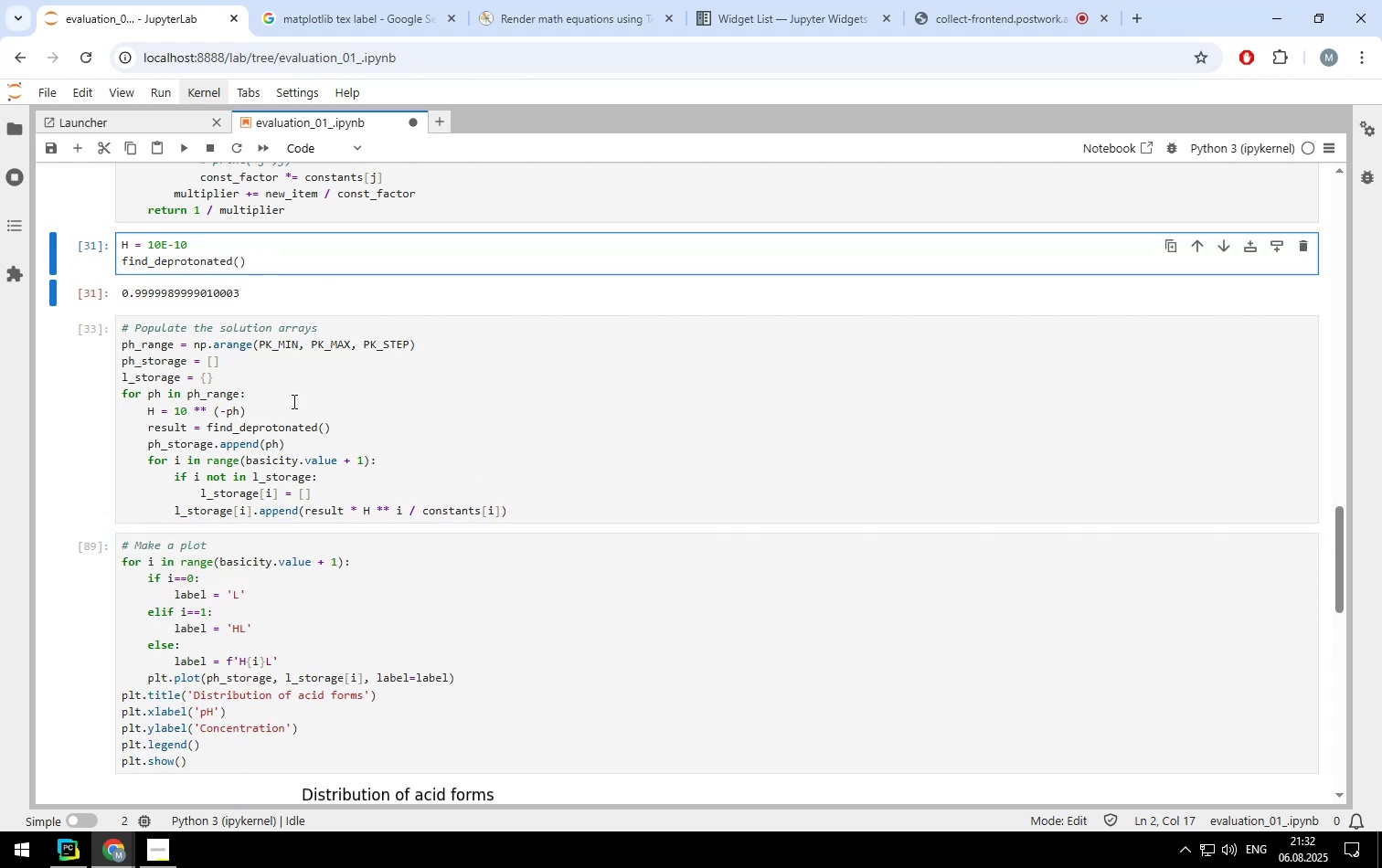 
left_click([281, 513])
 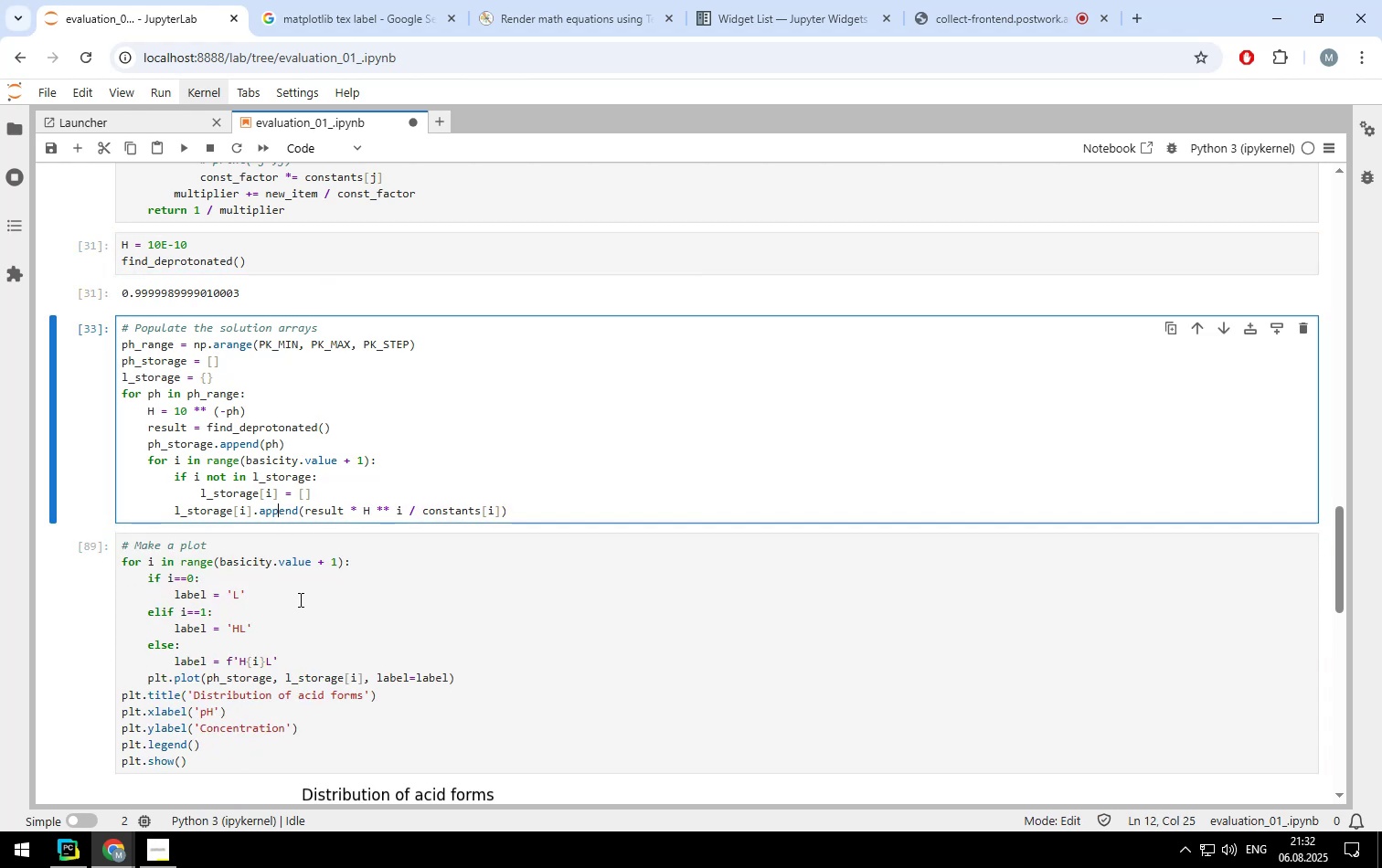 
left_click([299, 599])
 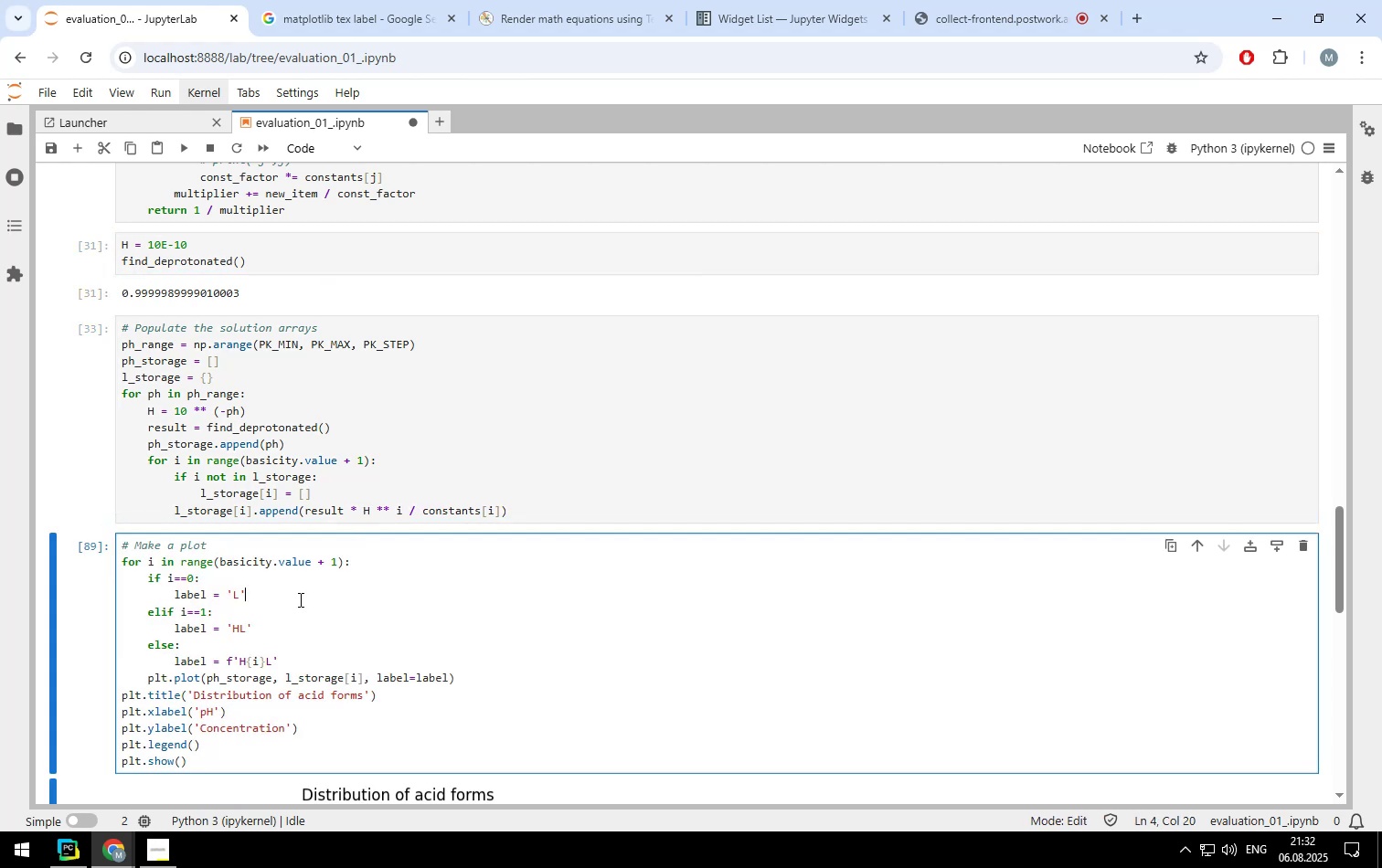 
key(Shift+Enter)
 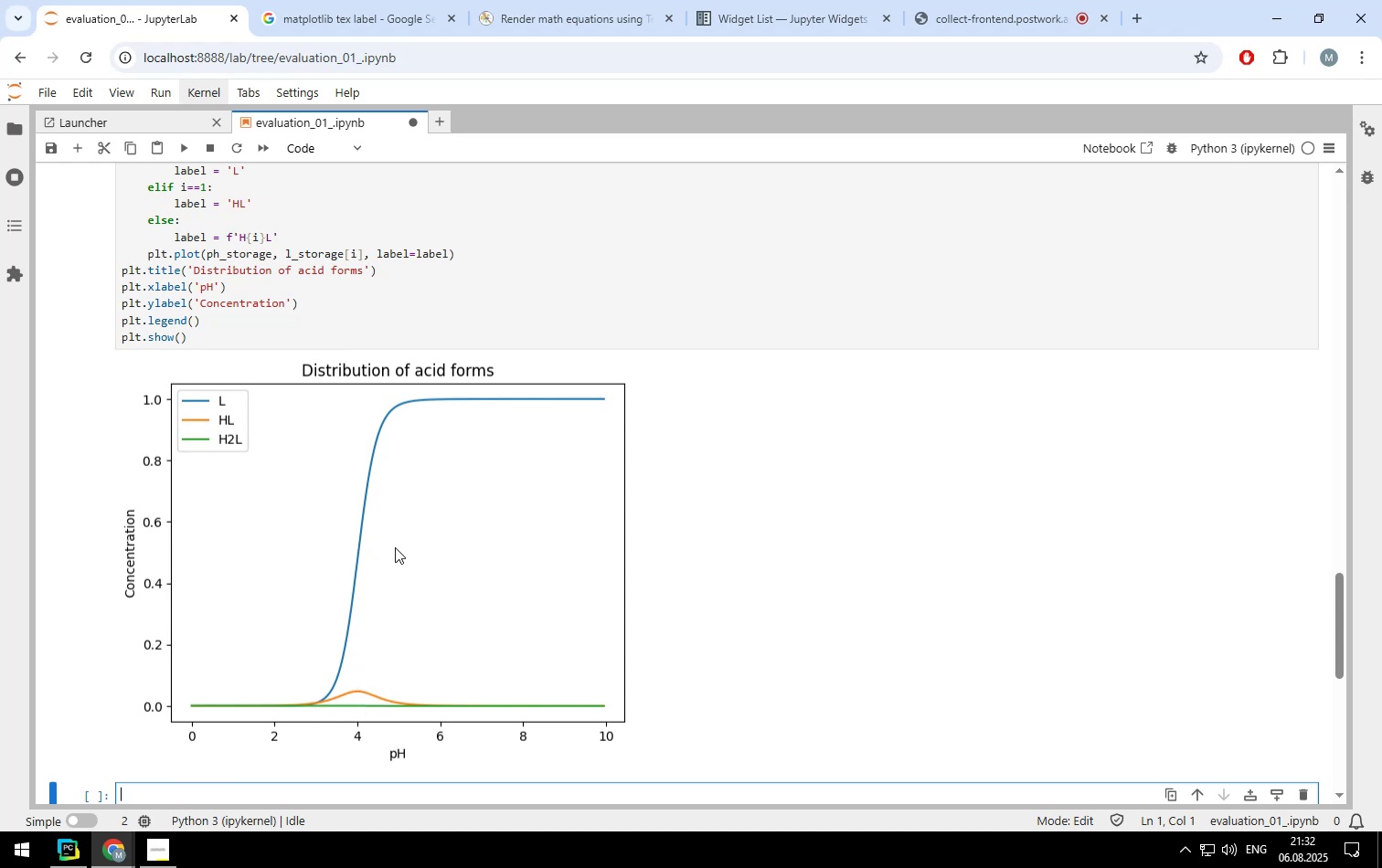 
wait(9.02)
 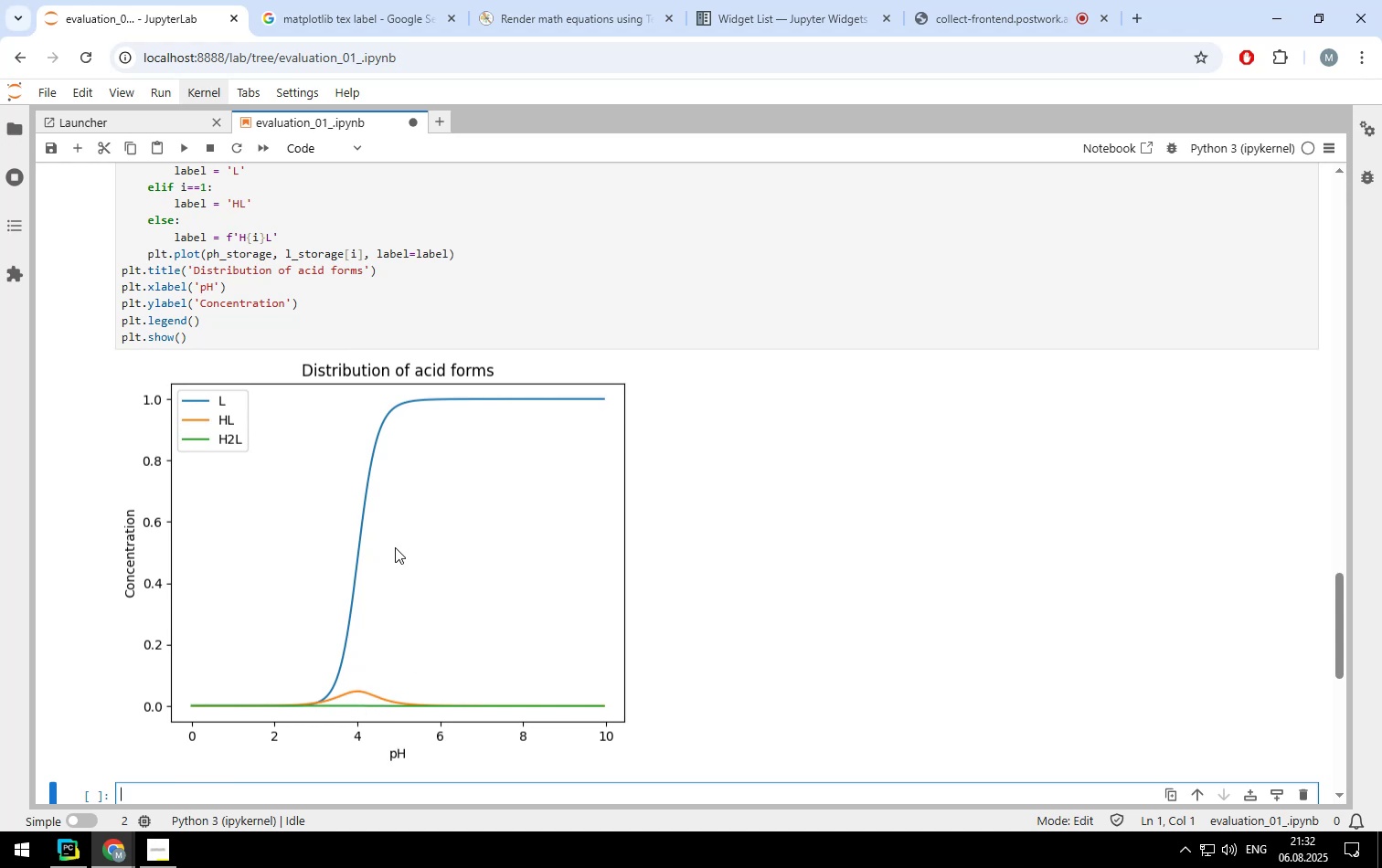 
scroll: coordinate [657, 475], scroll_direction: down, amount: 1.0
 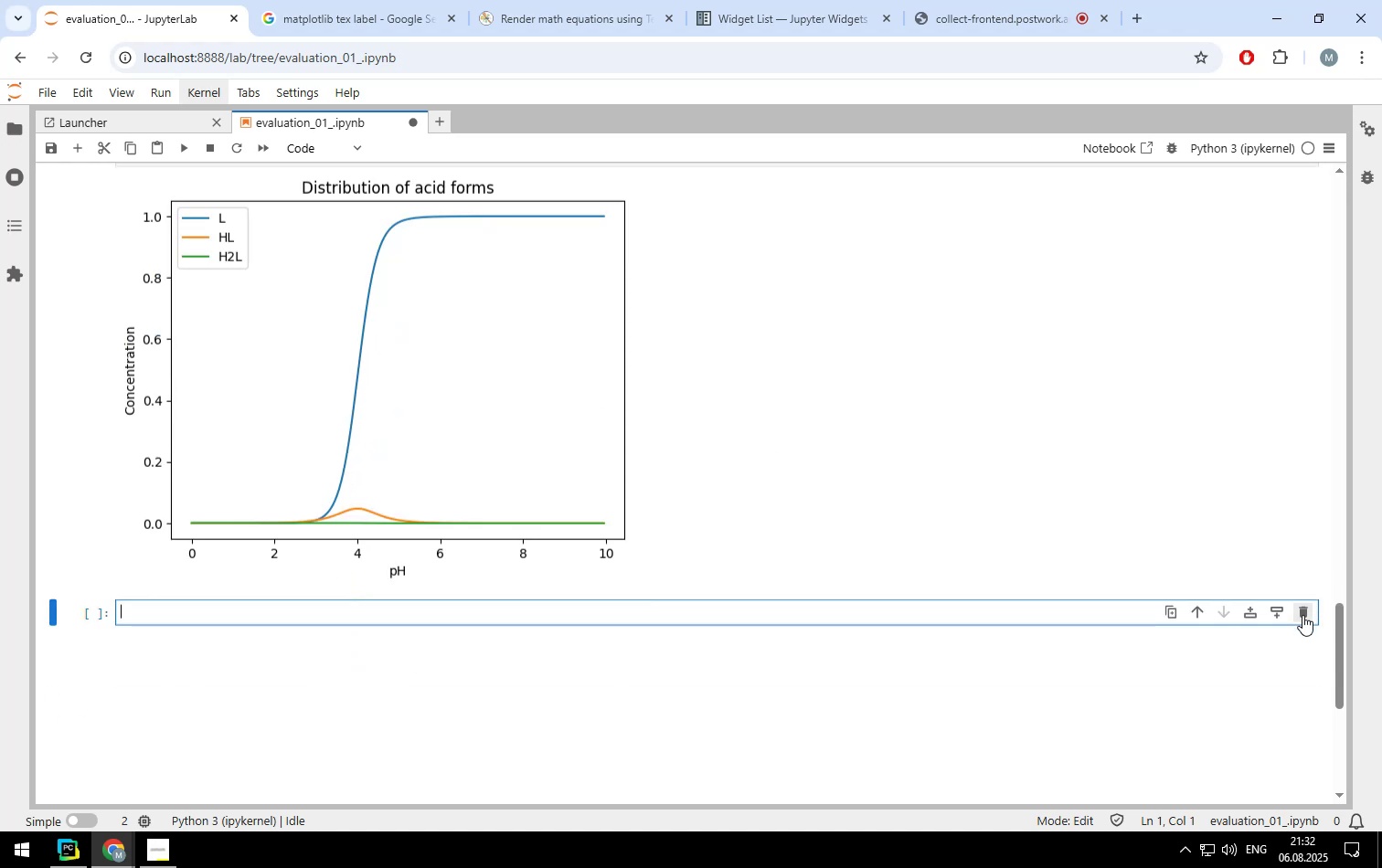 
left_click([1302, 615])
 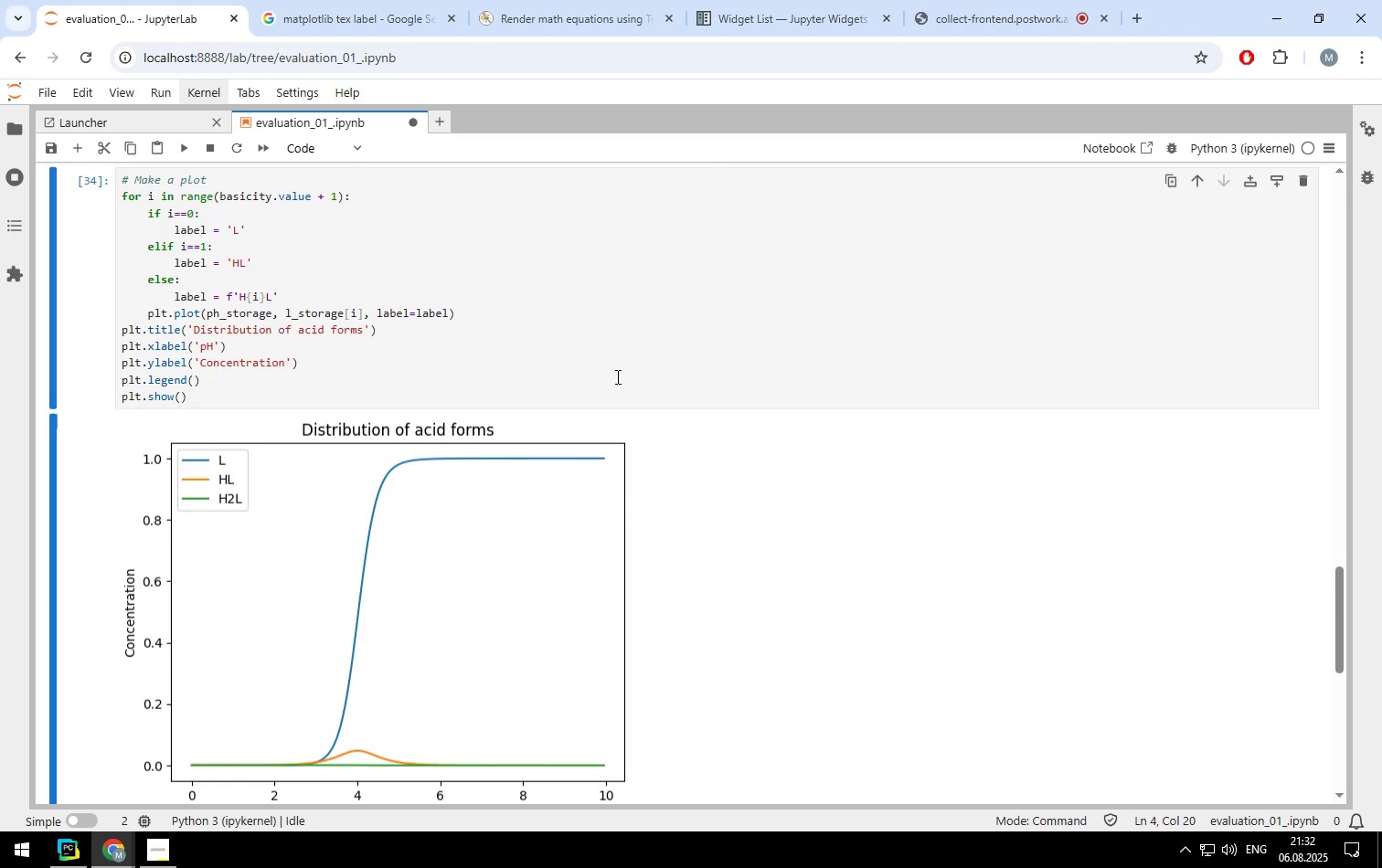 
scroll: coordinate [611, 376], scroll_direction: up, amount: 1.0
 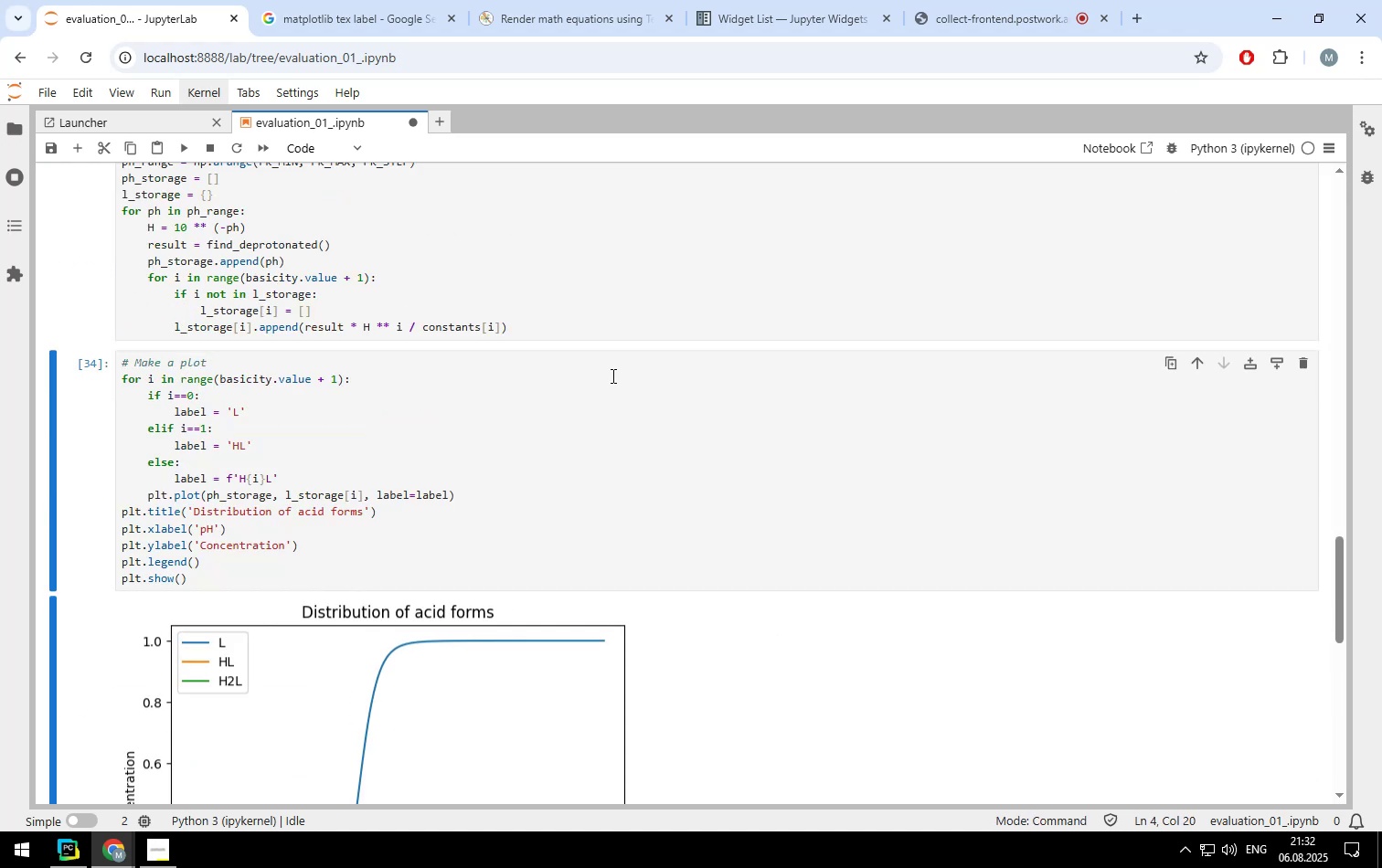 
scroll: coordinate [611, 376], scroll_direction: down, amount: 1.0
 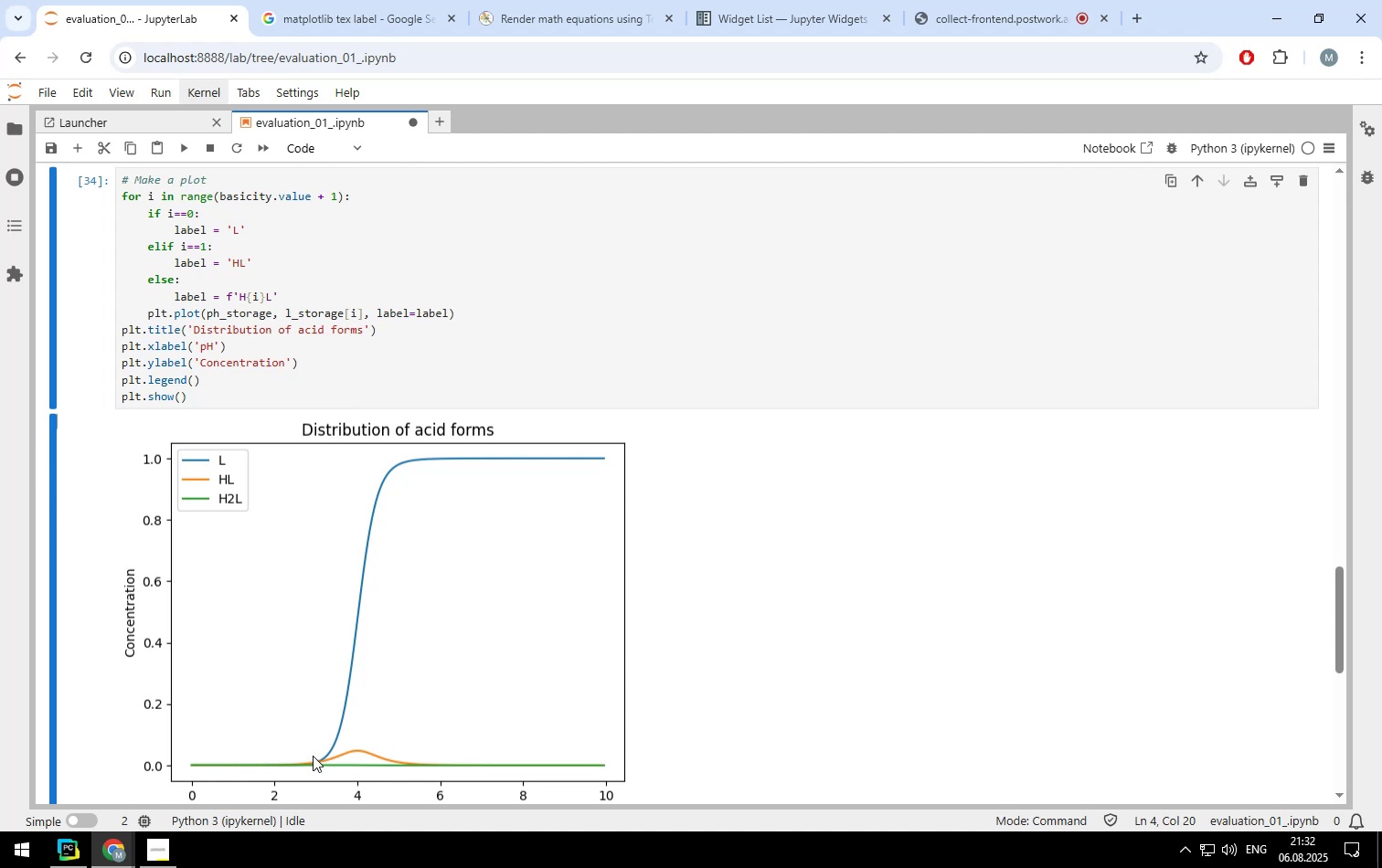 
wait(8.46)
 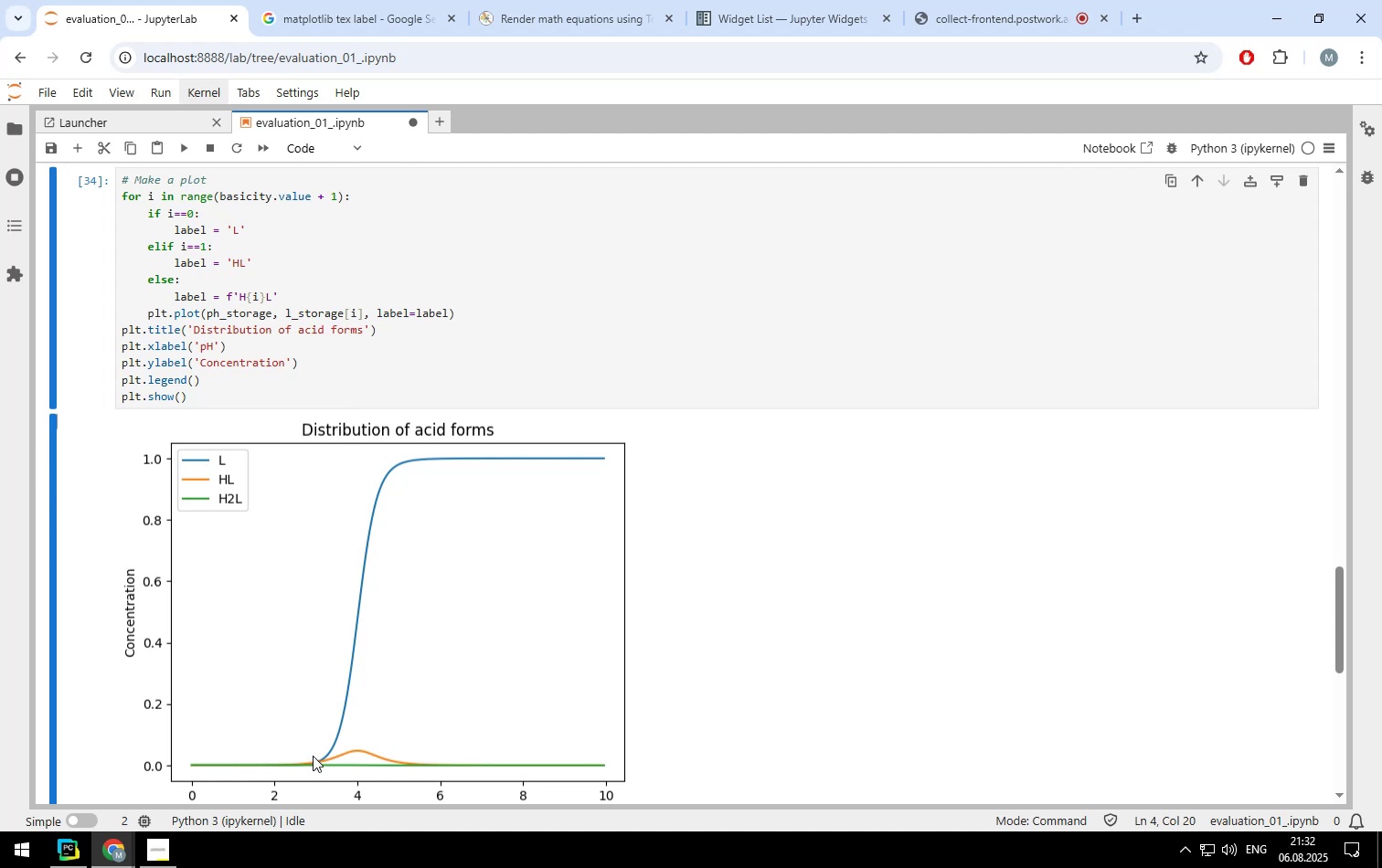 
scroll: coordinate [372, 259], scroll_direction: up, amount: 16.0
 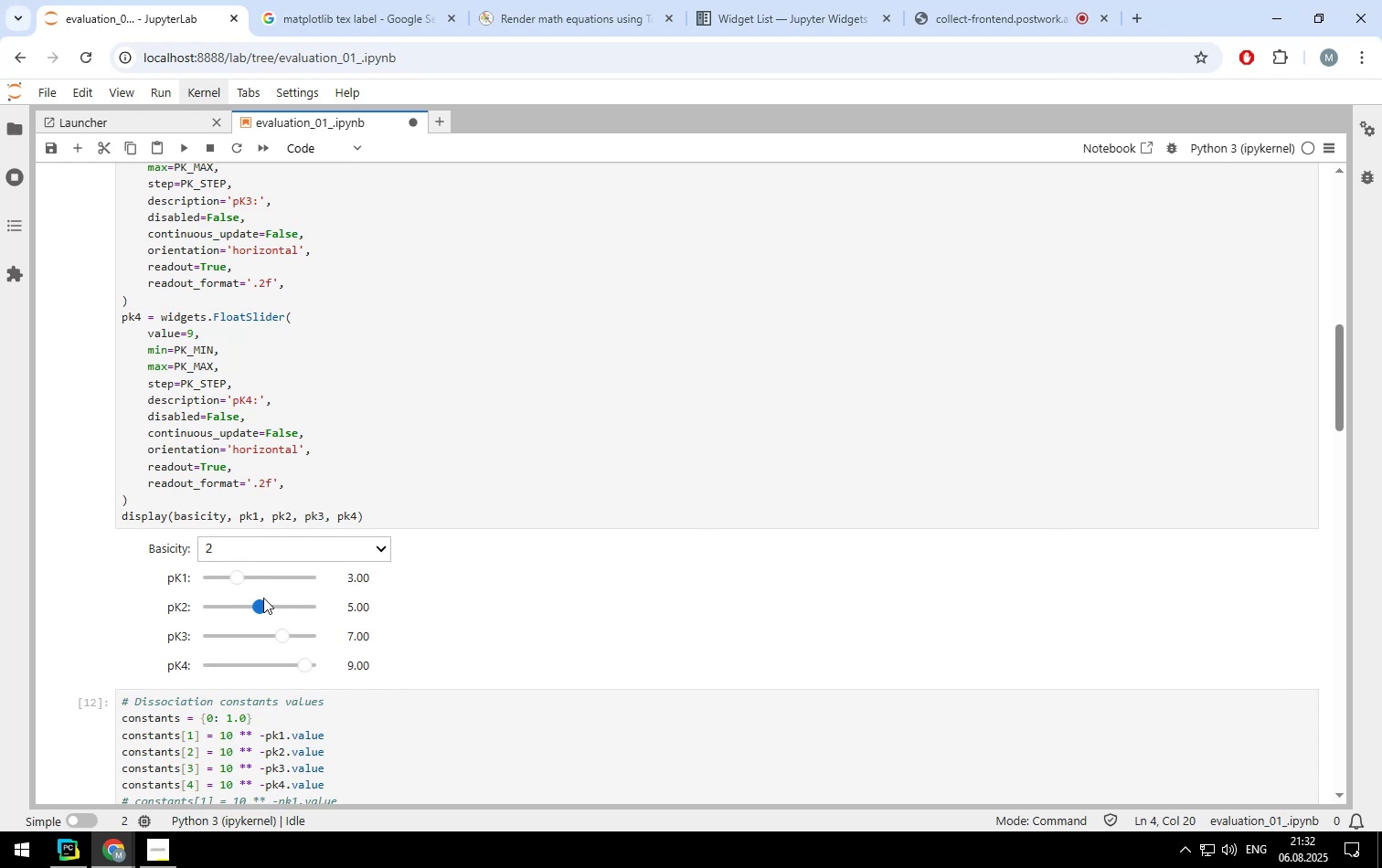 
left_click_drag(start_coordinate=[261, 606], to_coordinate=[271, 606])
 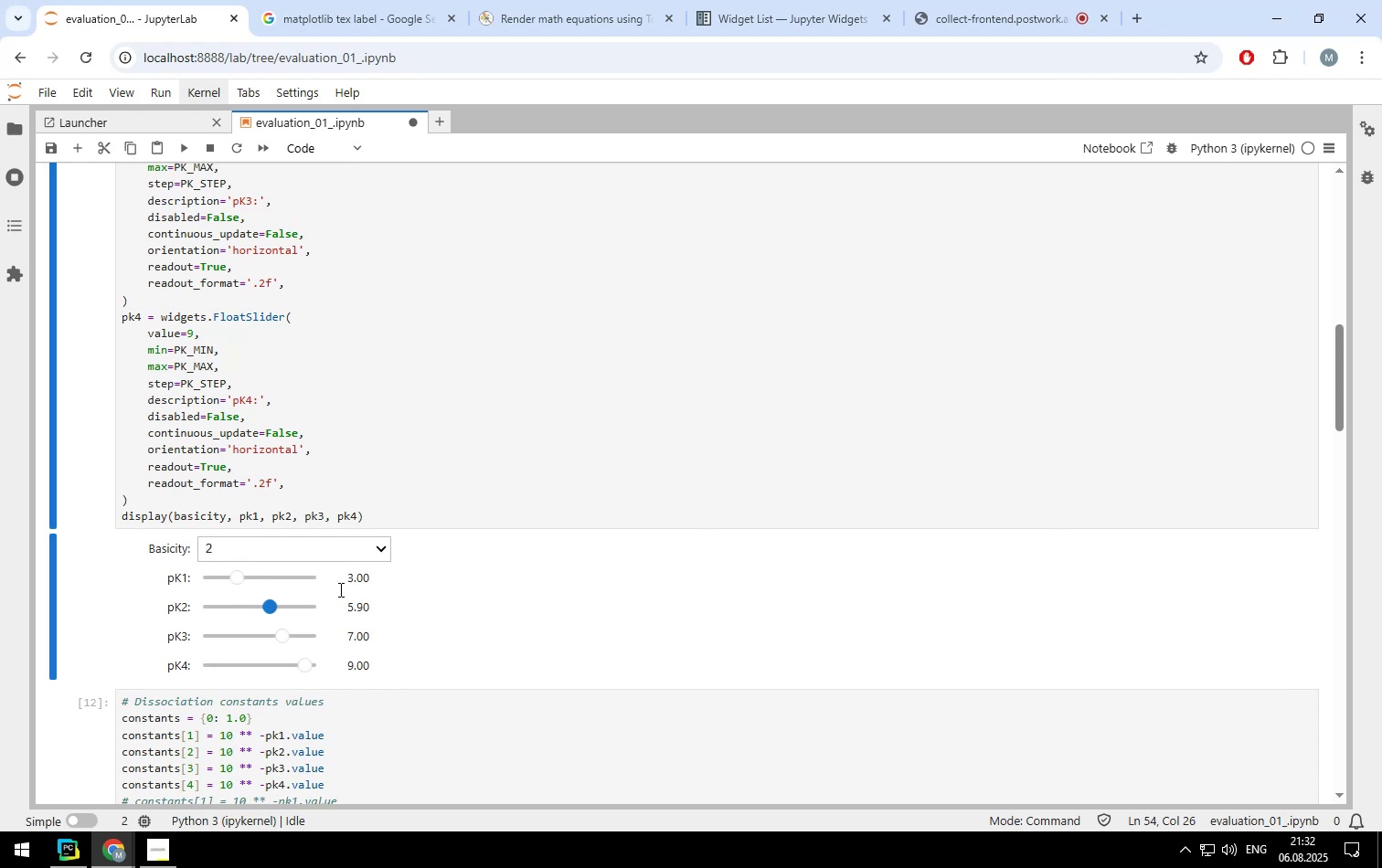 
scroll: coordinate [433, 566], scroll_direction: down, amount: 2.0
 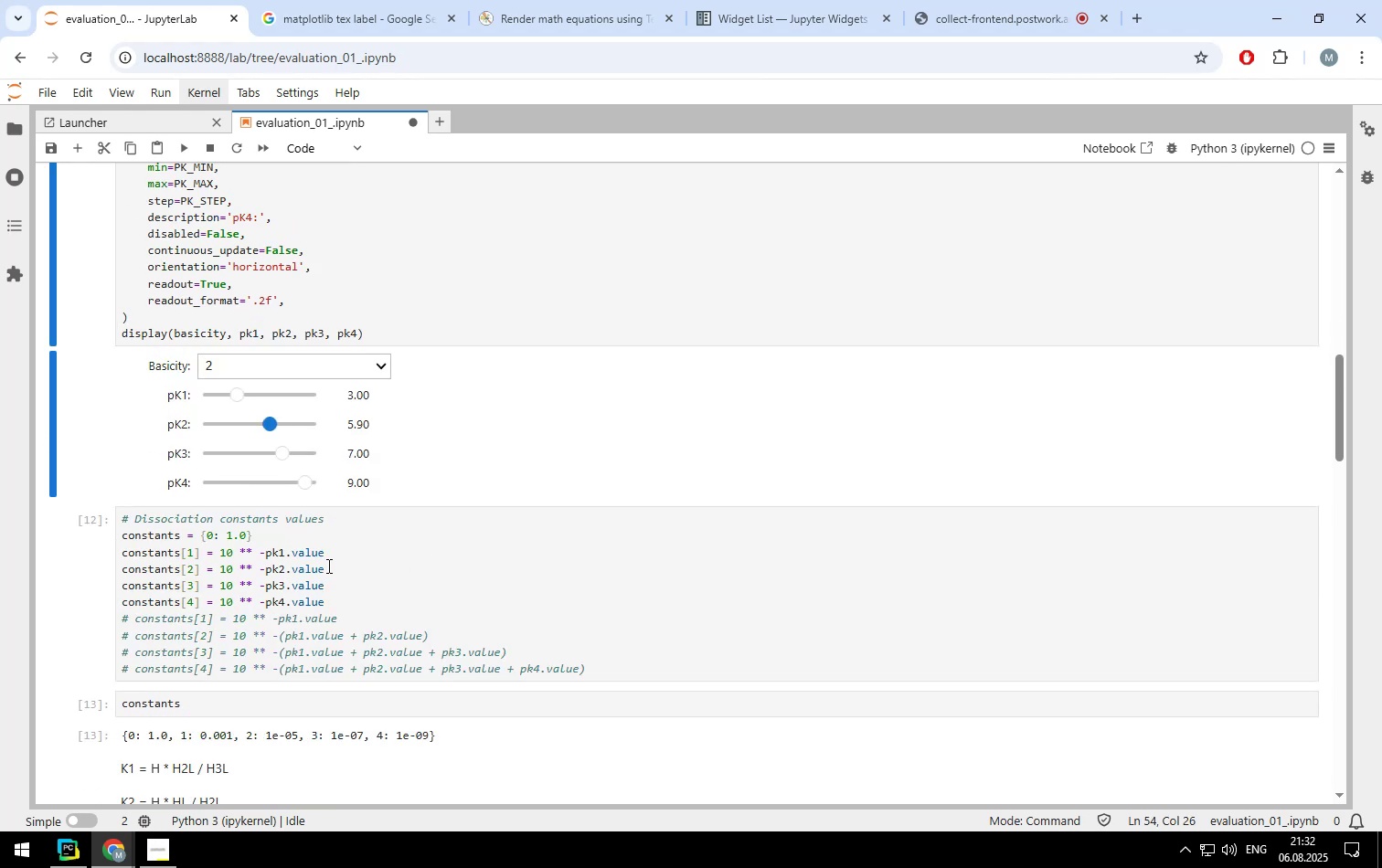 
left_click([325, 565])
 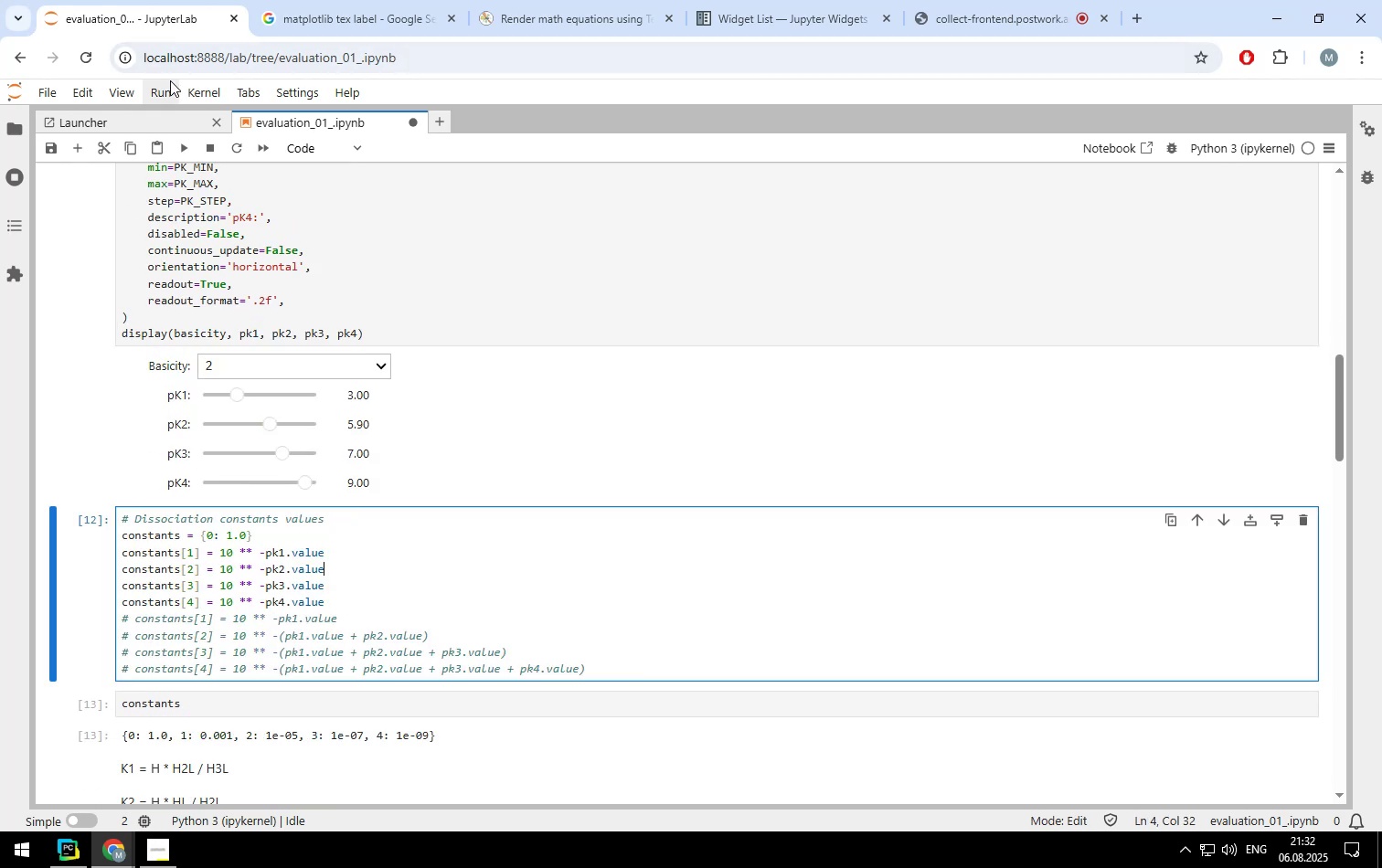 
left_click([169, 90])
 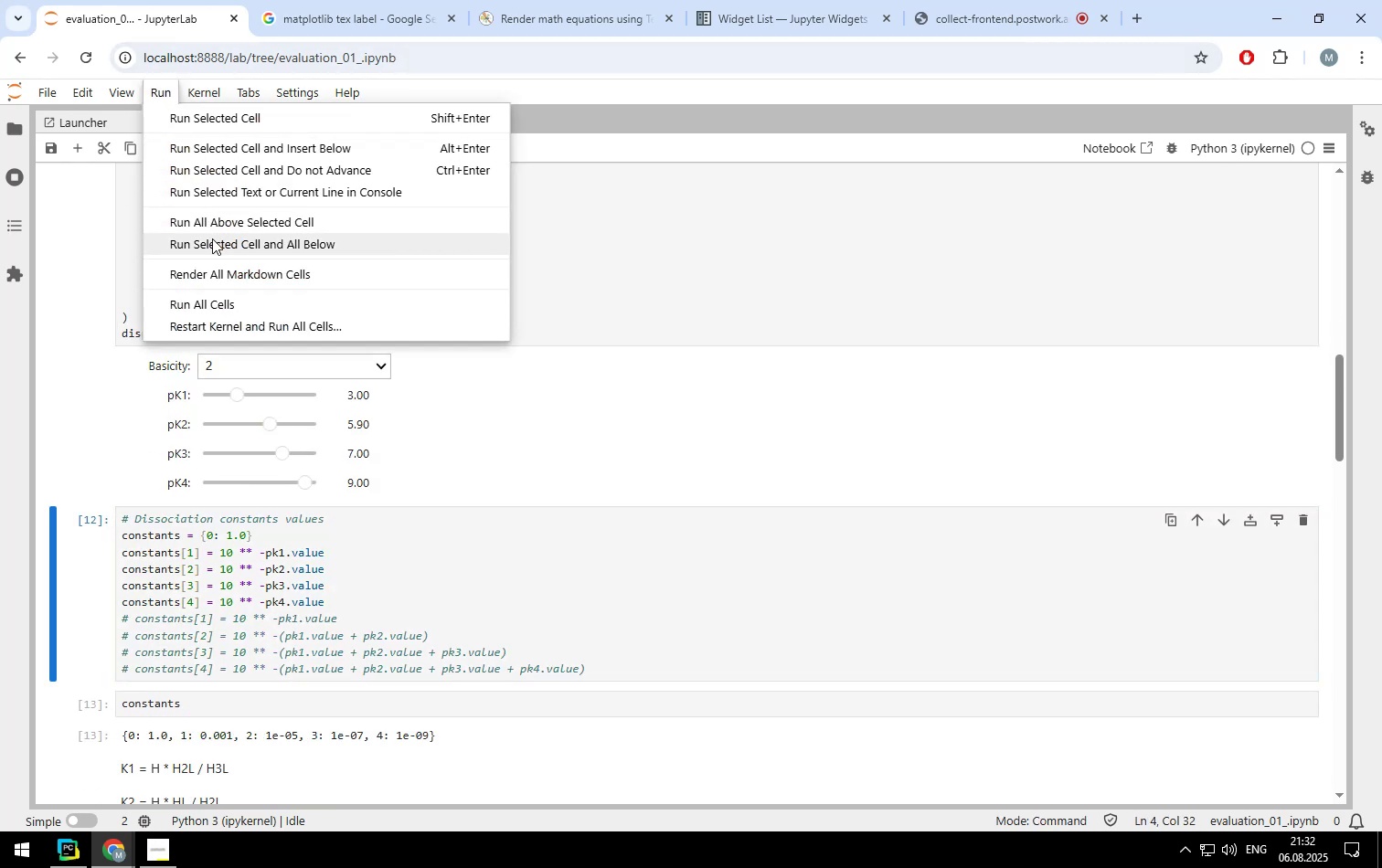 
left_click([212, 238])
 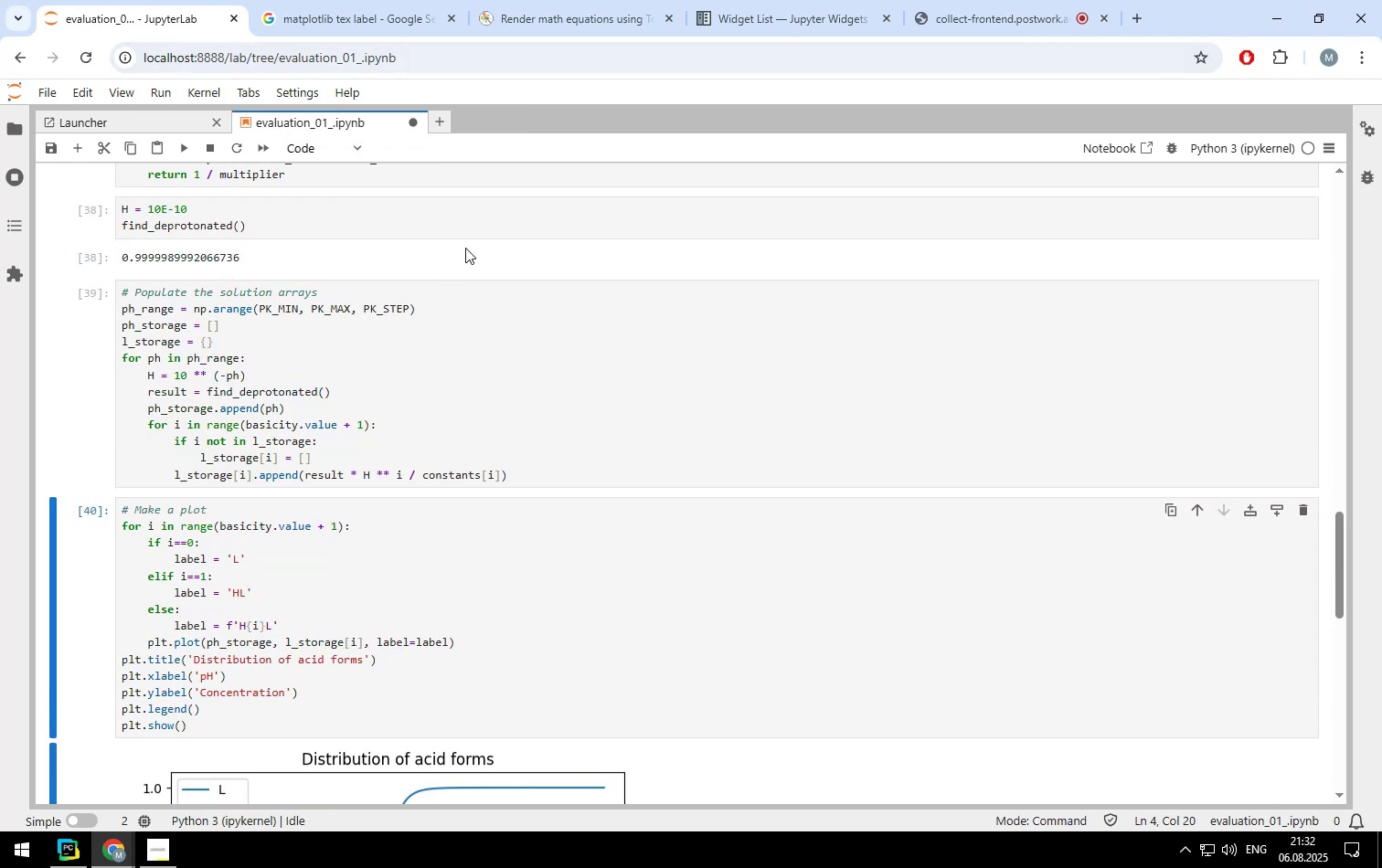 
scroll: coordinate [465, 249], scroll_direction: down, amount: 7.0
 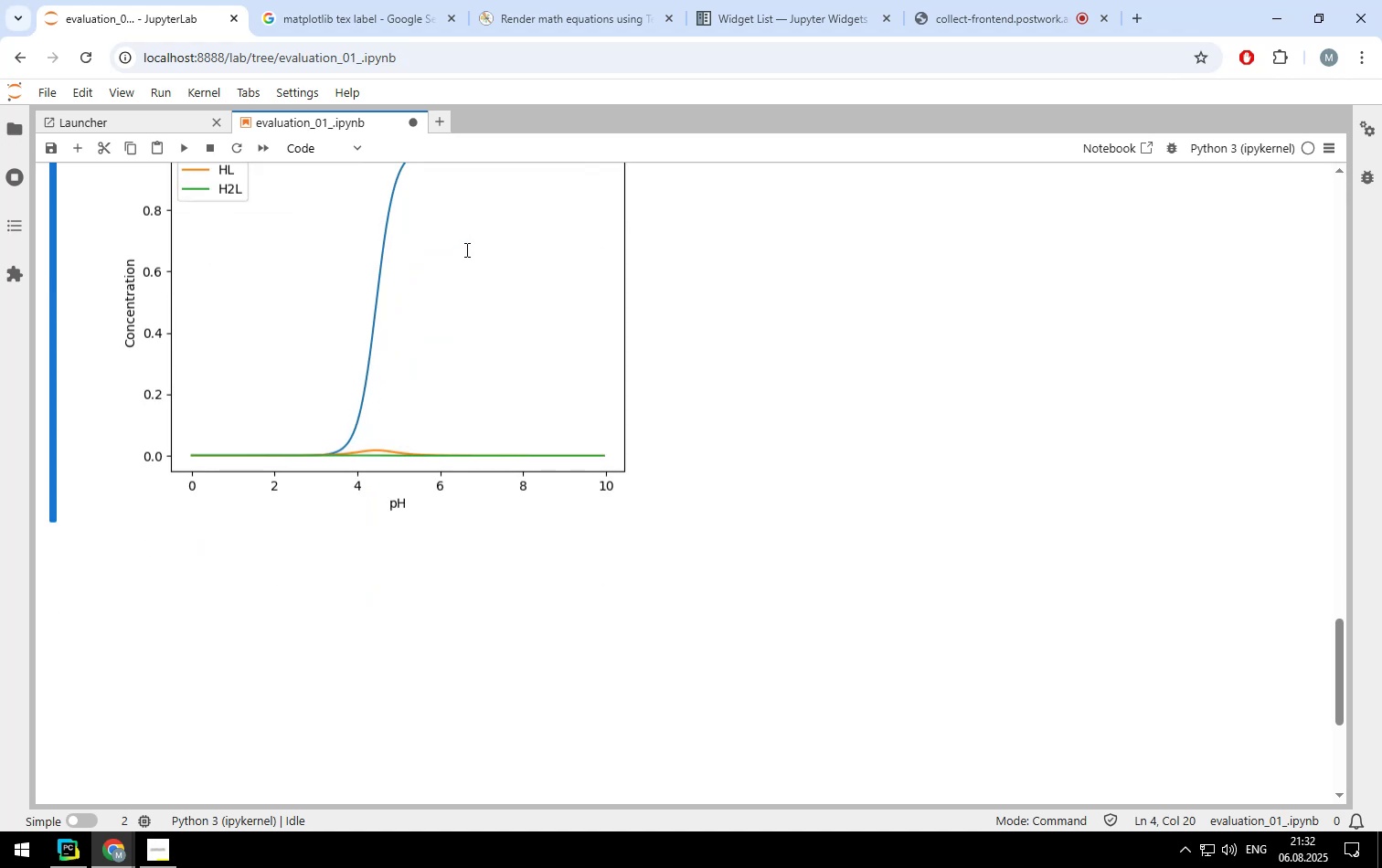 
scroll: coordinate [465, 249], scroll_direction: up, amount: 13.0
 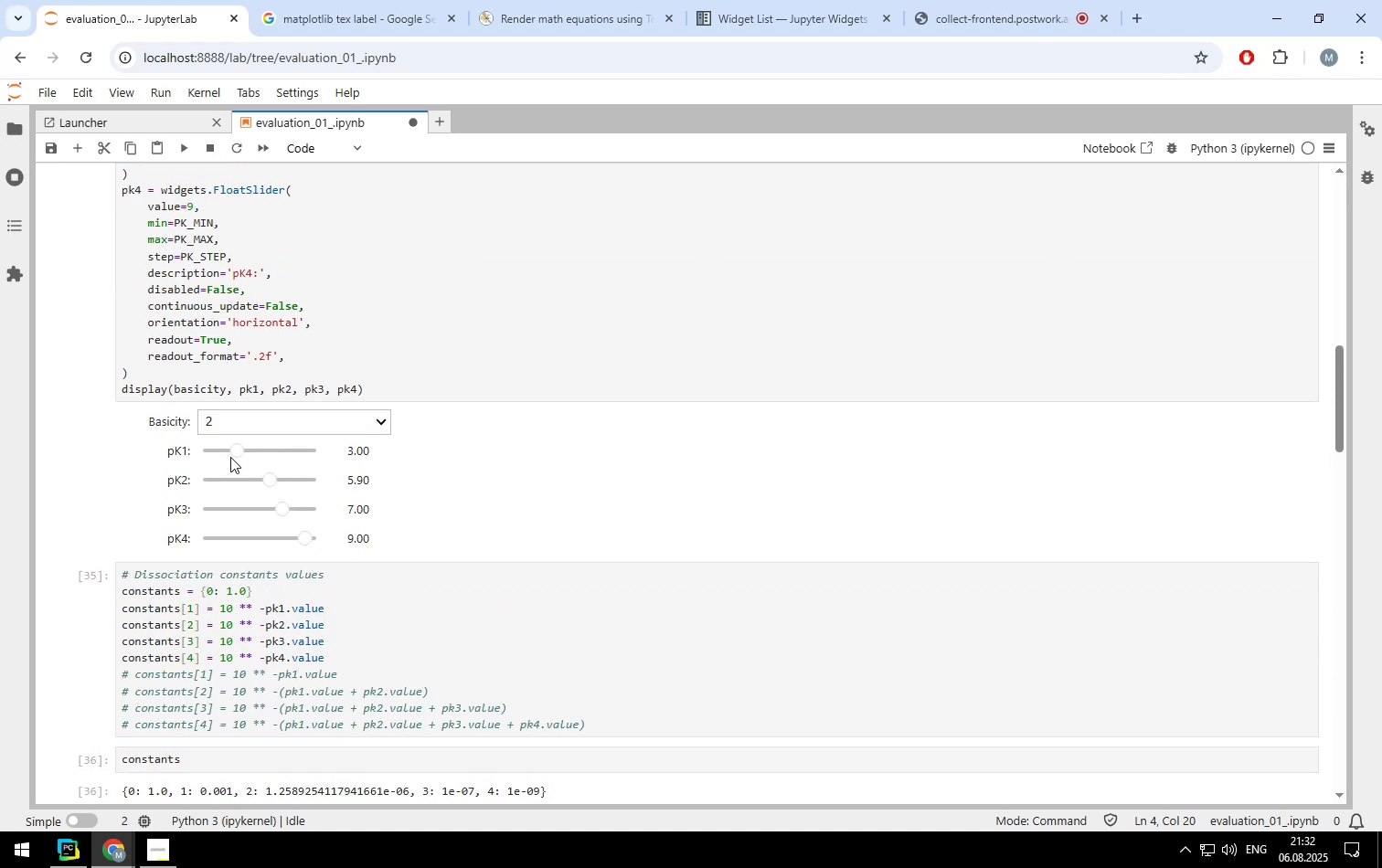 
left_click_drag(start_coordinate=[235, 454], to_coordinate=[218, 453])
 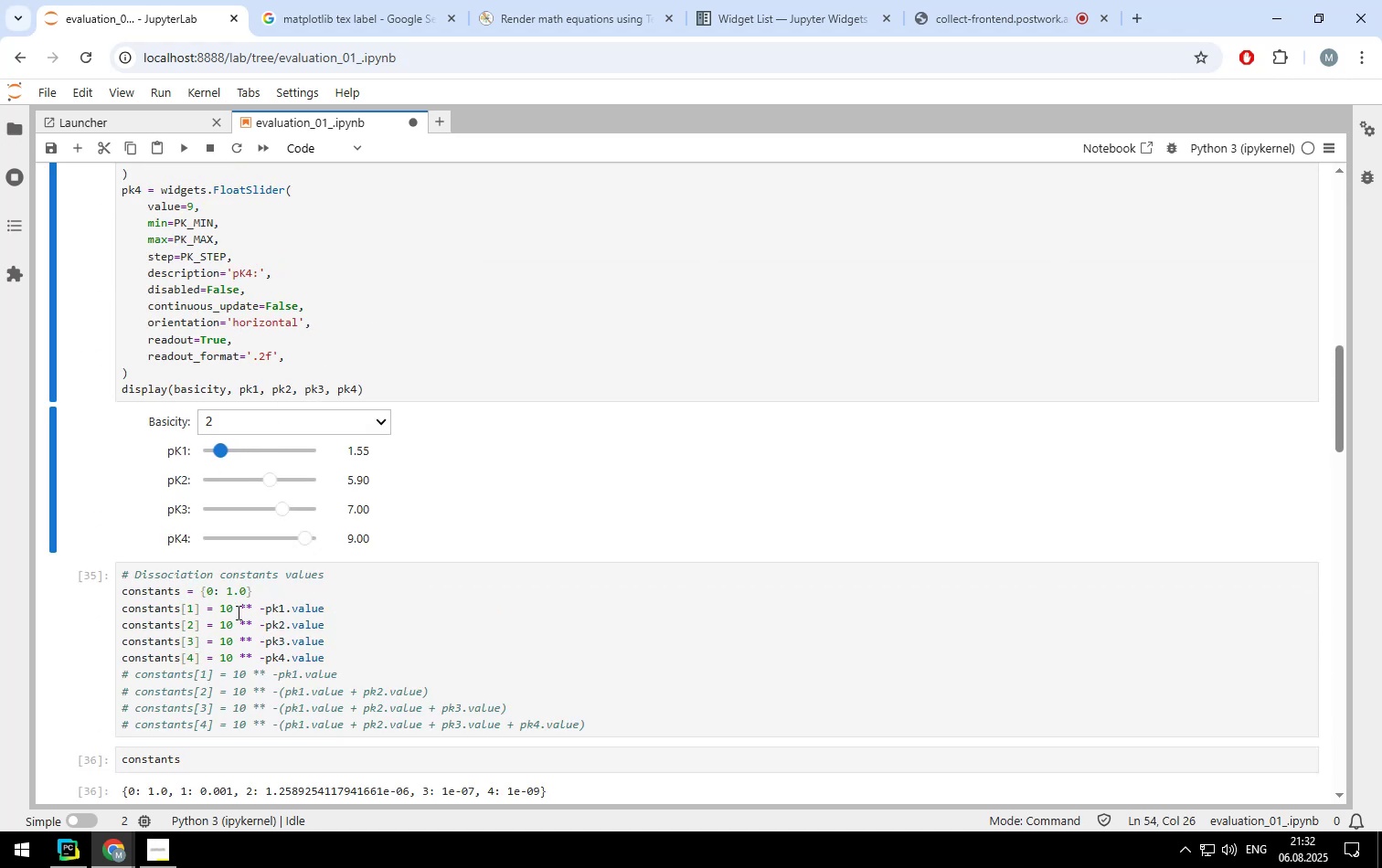 
left_click([237, 612])
 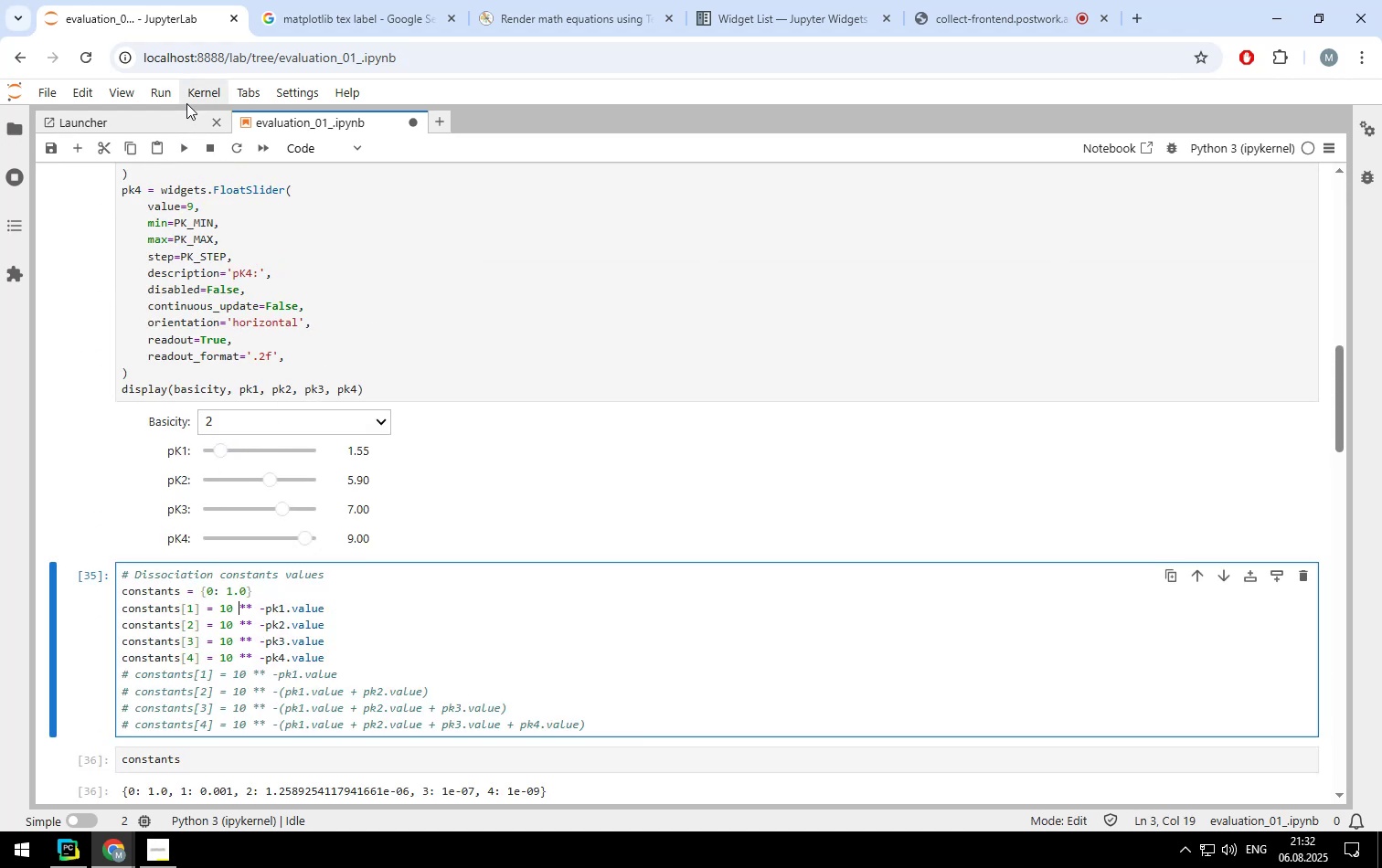 
left_click([166, 92])
 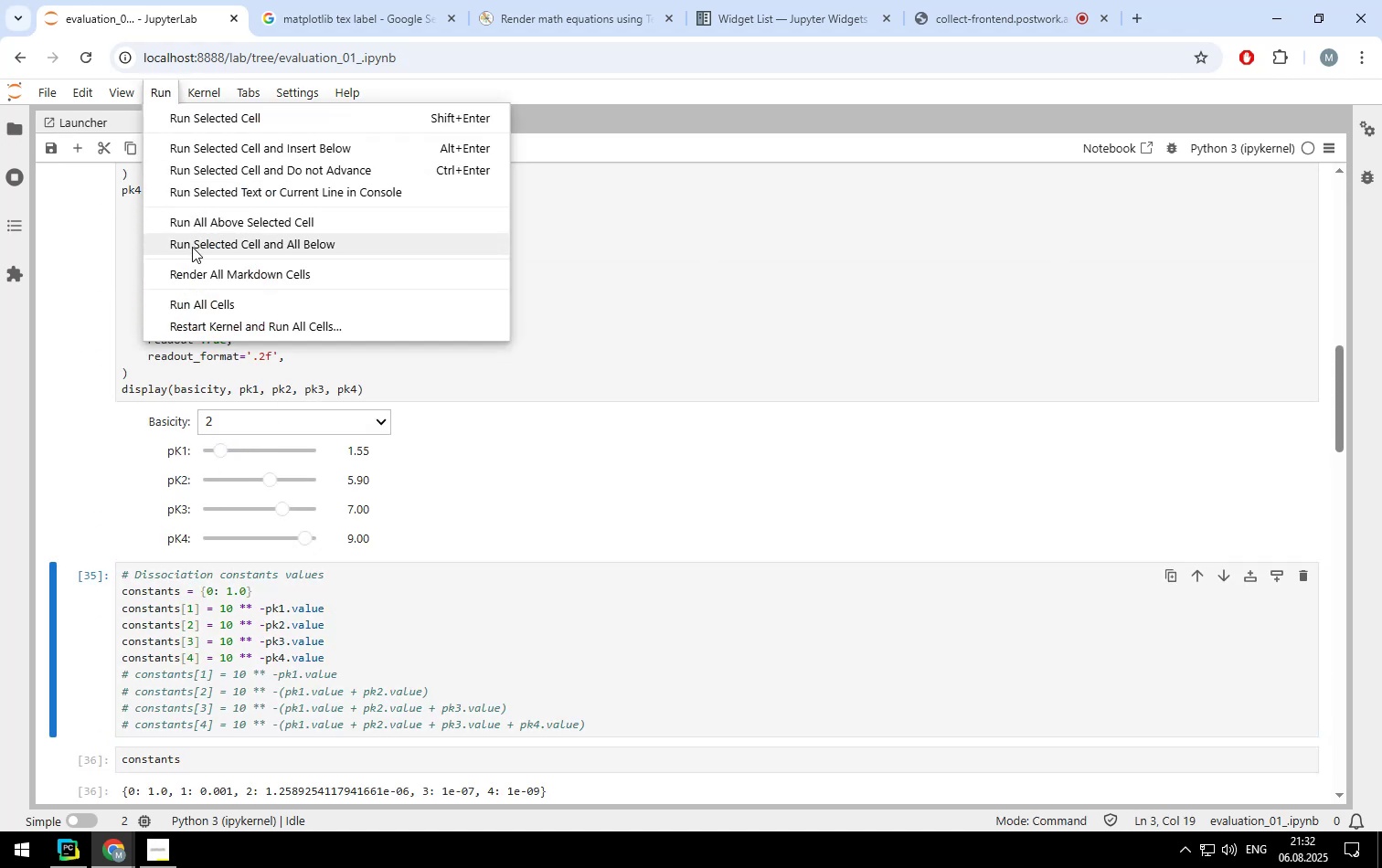 
left_click([192, 249])
 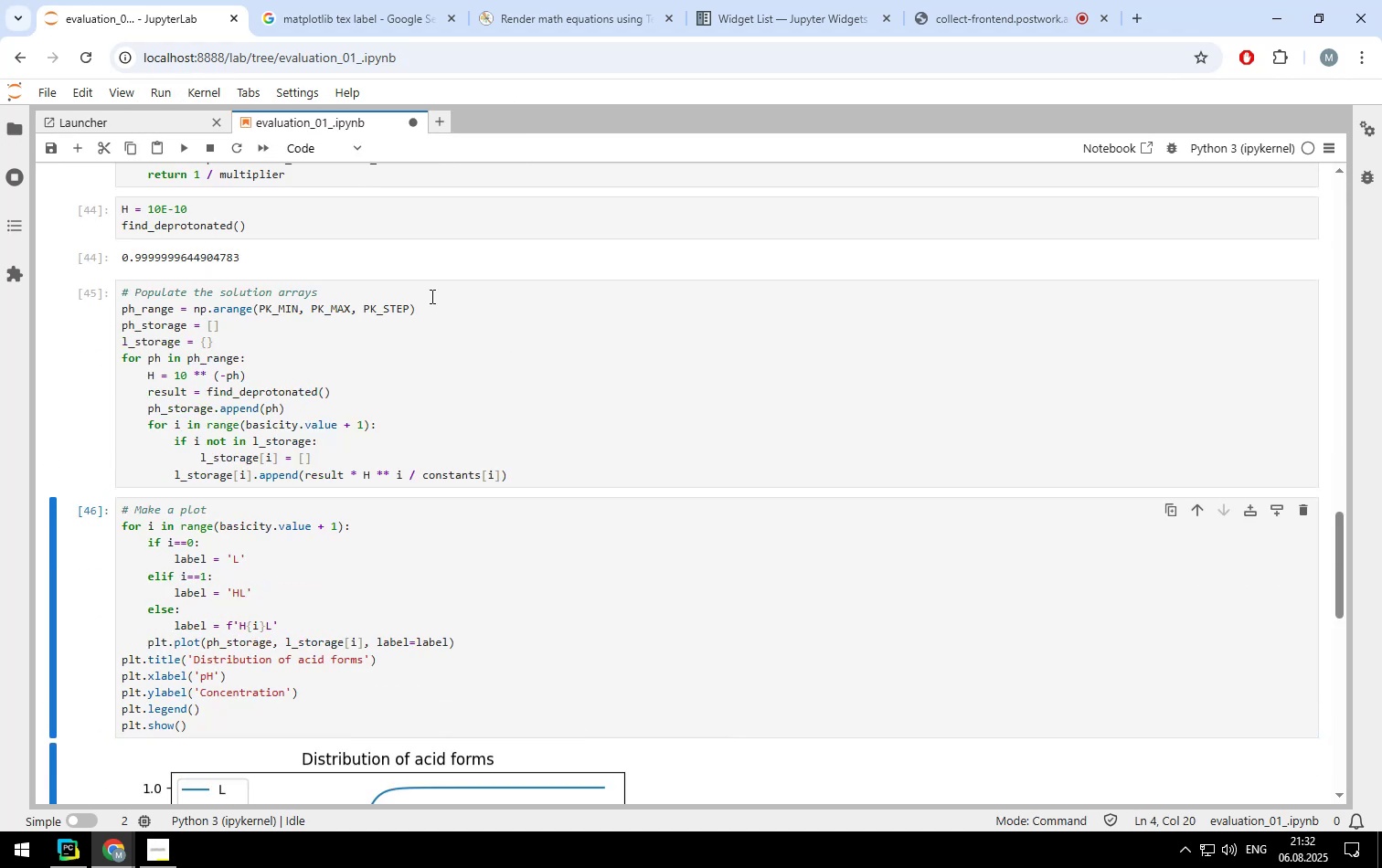 
scroll: coordinate [431, 296], scroll_direction: down, amount: 3.0
 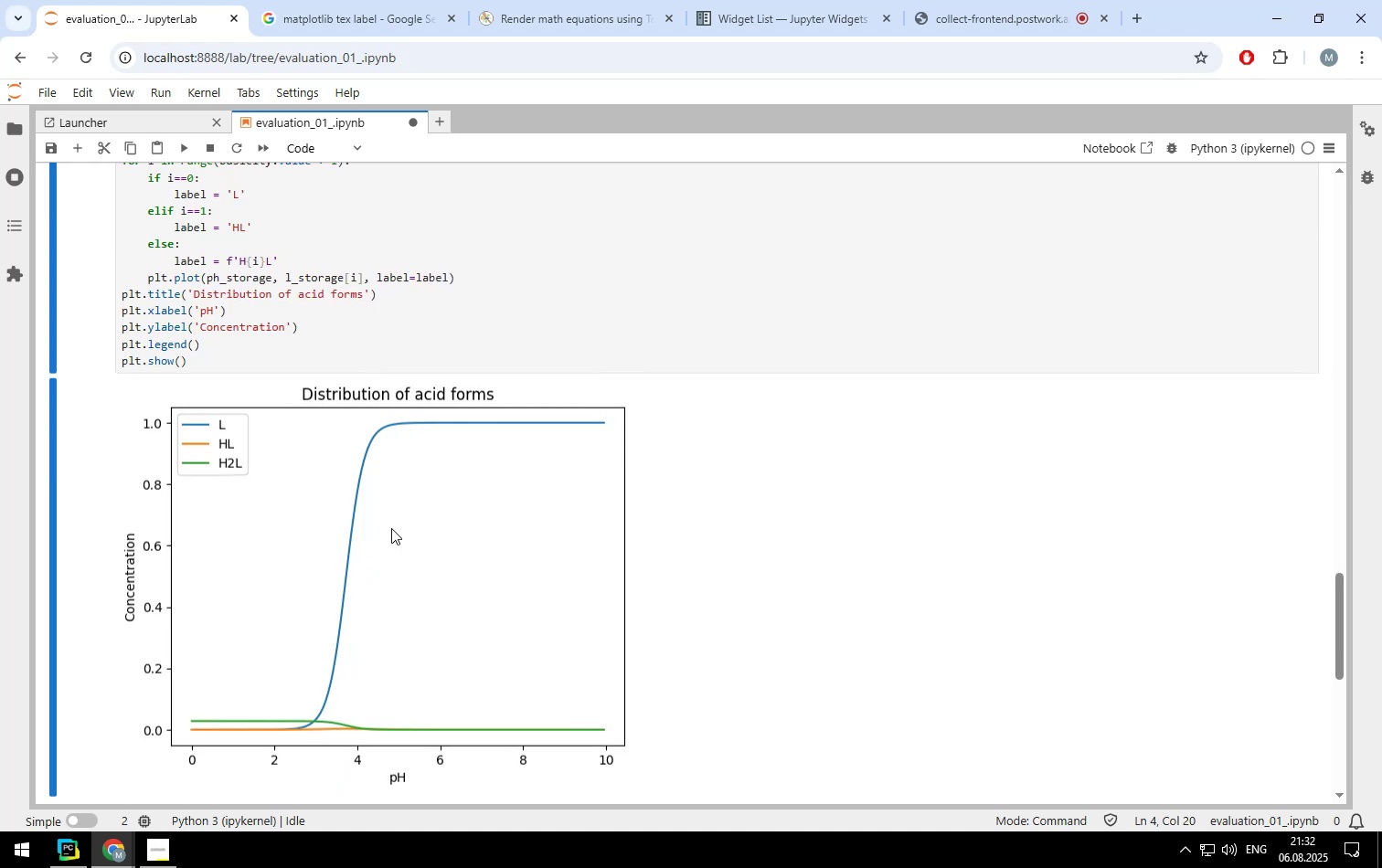 
scroll: coordinate [337, 370], scroll_direction: up, amount: 3.0
 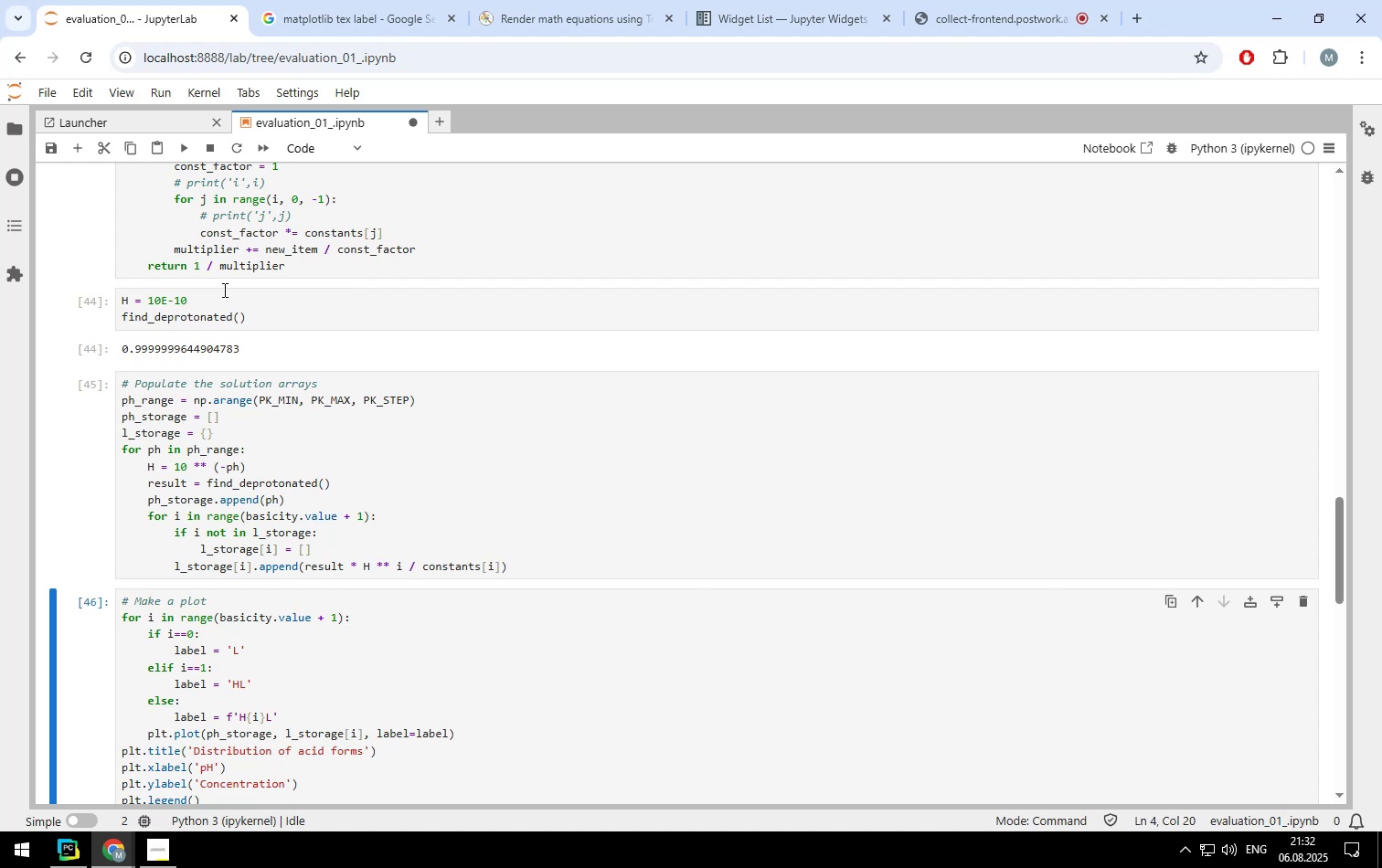 
left_click([191, 301])
 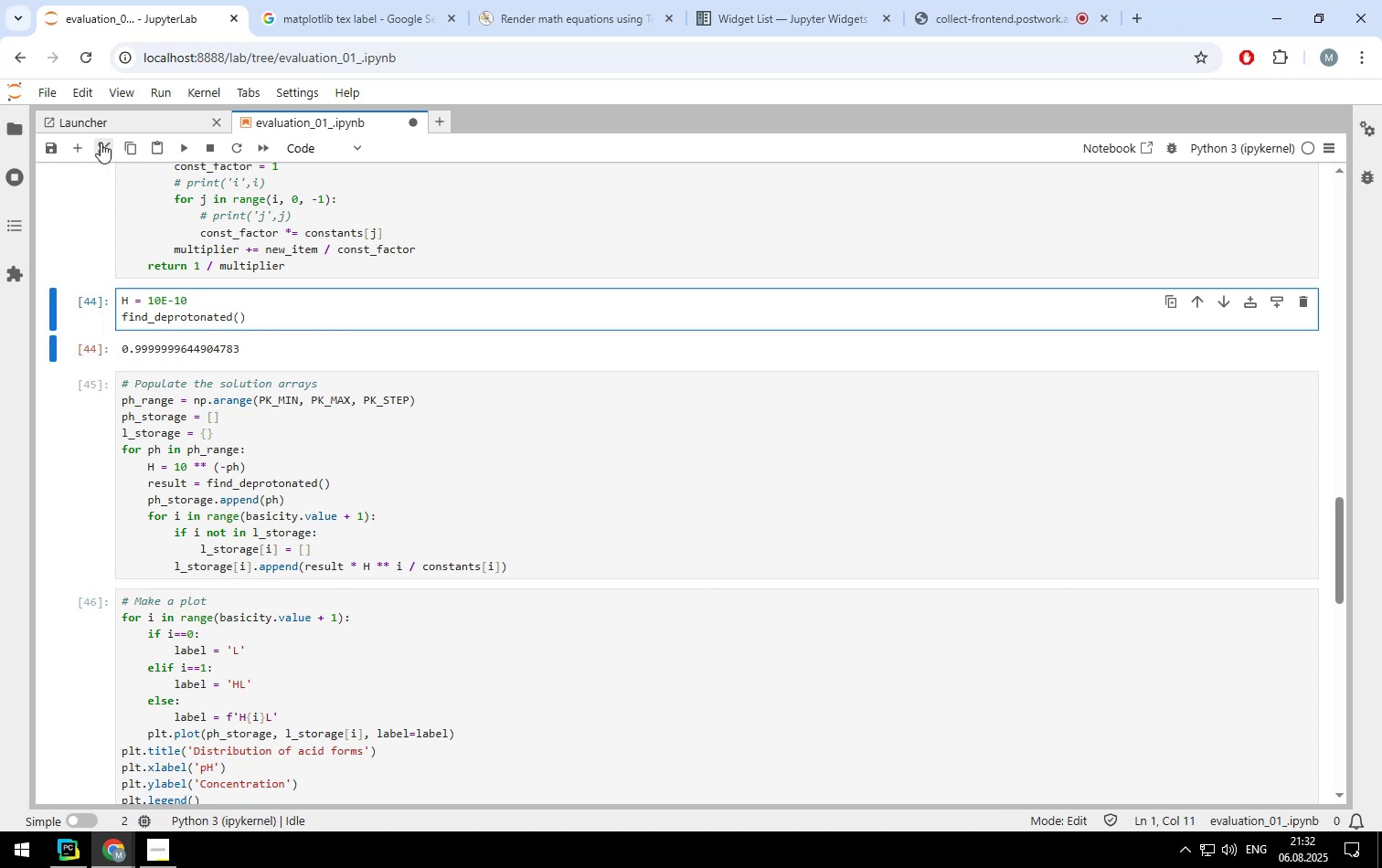 
left_click([101, 143])
 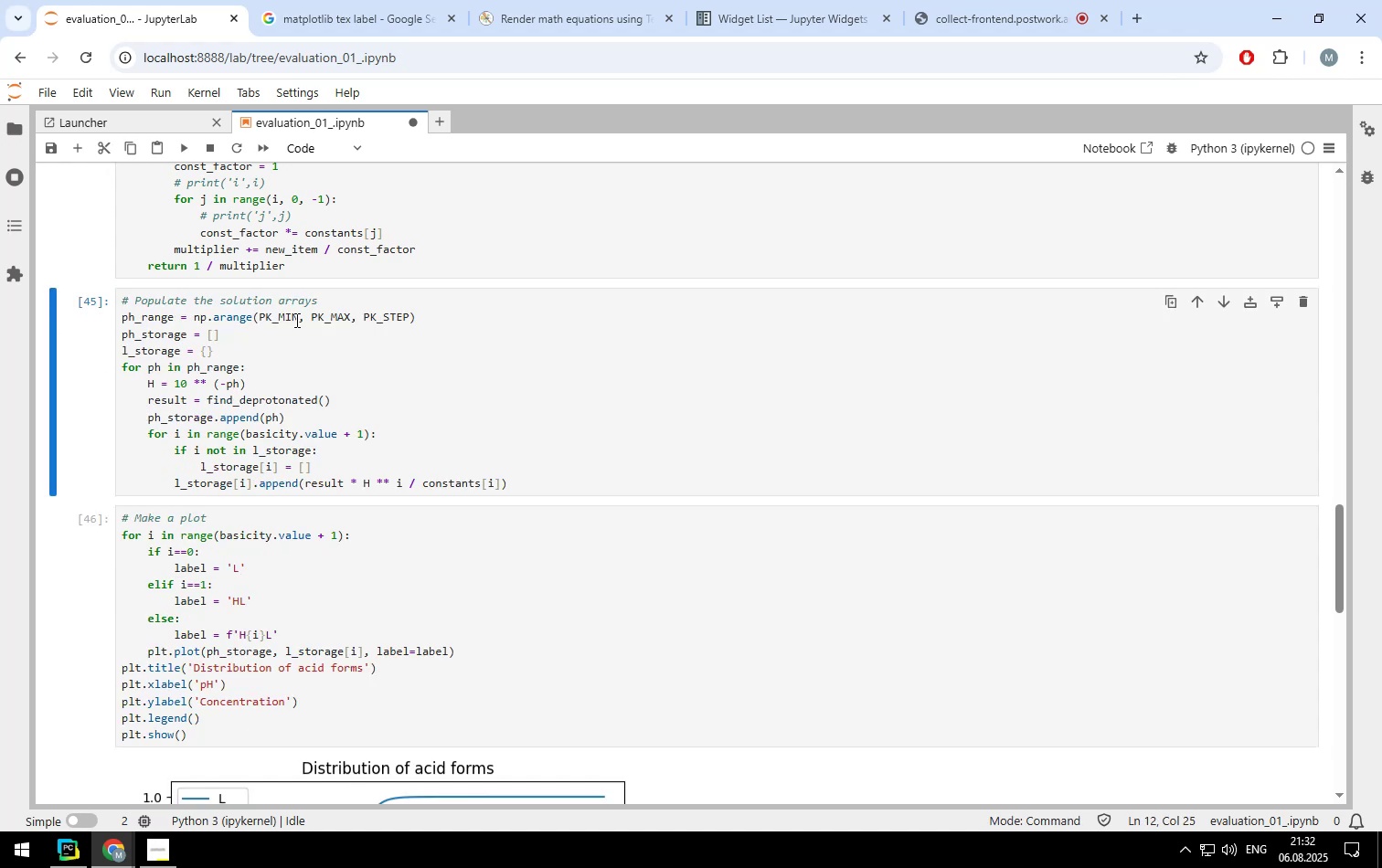 
scroll: coordinate [295, 307], scroll_direction: up, amount: 2.0
 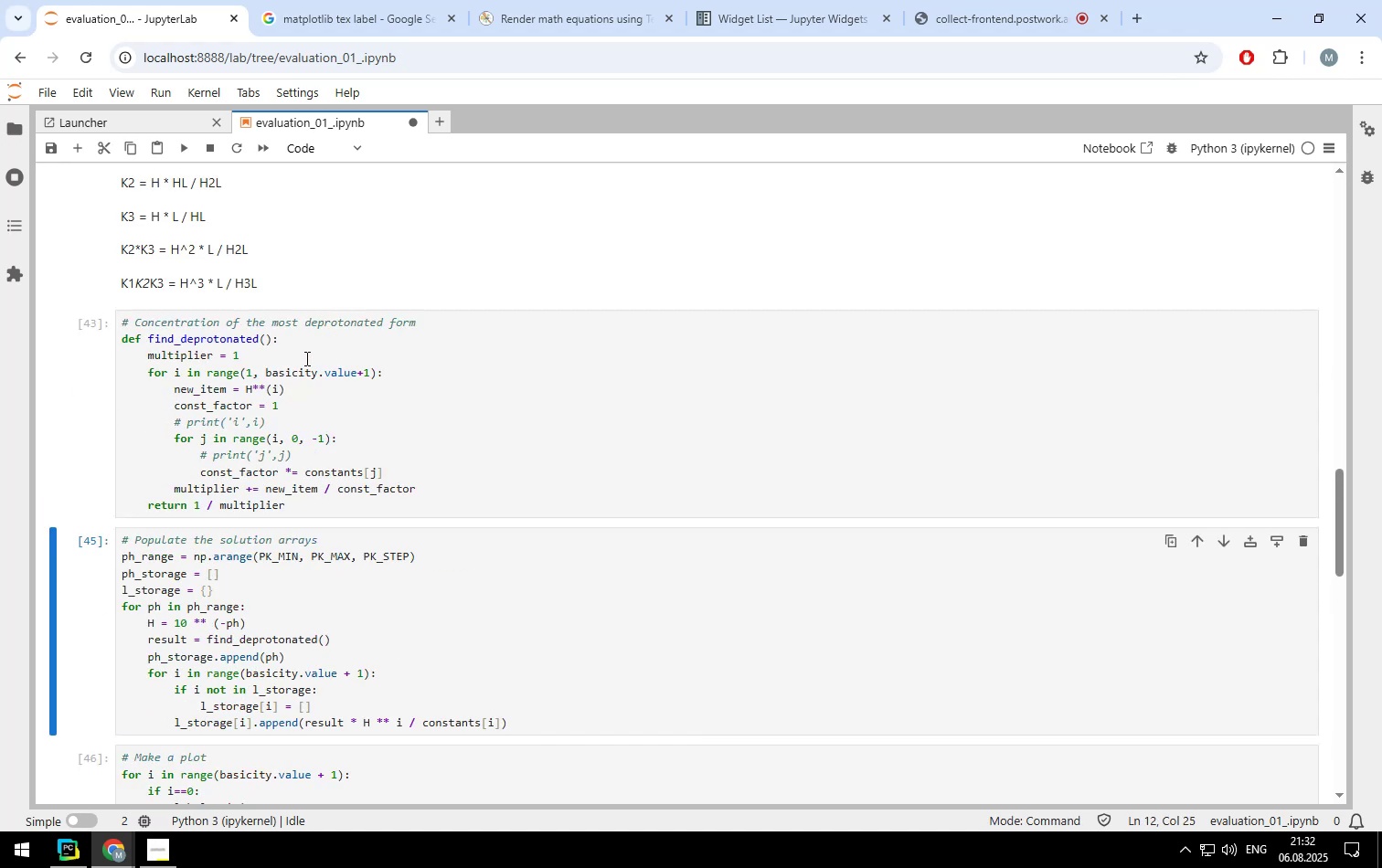 
left_click([305, 344])
 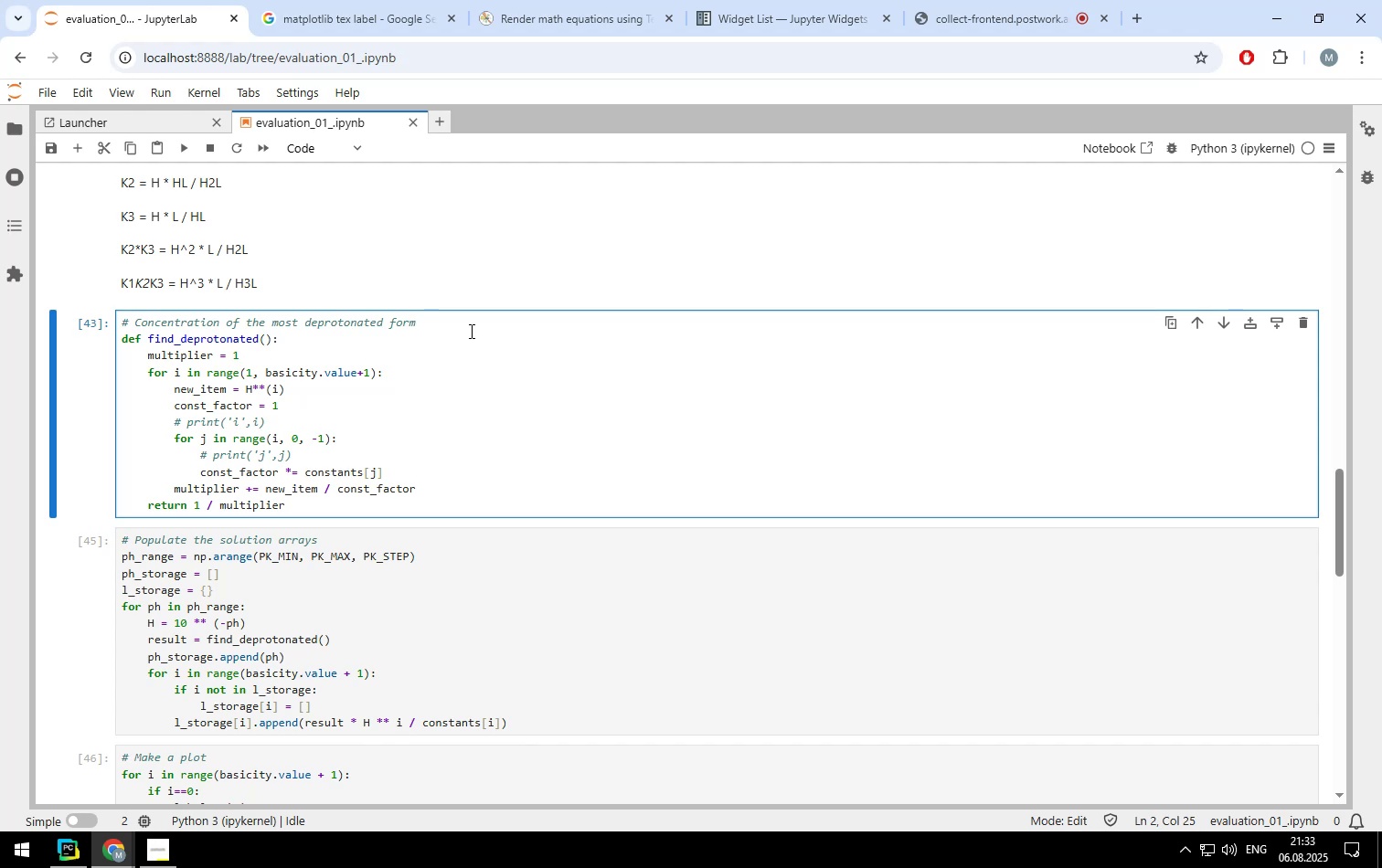 
wait(62.18)
 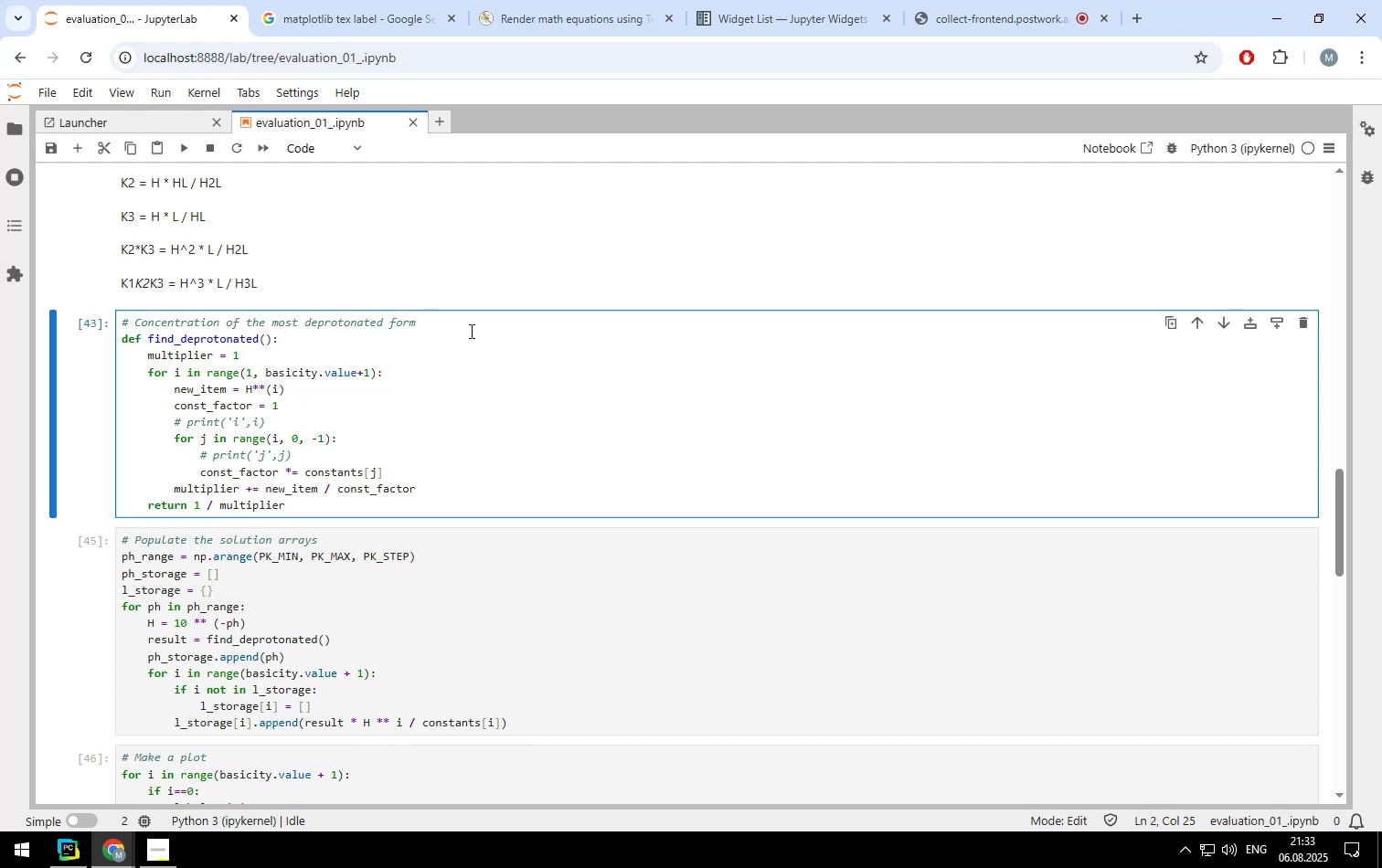 
scroll: coordinate [749, 718], scroll_direction: up, amount: 7.0
 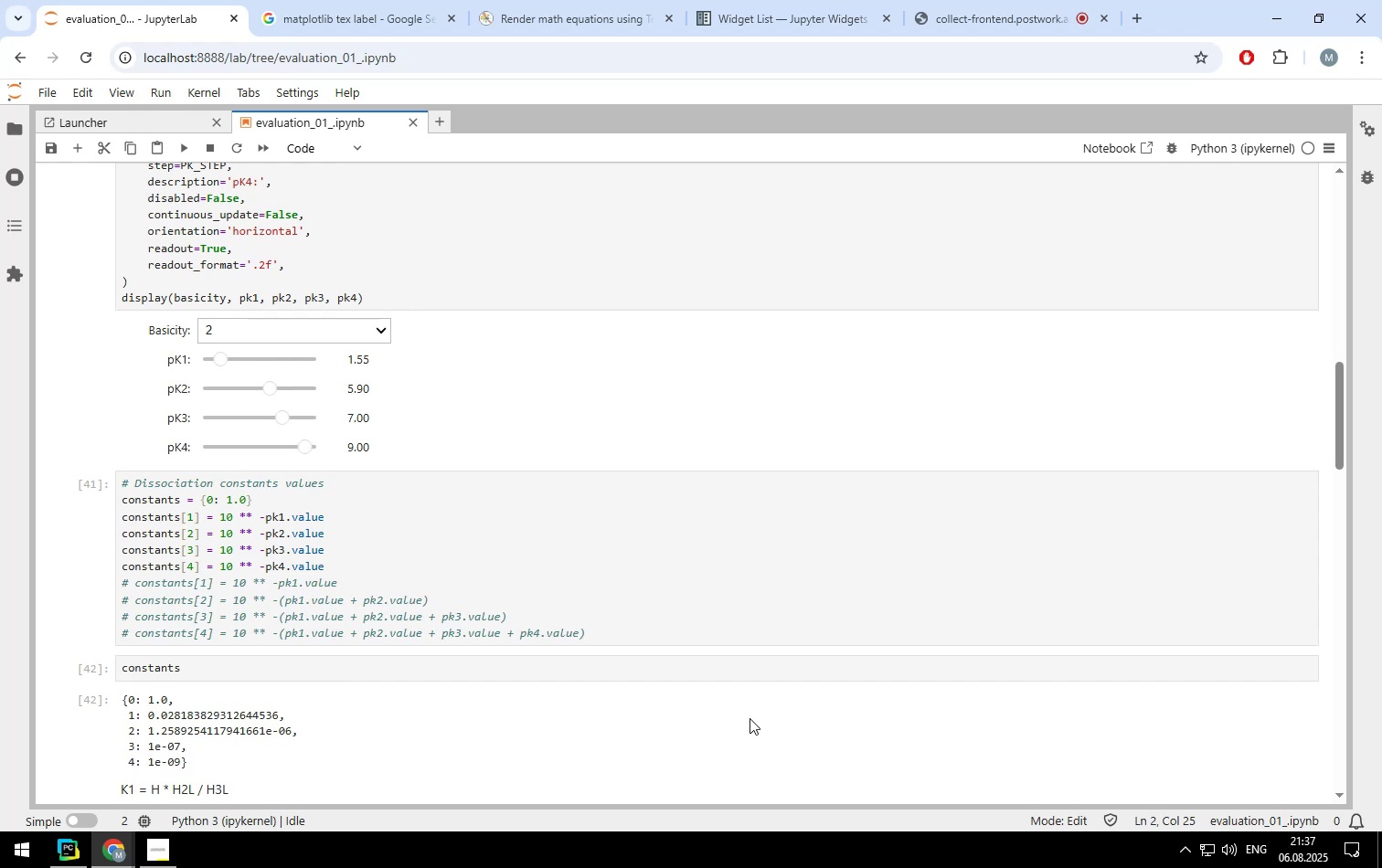 
wait(204.99)
 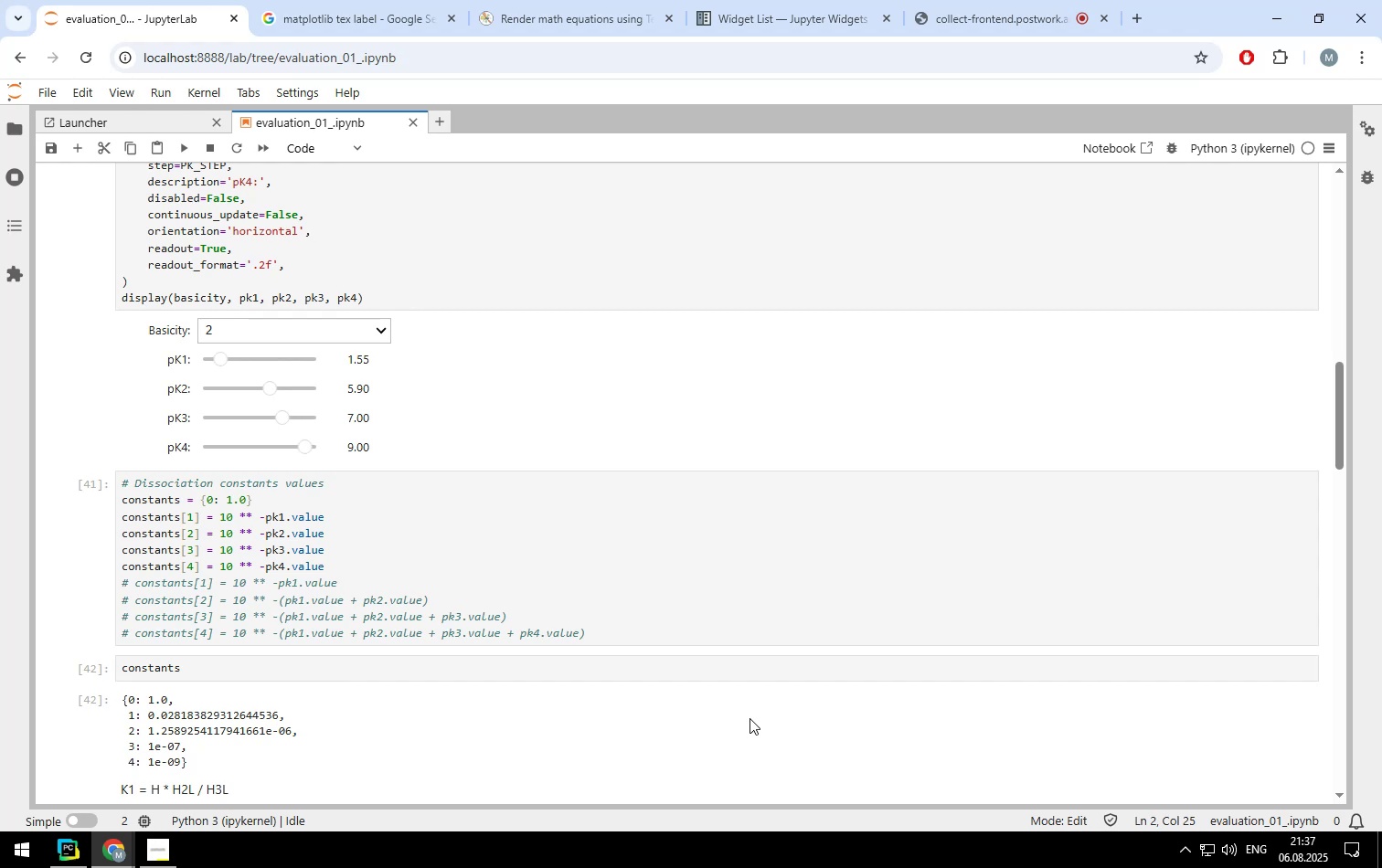 
scroll: coordinate [708, 591], scroll_direction: down, amount: 11.0
 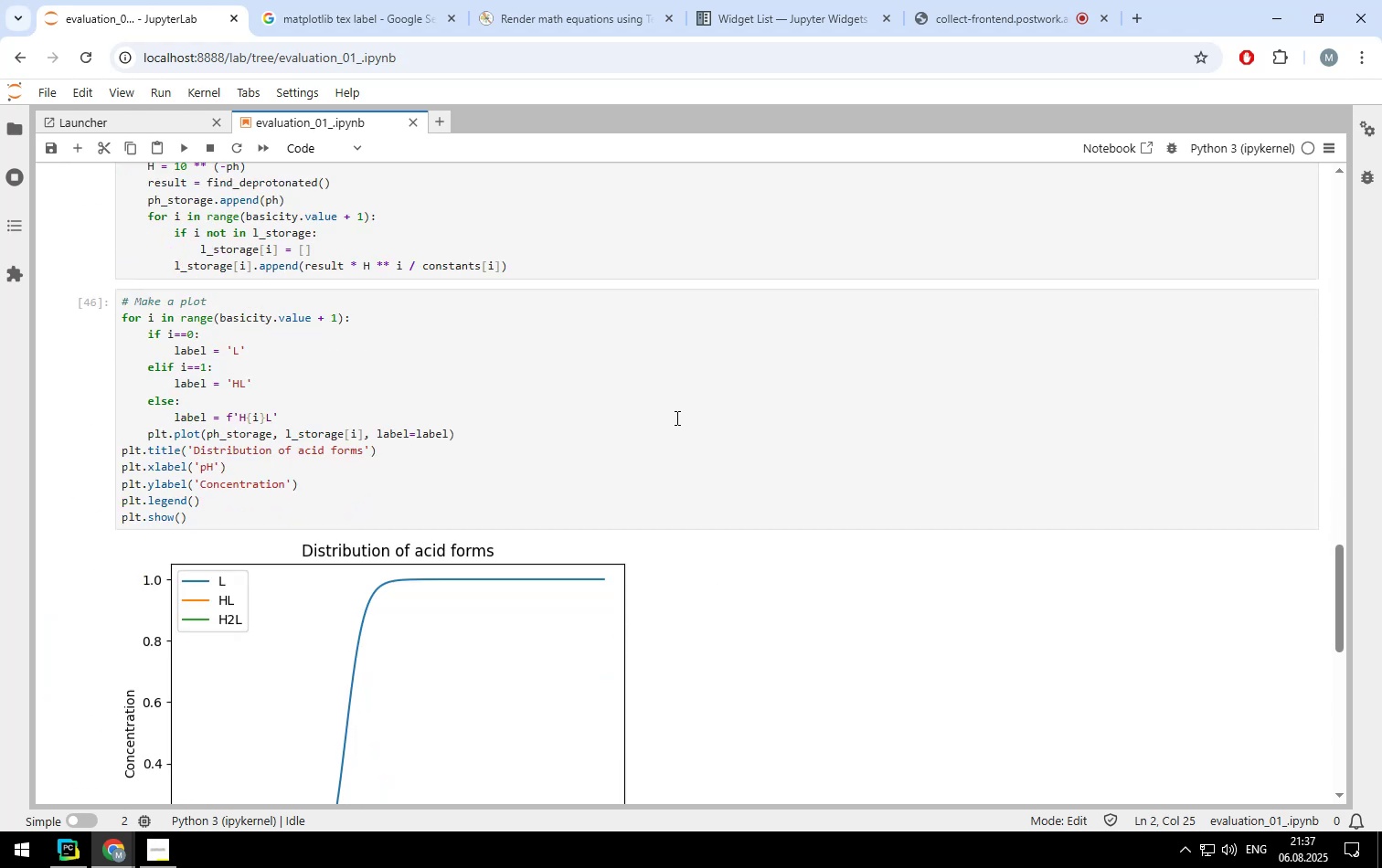 
scroll: coordinate [675, 415], scroll_direction: none, amount: 0.0
 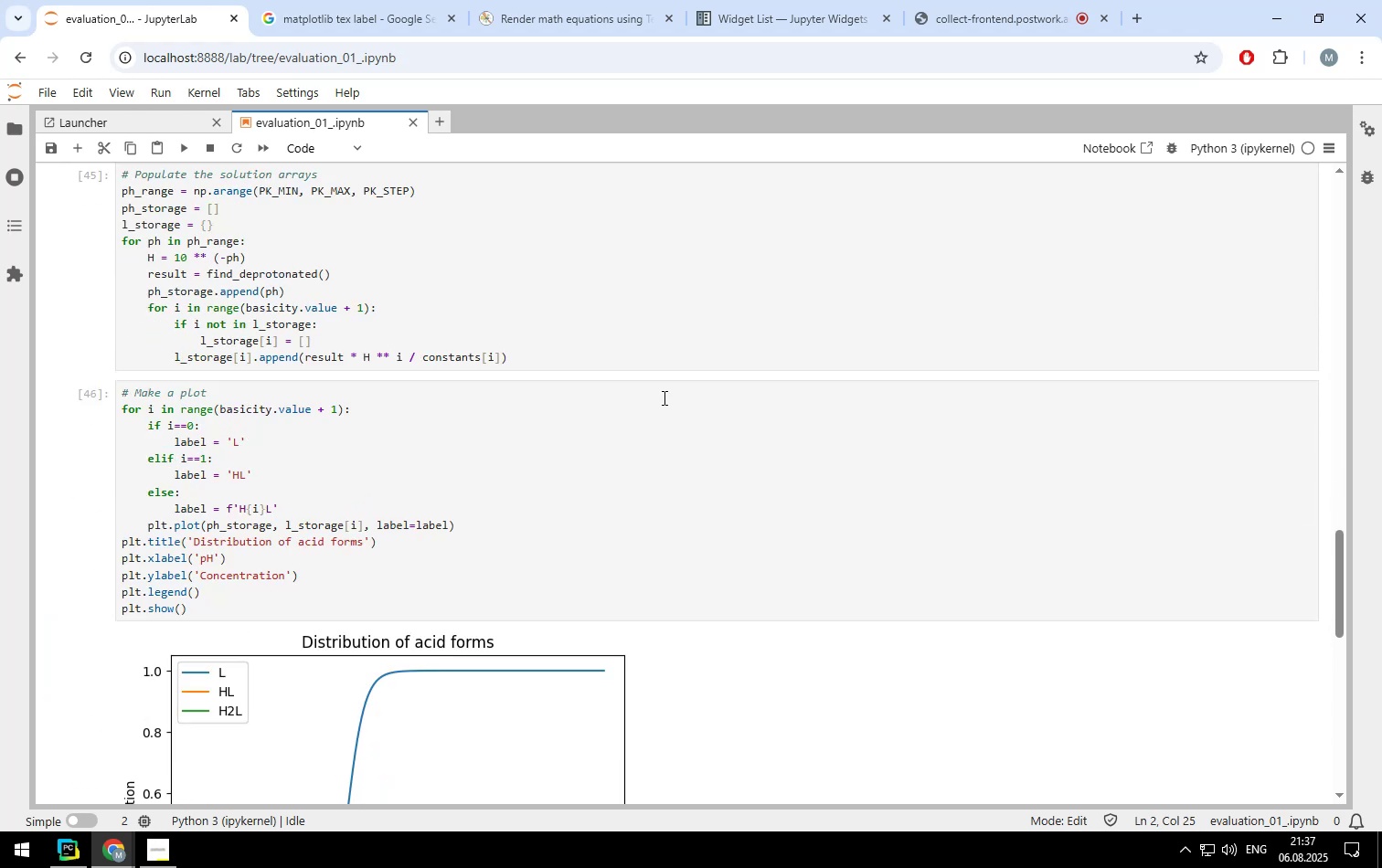 
scroll: coordinate [646, 398], scroll_direction: up, amount: 1.0
 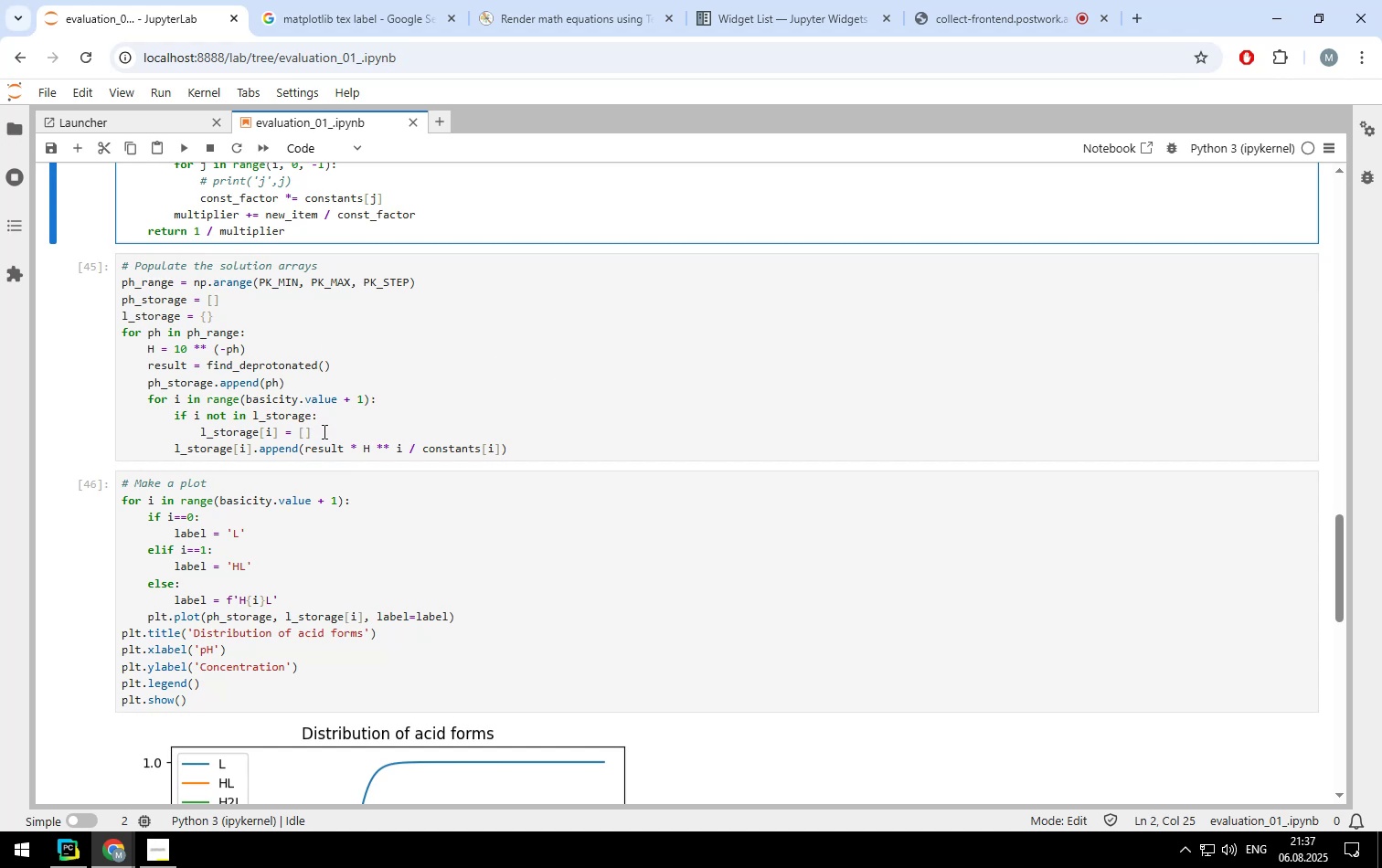 
wait(7.14)
 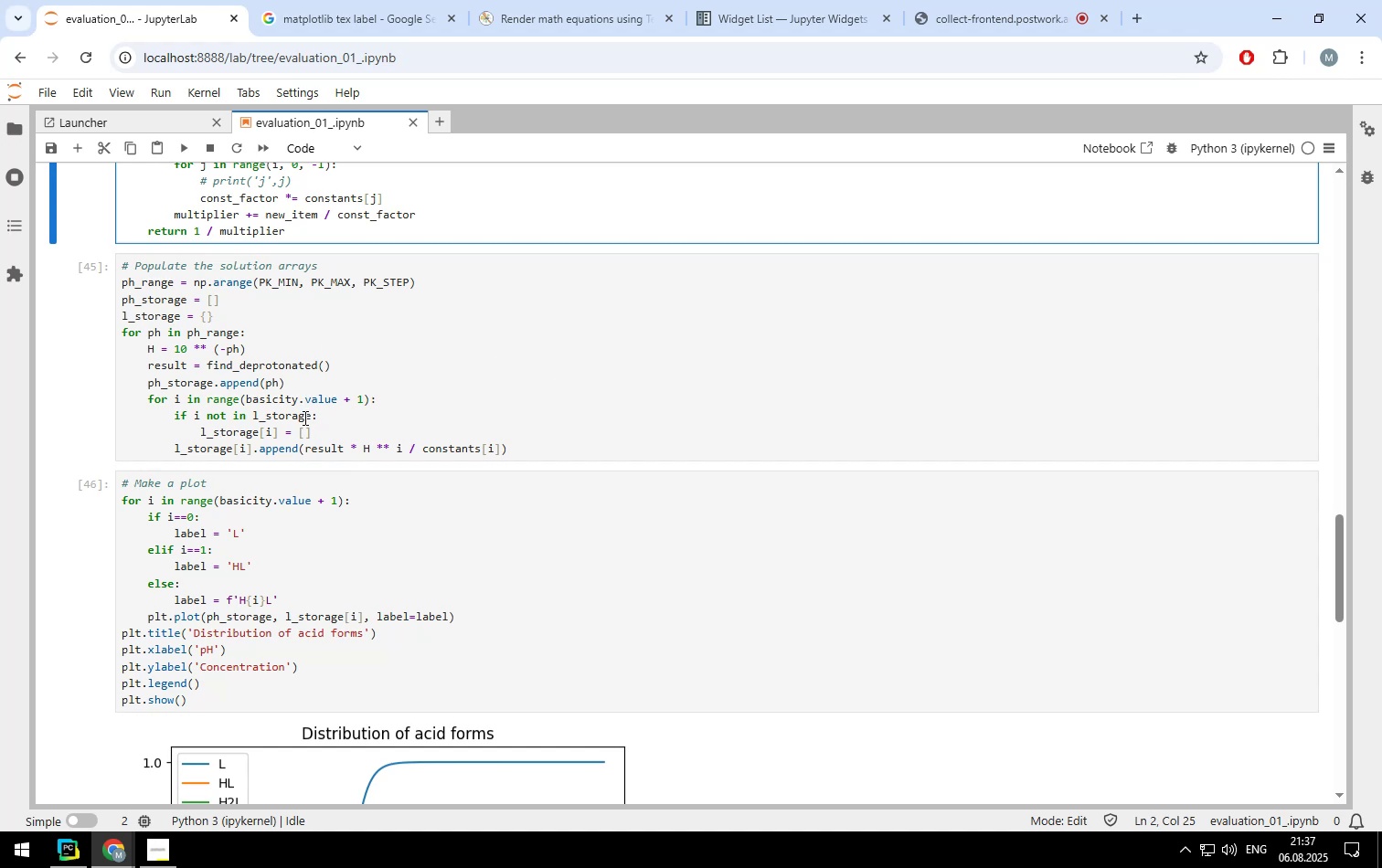 
left_click([377, 395])
 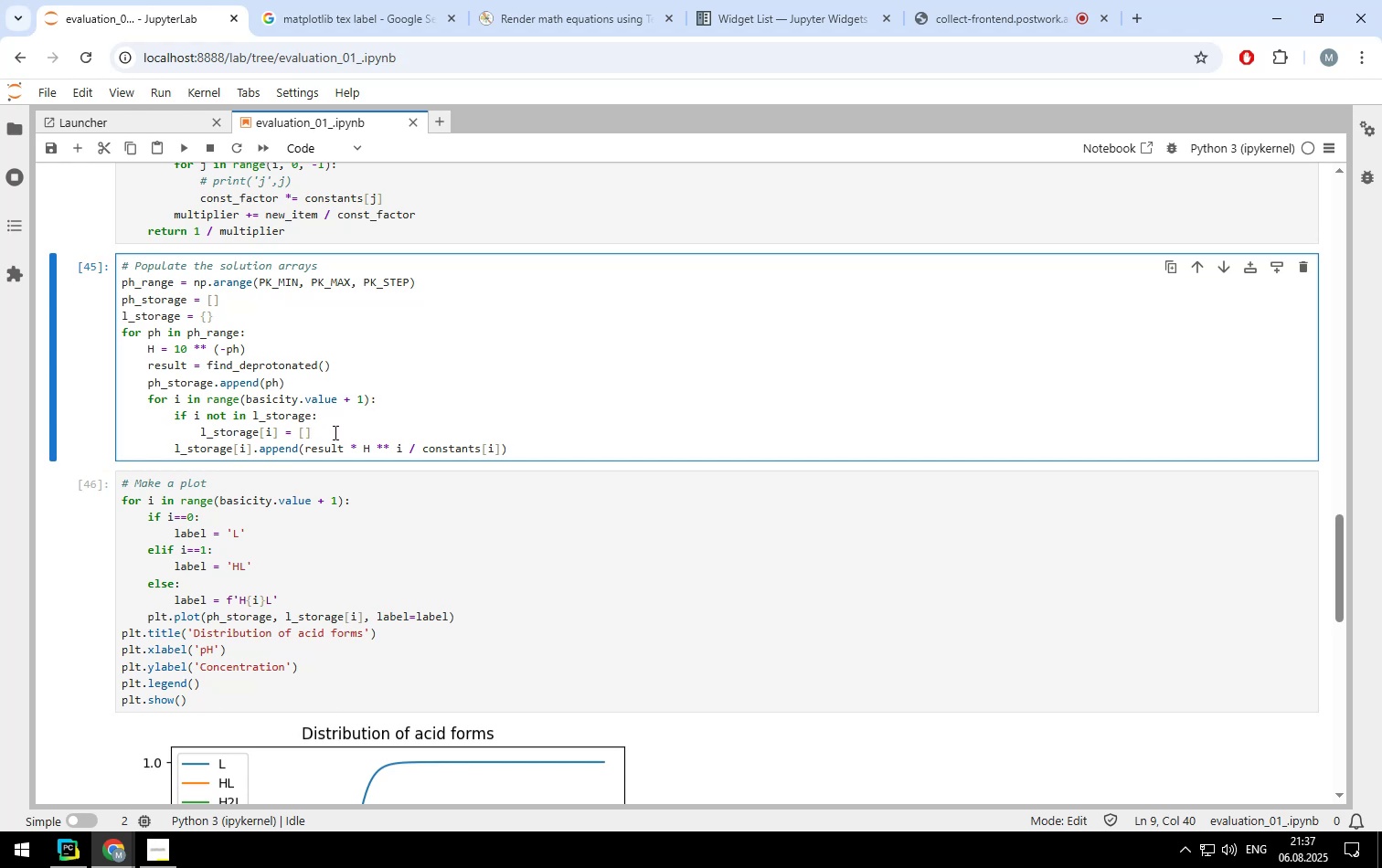 
wait(14.52)
 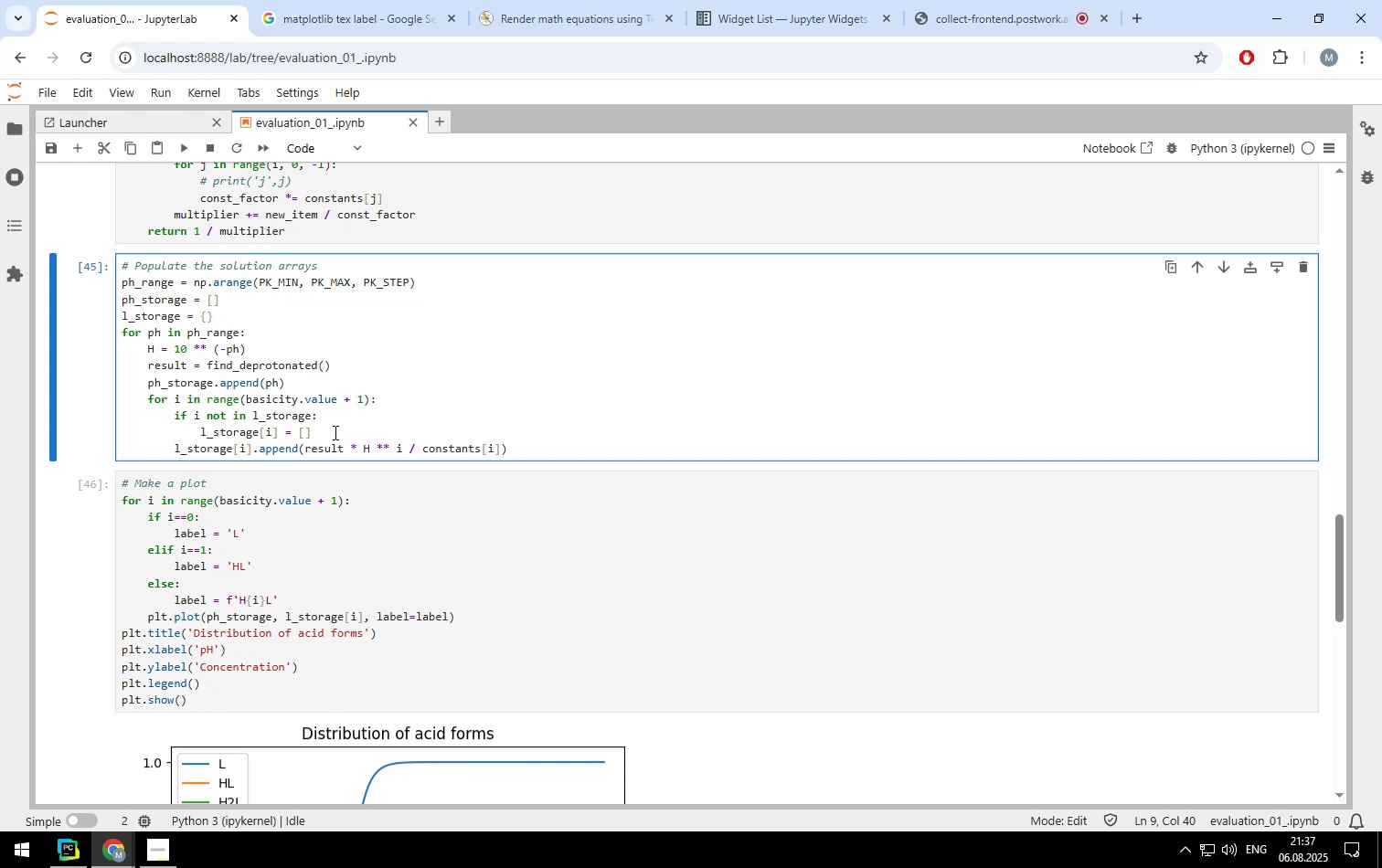 
left_click([334, 432])
 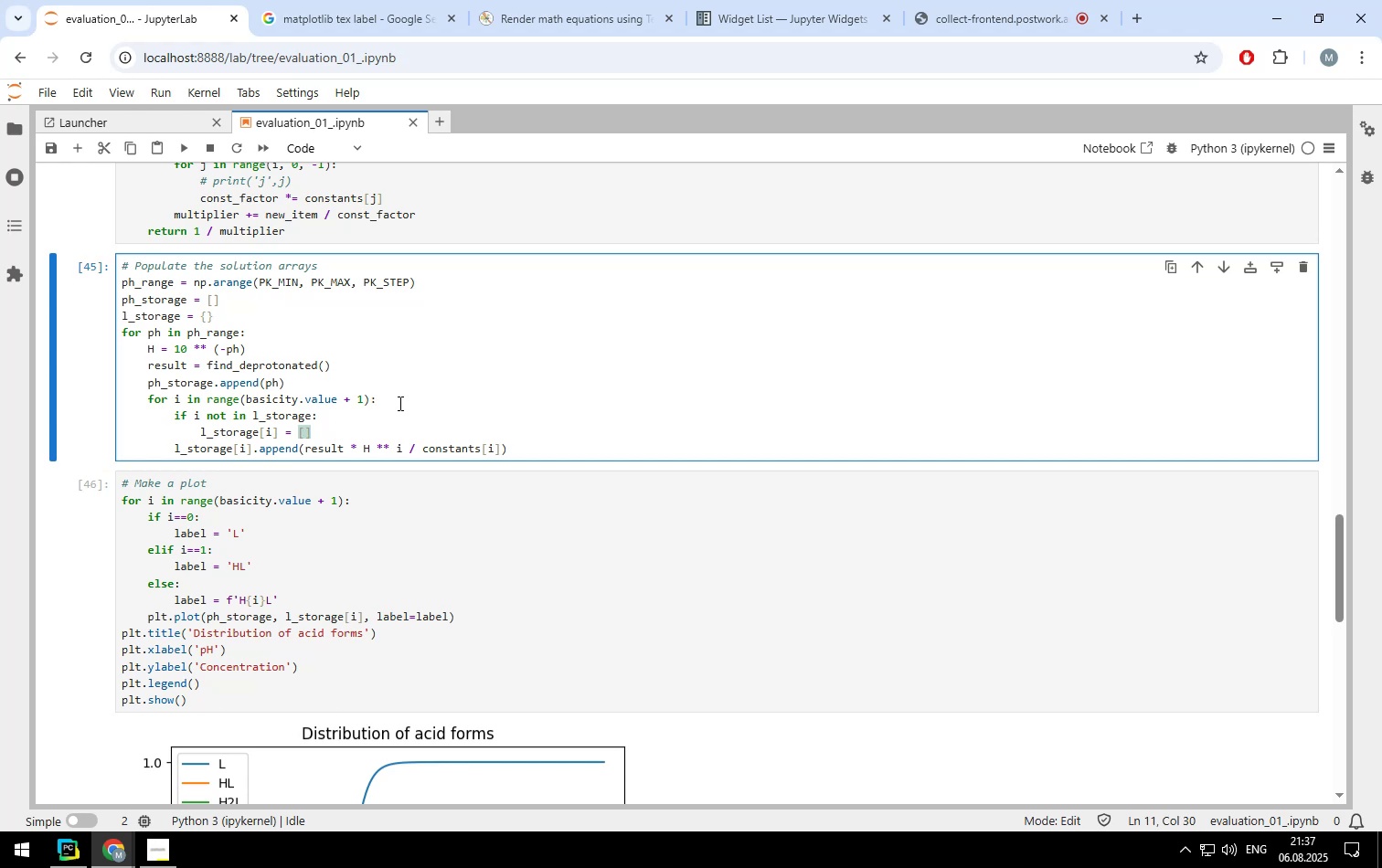 
key(Enter)
 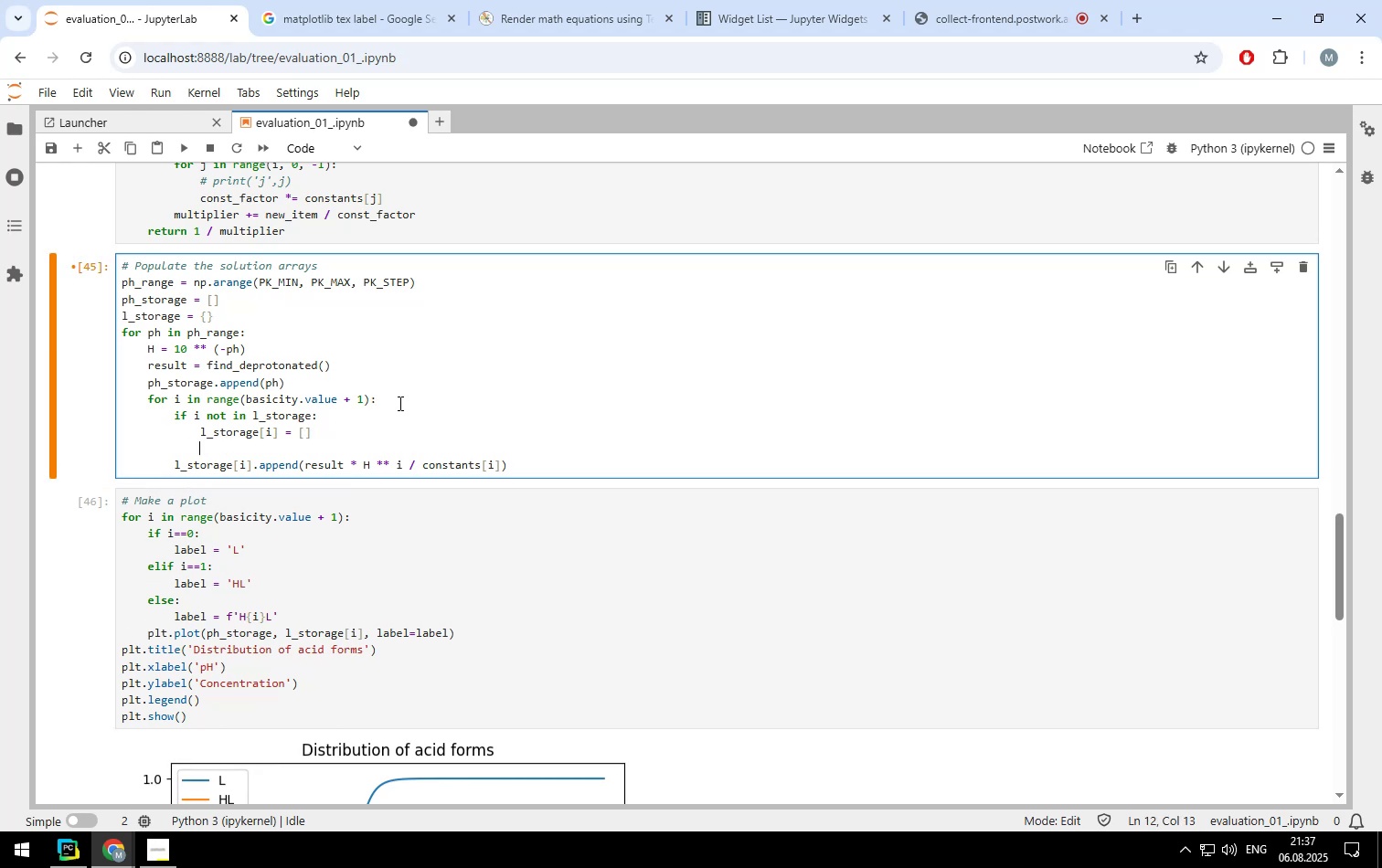 
key(Backspace)
type(if i = )
key(Backspace)
type(= 0:)
 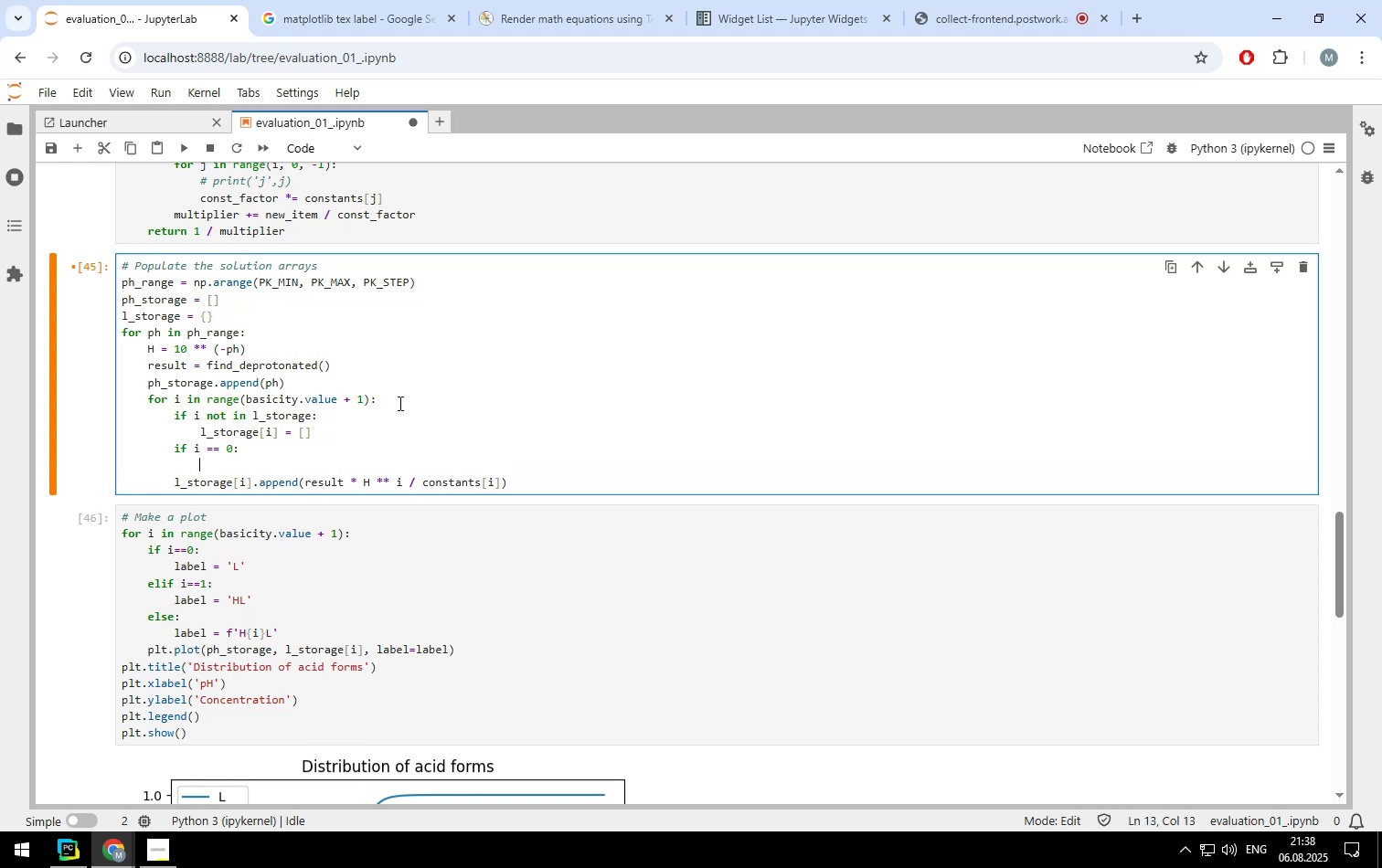 
 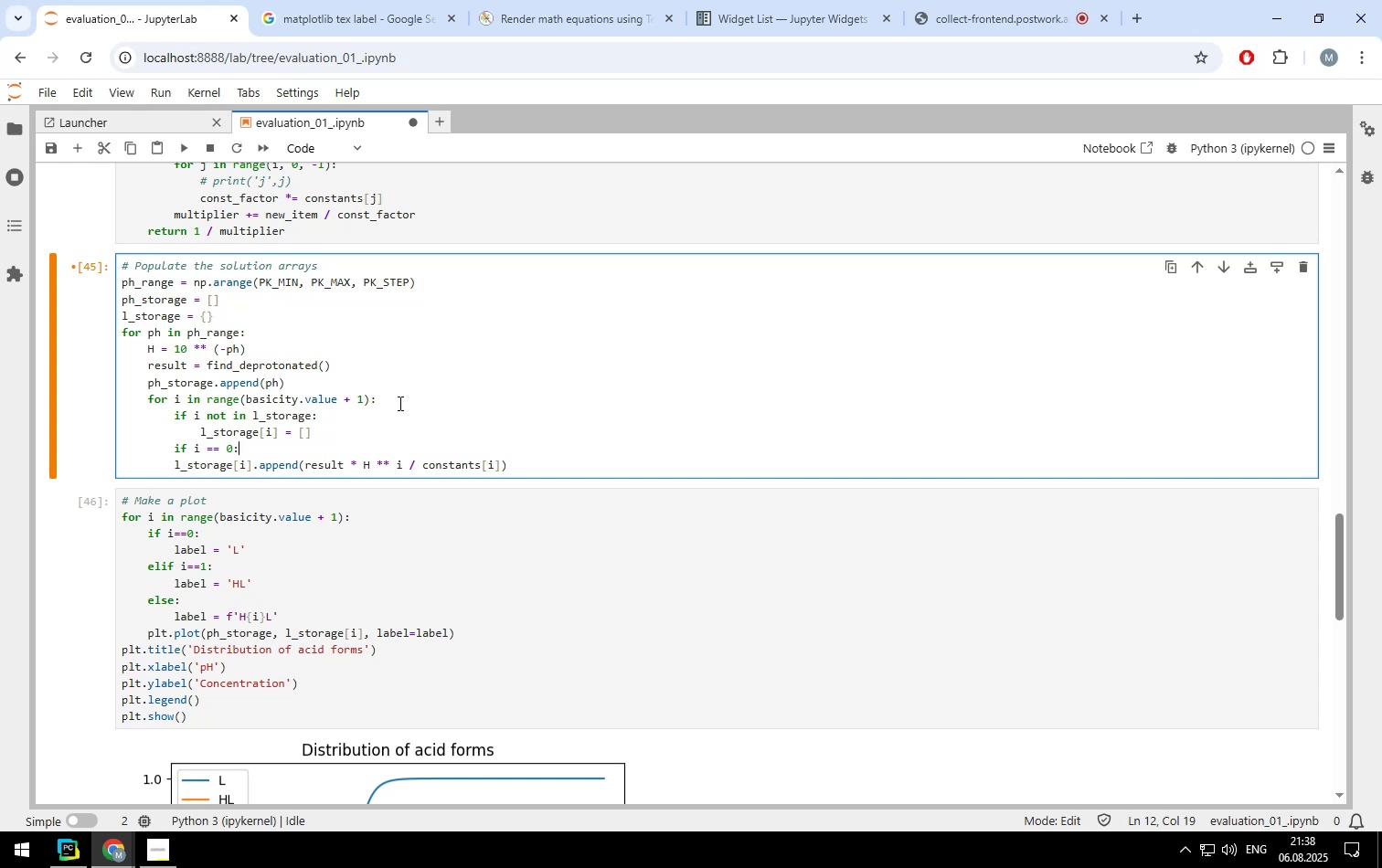 
key(Enter)
 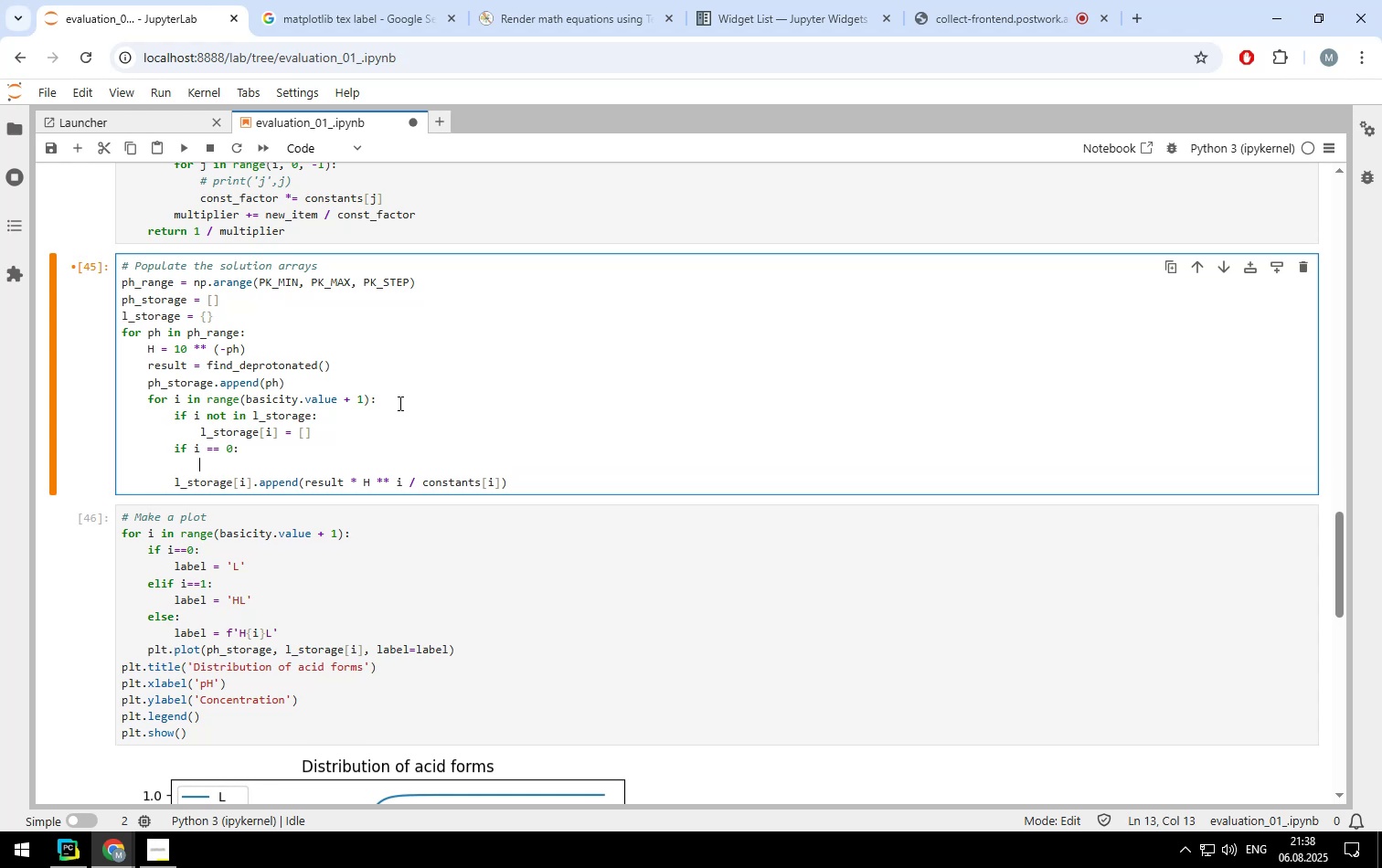 
wait(5.31)
 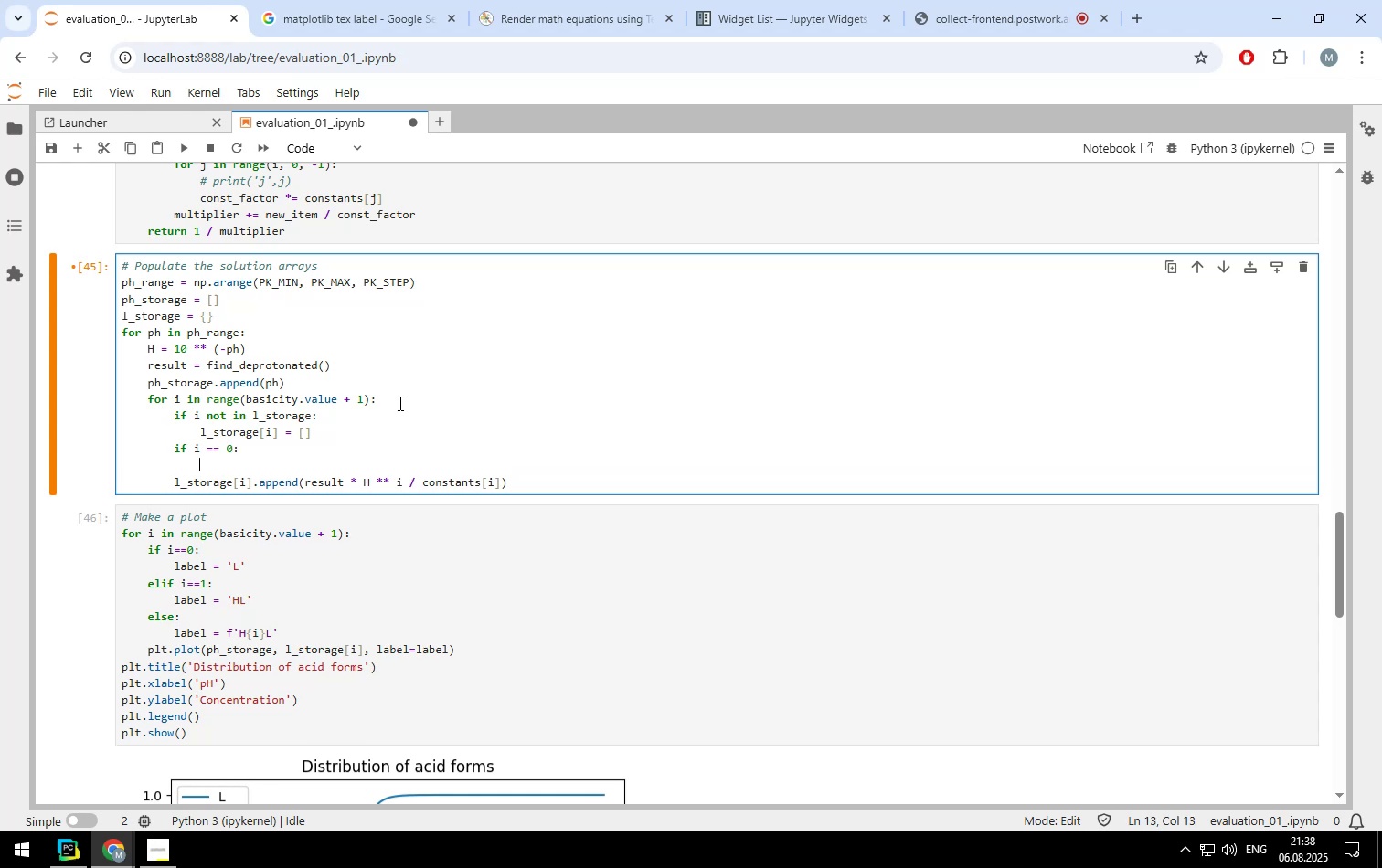 
type(l_storage[0].append)
 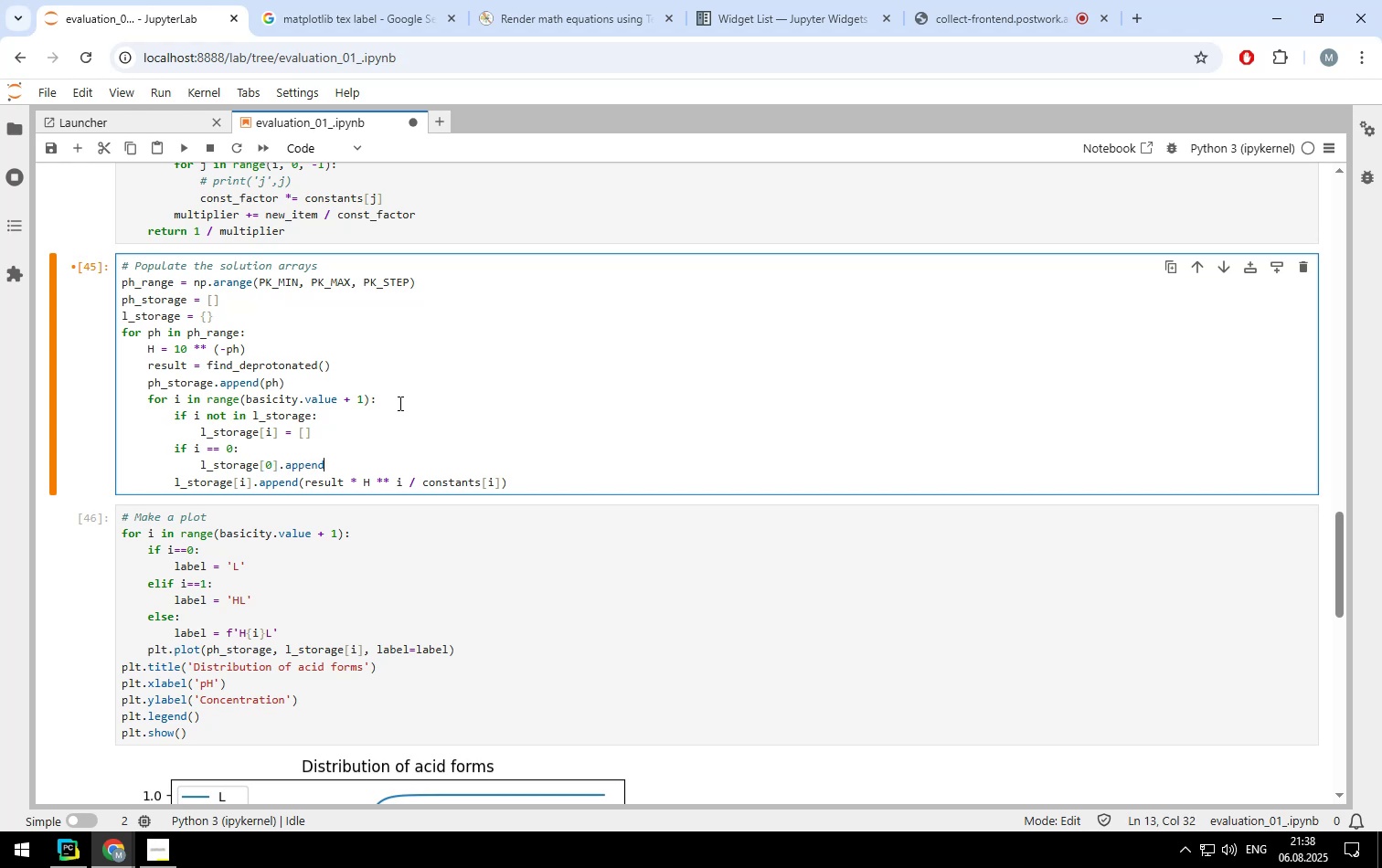 
wait(6.7)
 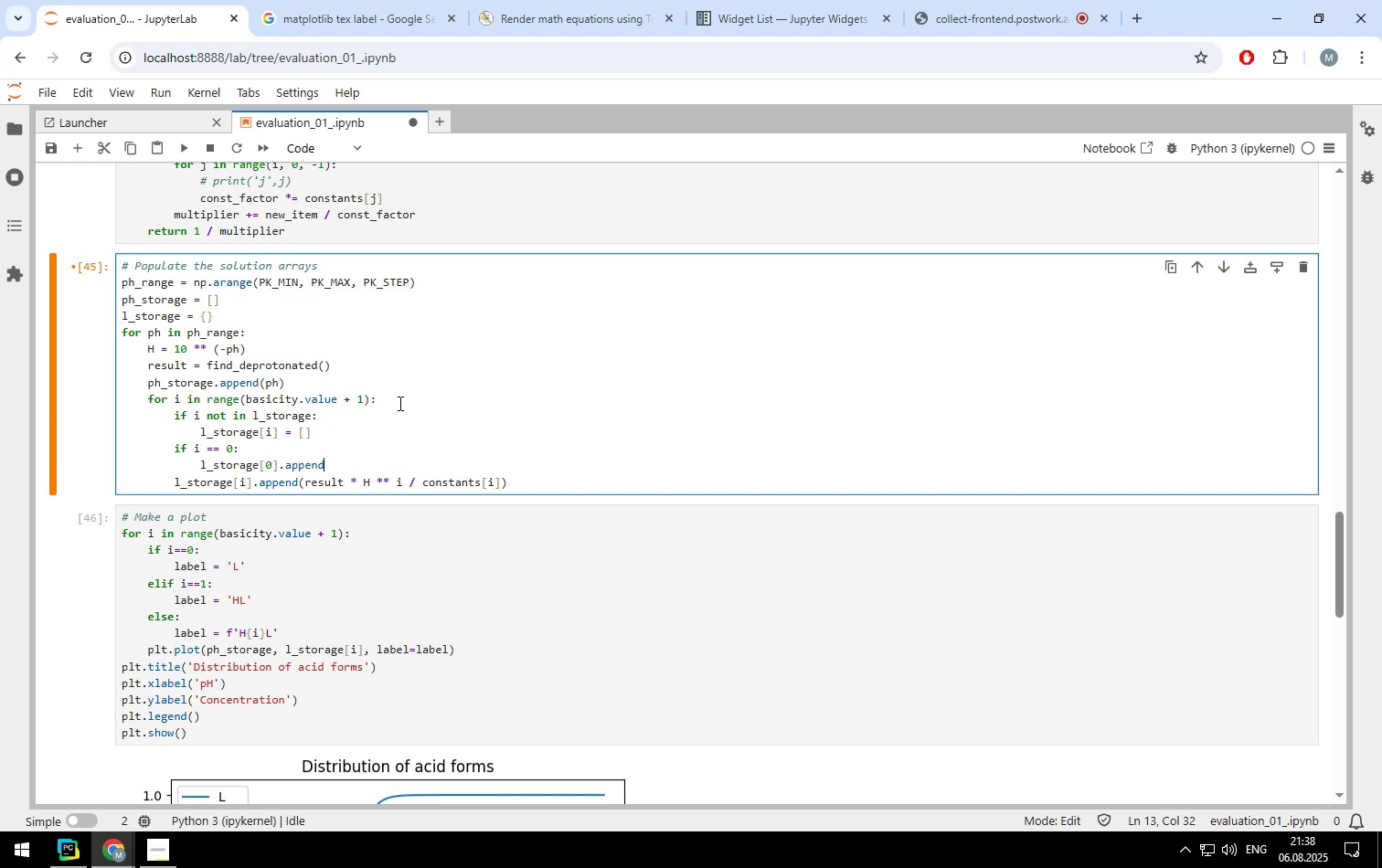 
type((result))
 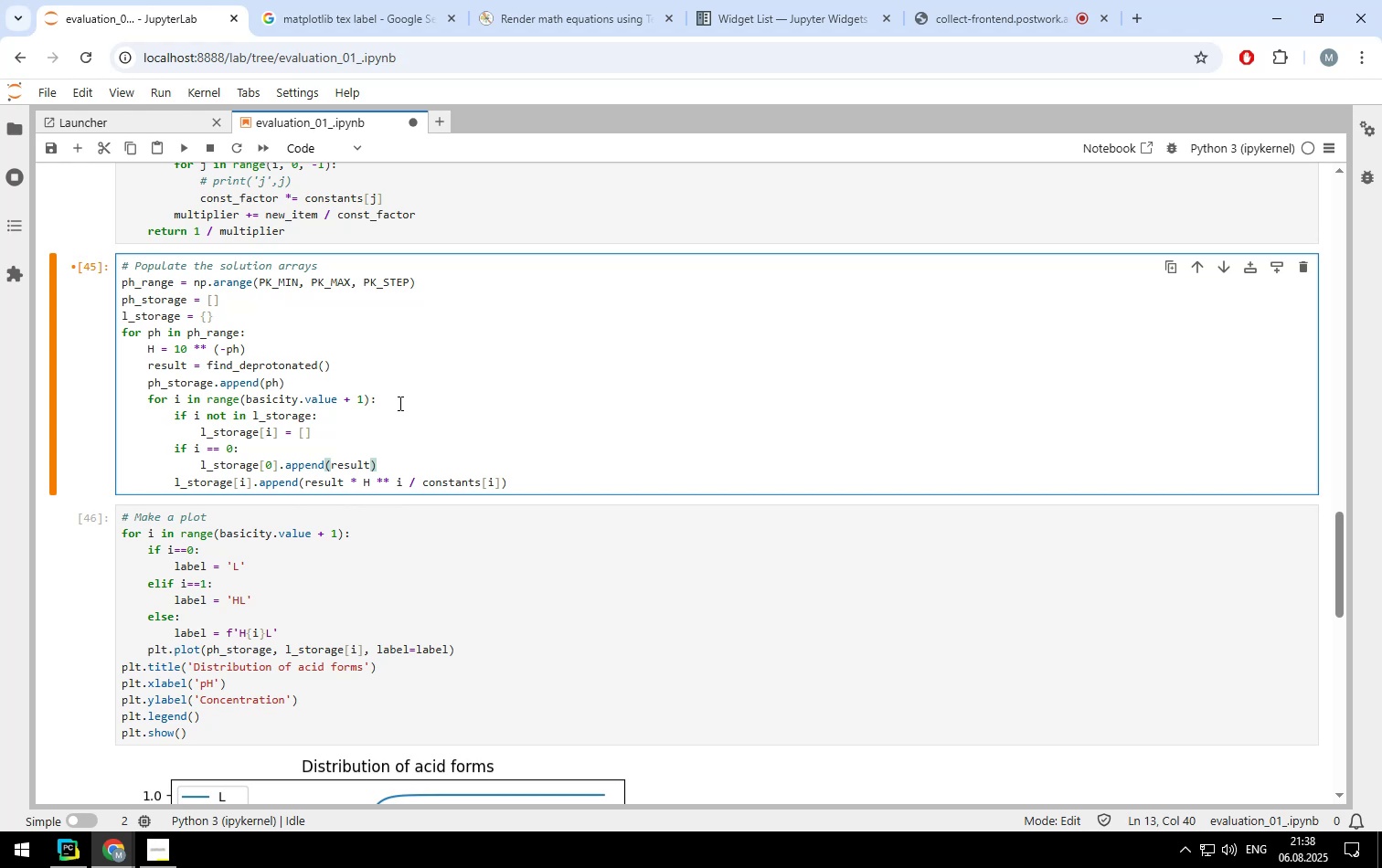 
wait(7.86)
 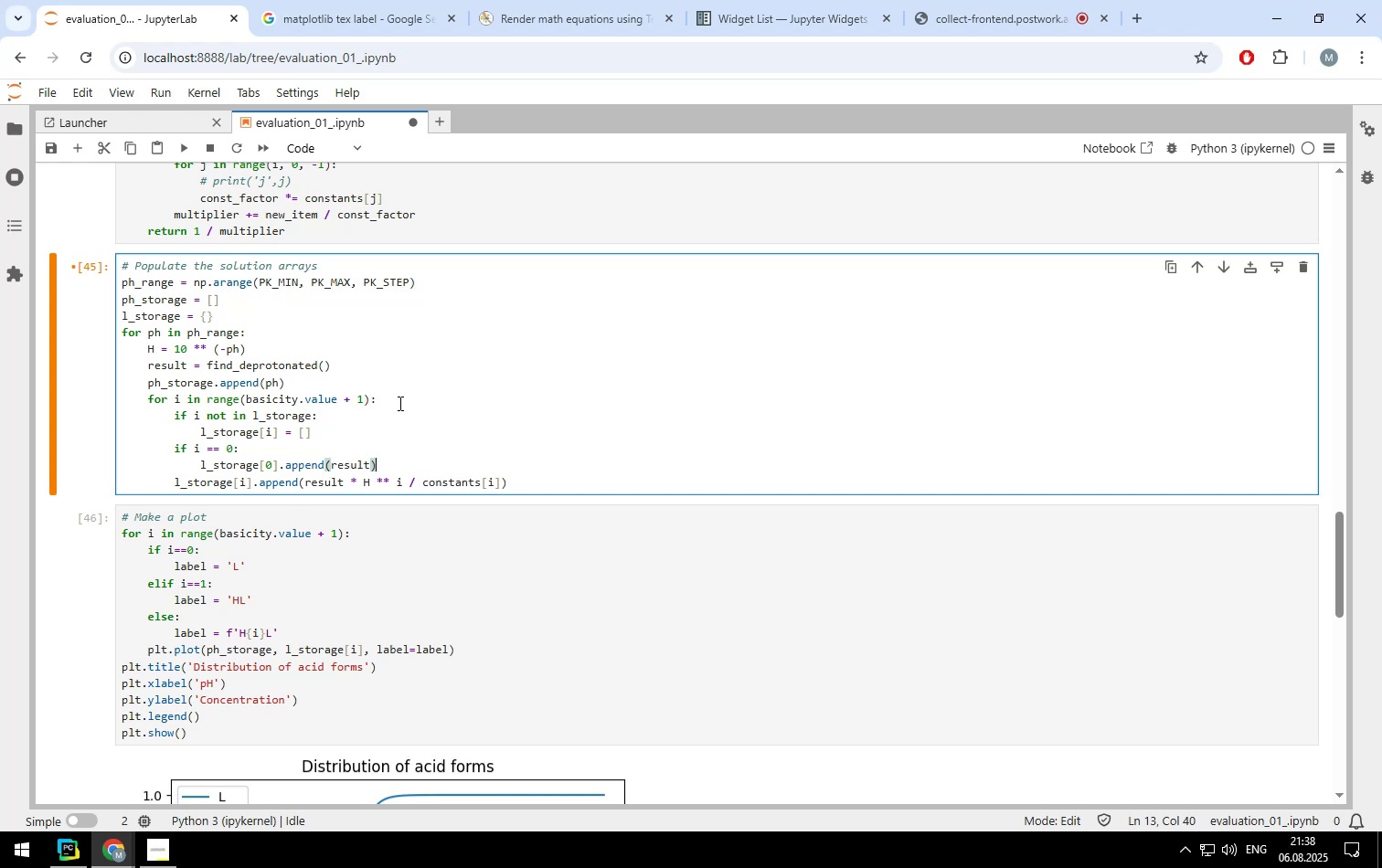 
key(Enter)
 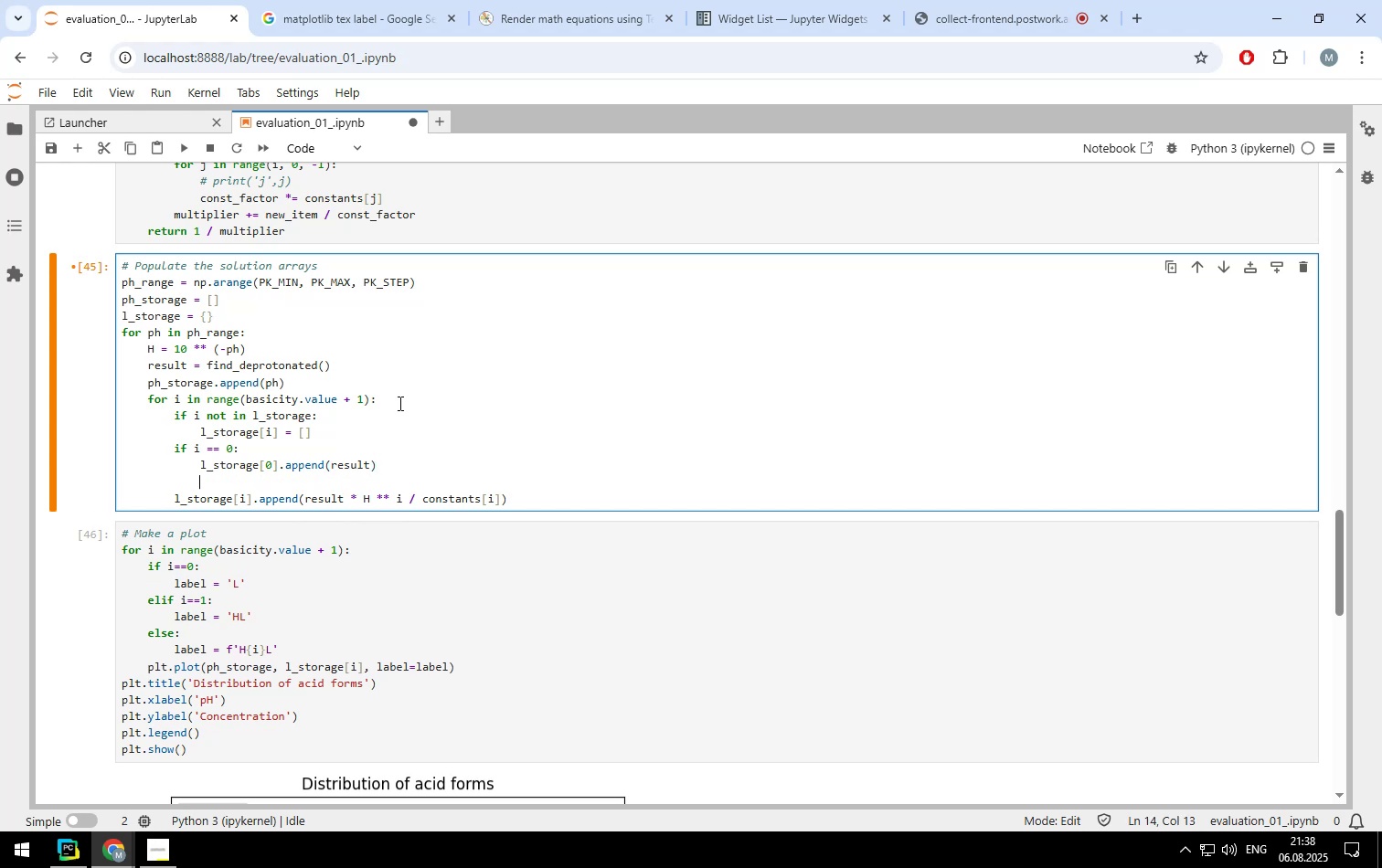 
key(Backspace)
type(else:)
 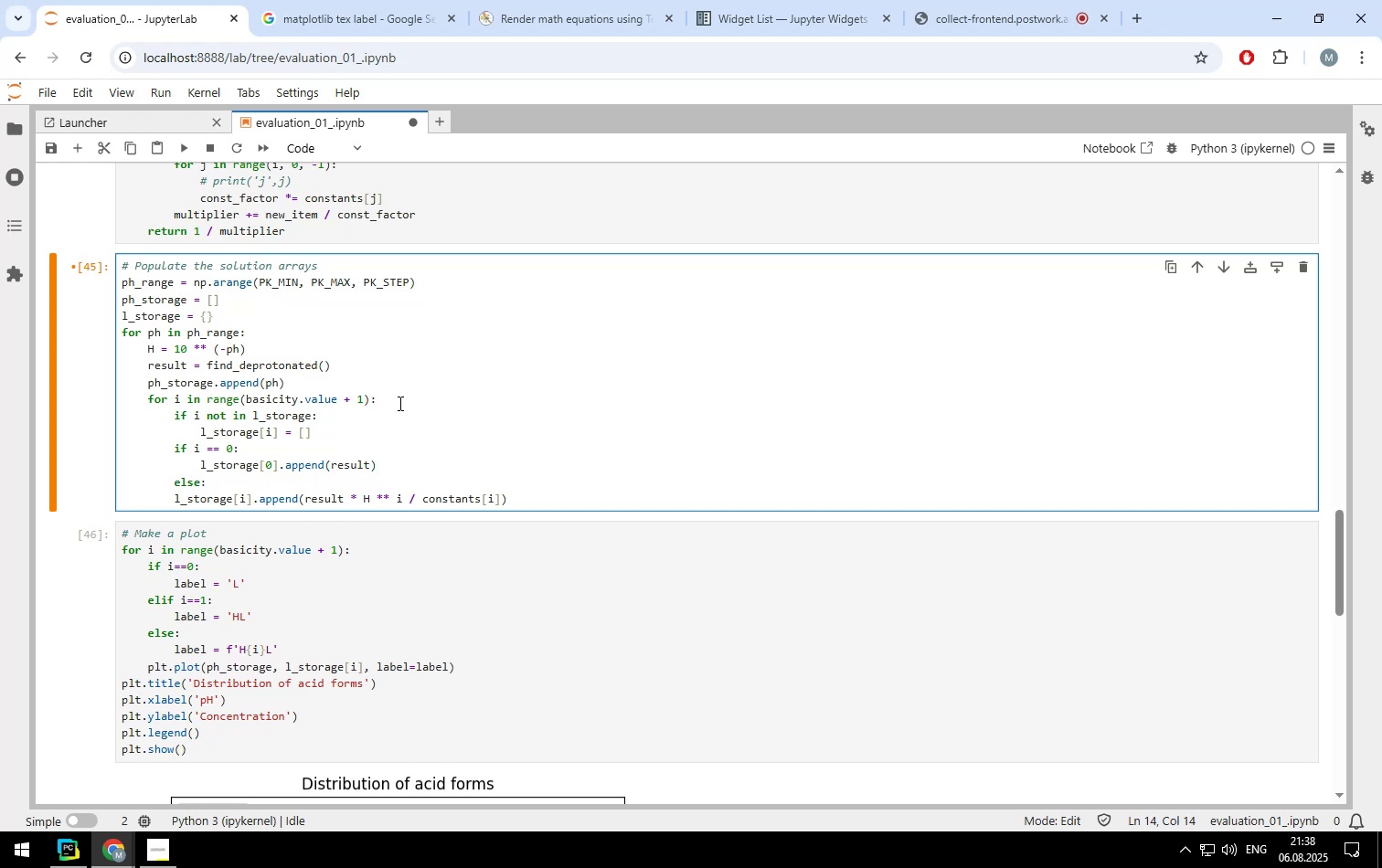 
key(ArrowDown)
 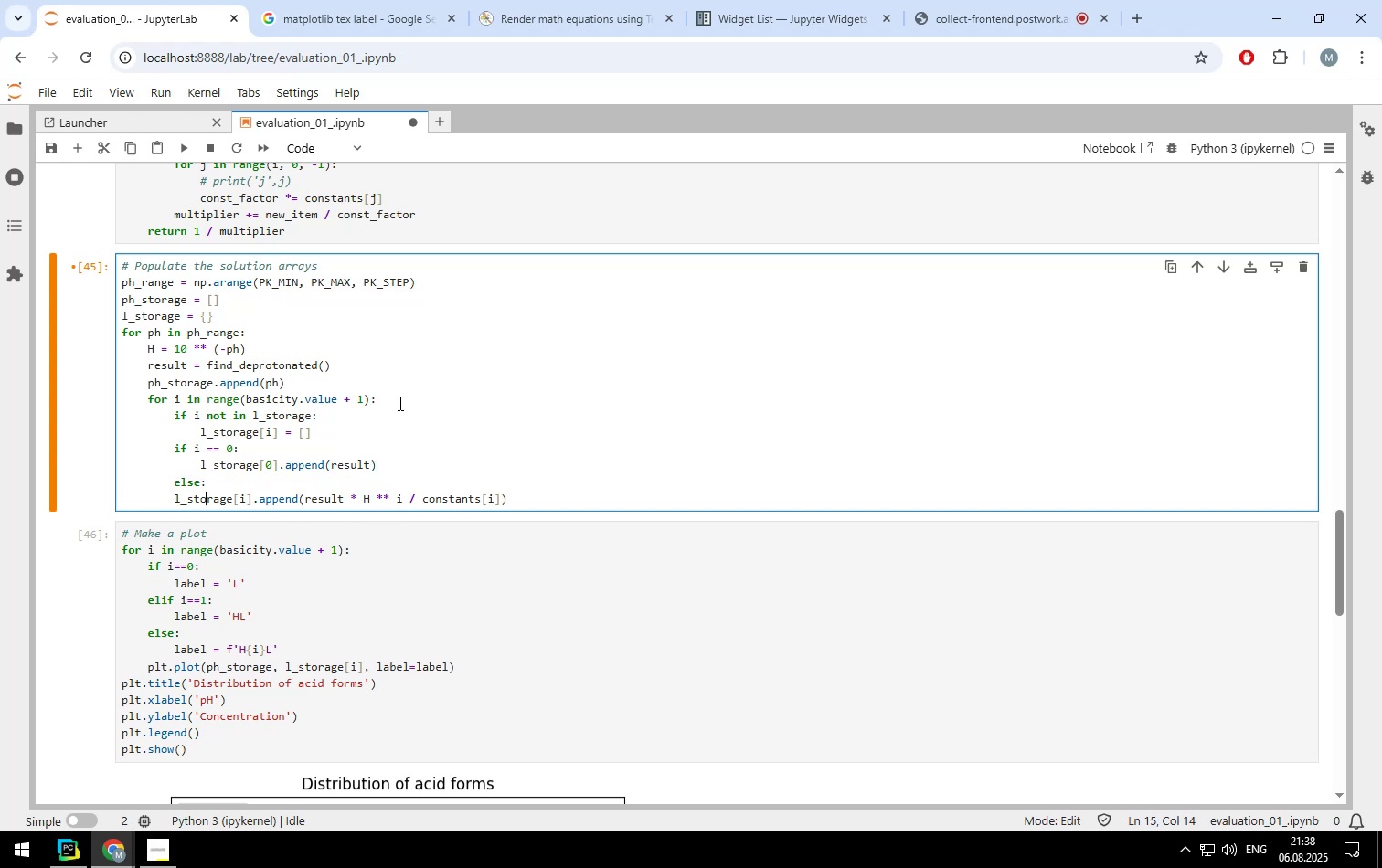 
key(ArrowLeft)
 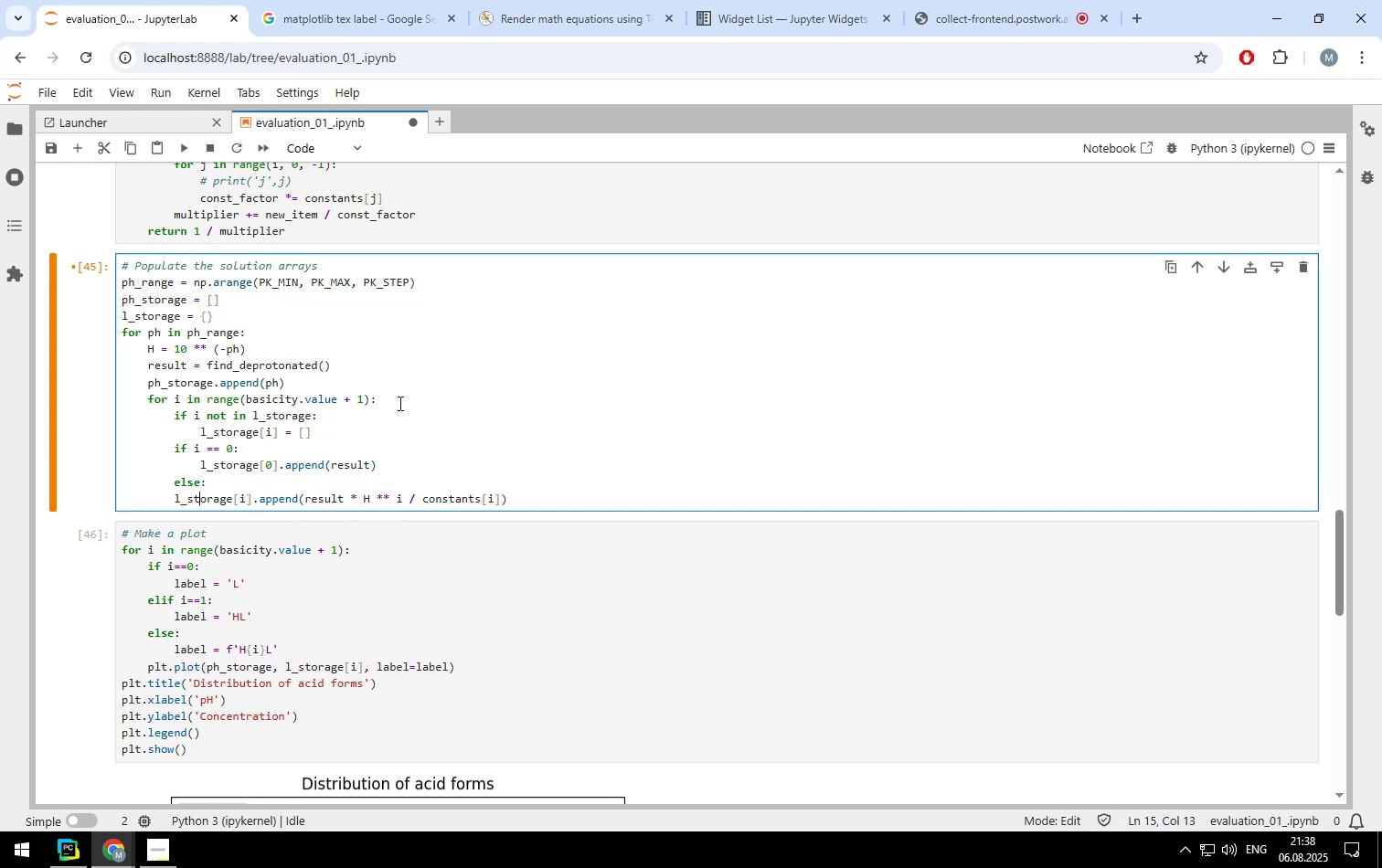 
key(ArrowLeft)
 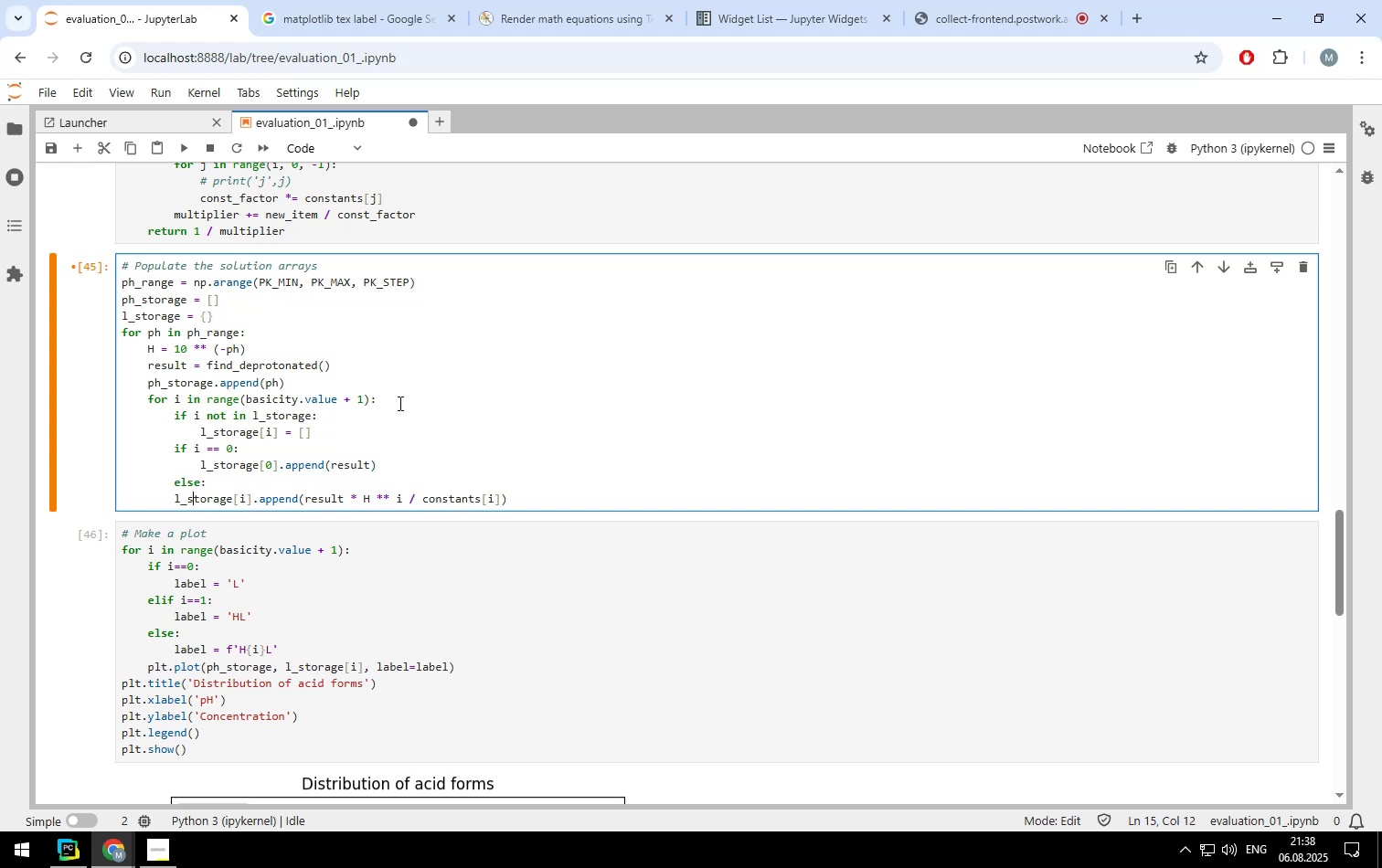 
key(ArrowLeft)
 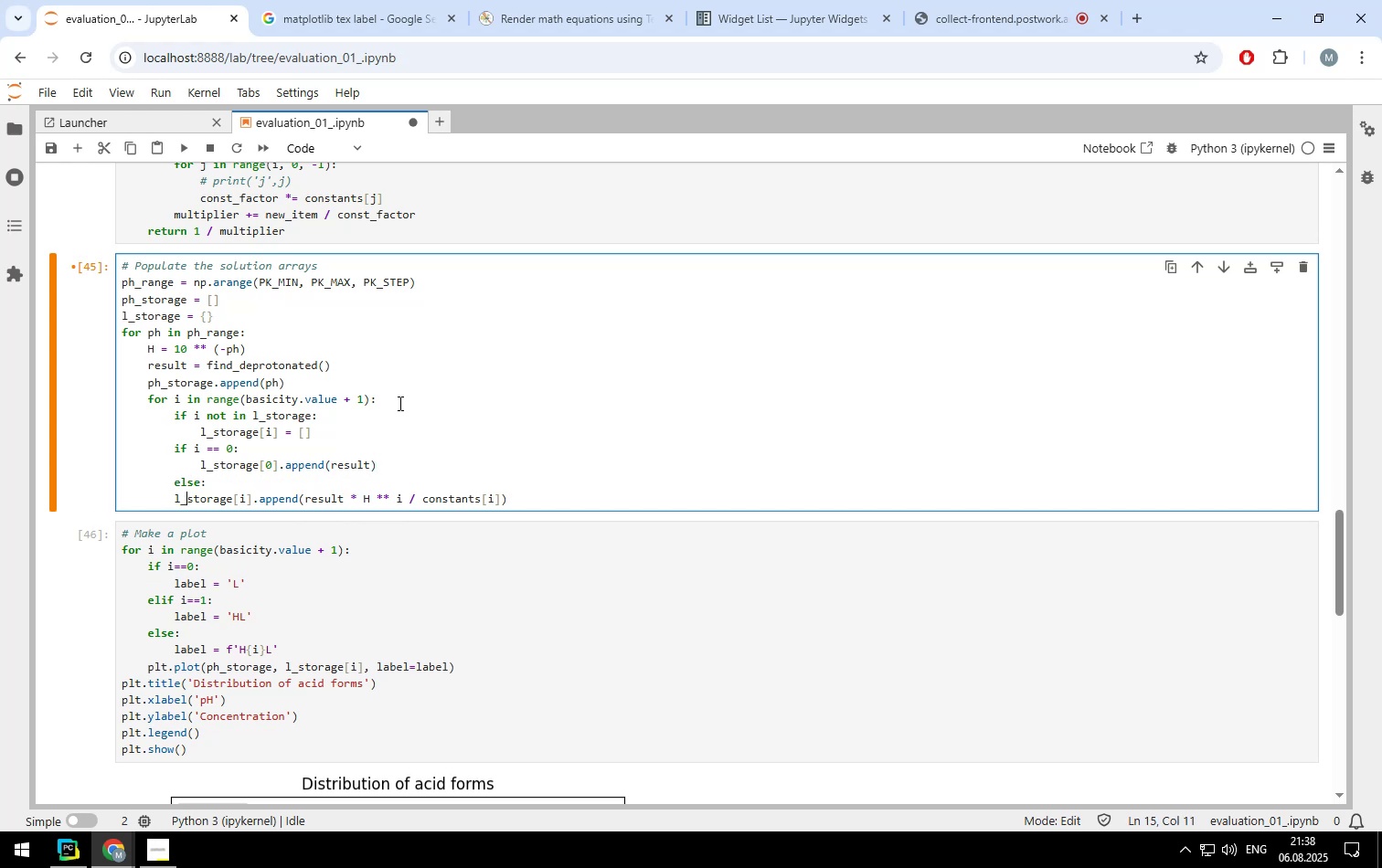 
key(ArrowLeft)
 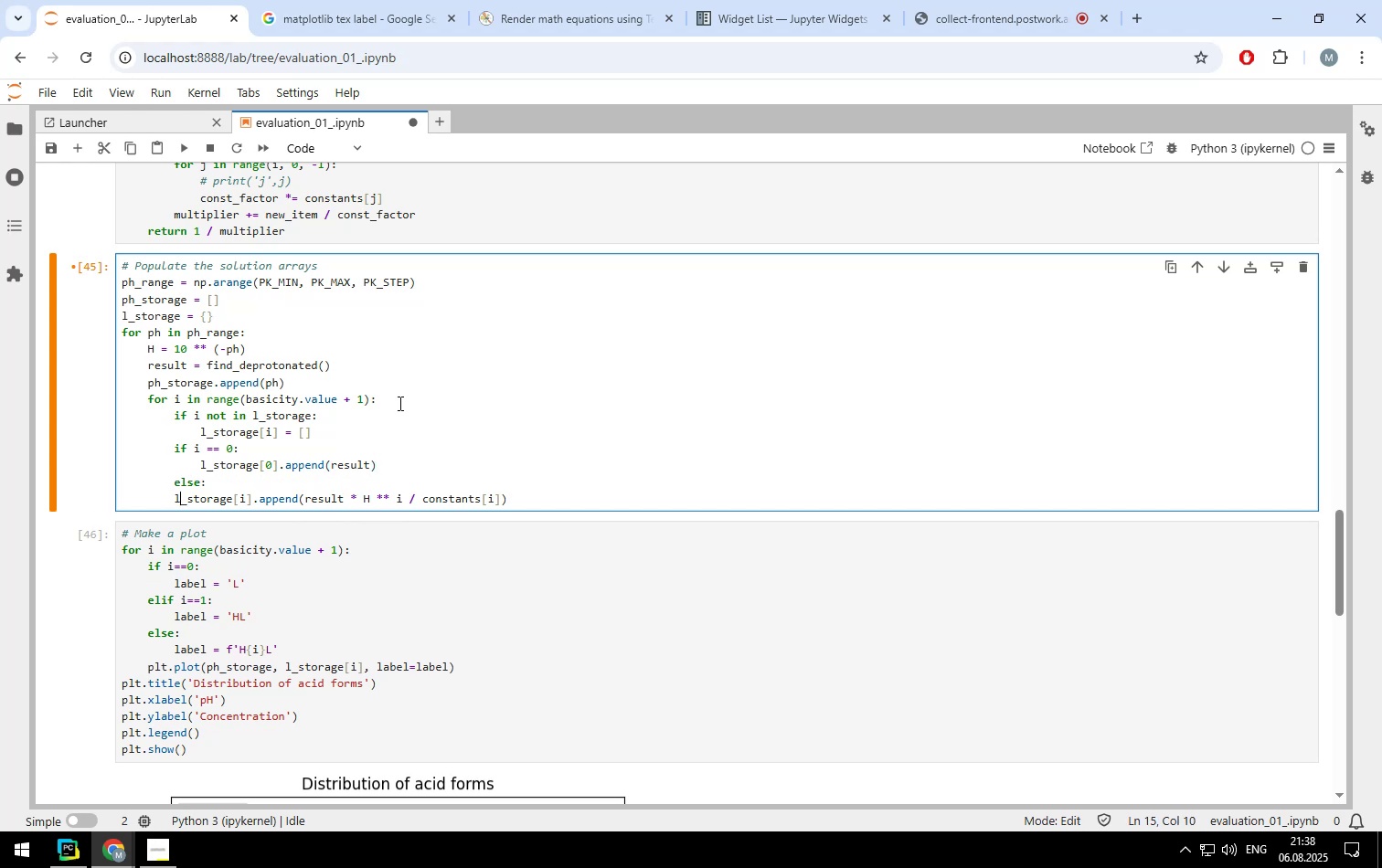 
key(ArrowLeft)
 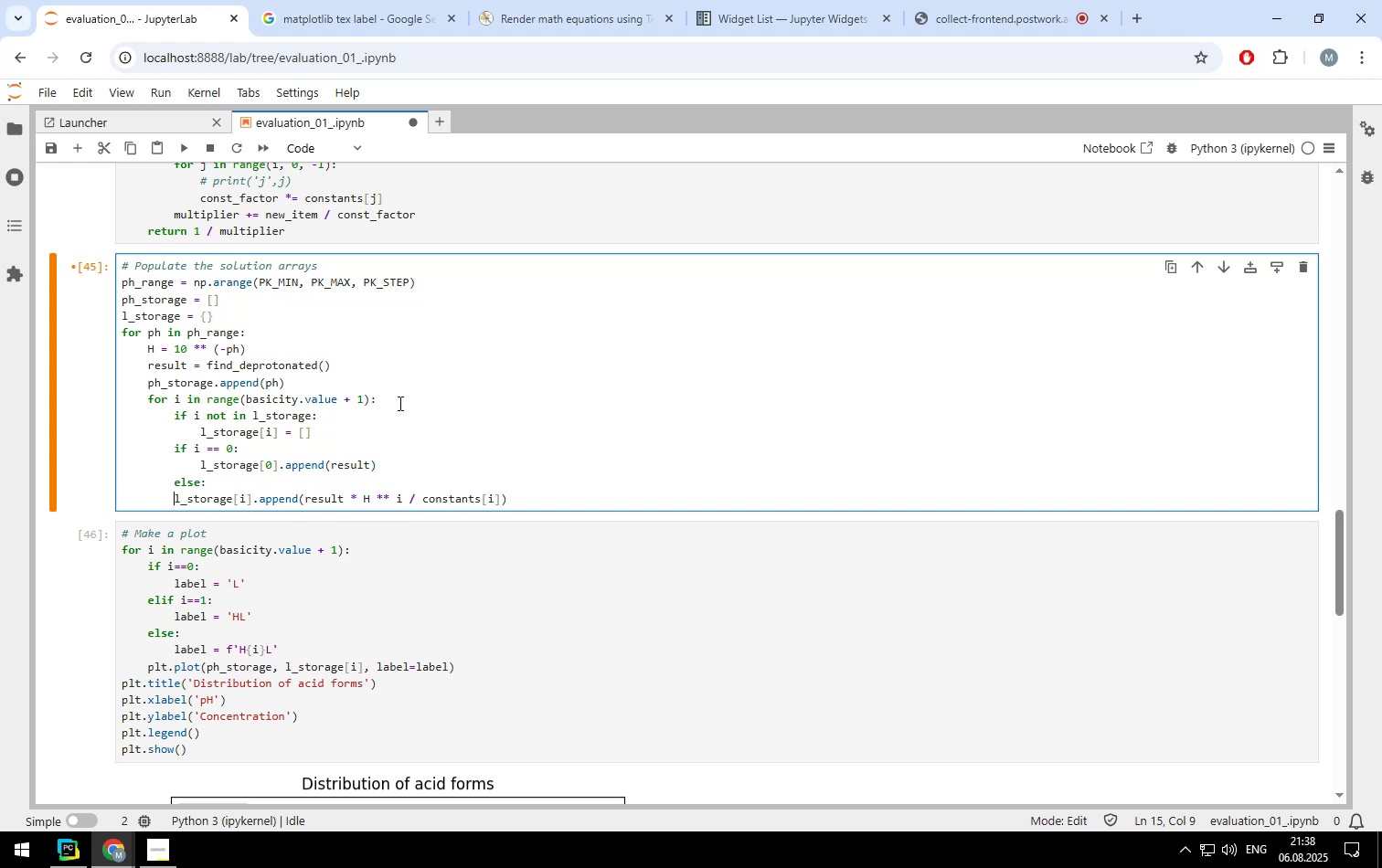 
key(Tab)
 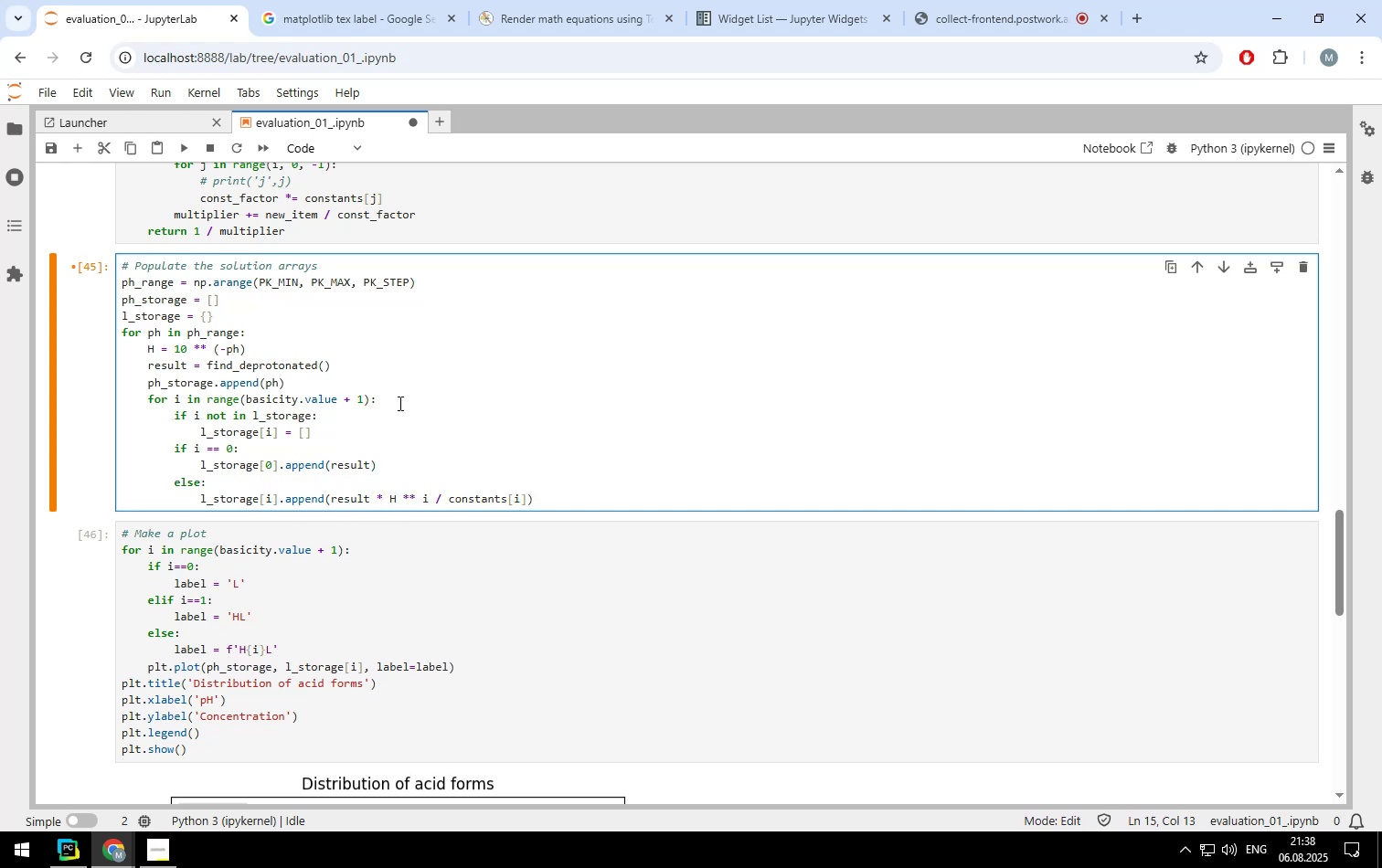 
key(ArrowUp)
 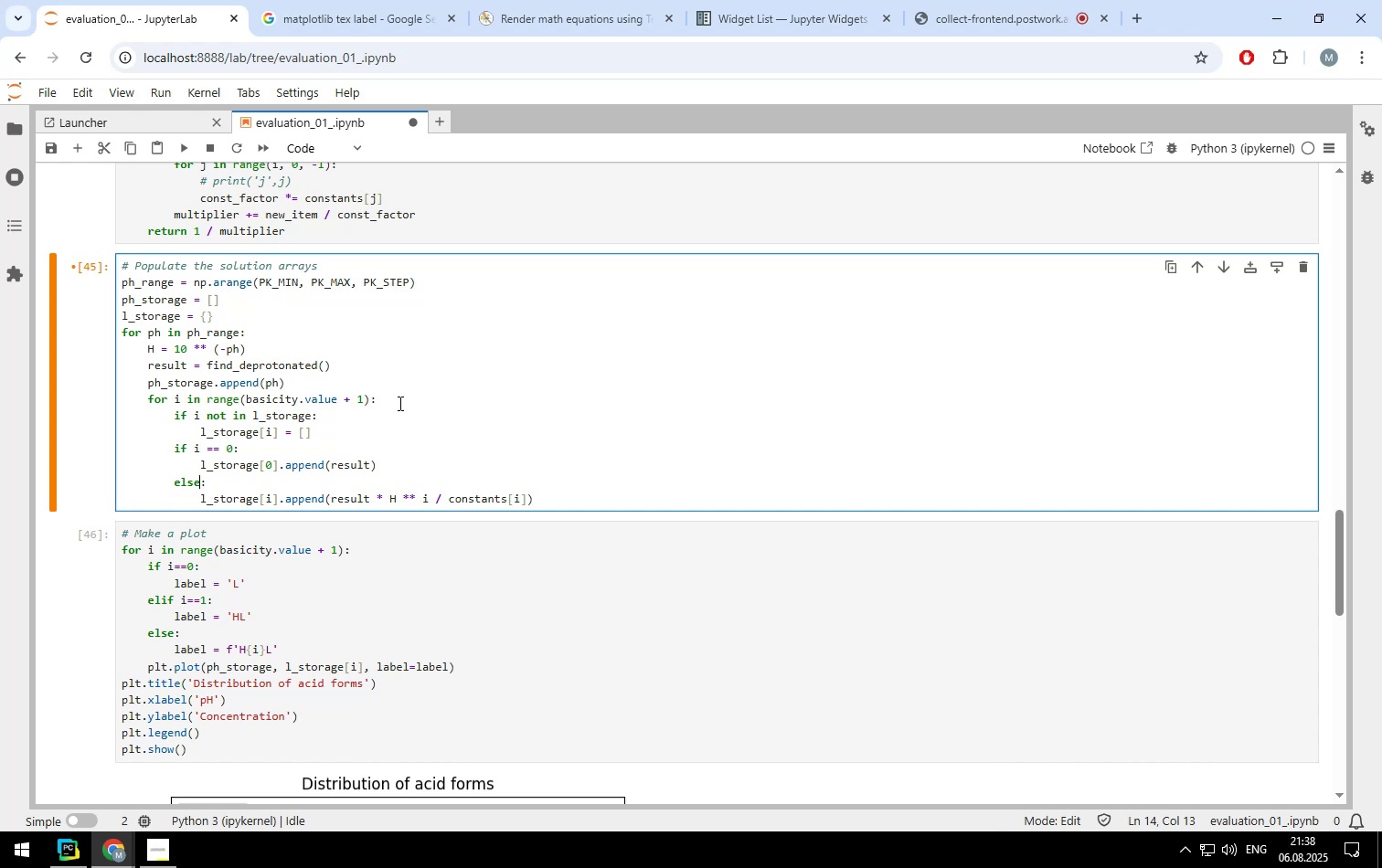 
key(ArrowRight)
 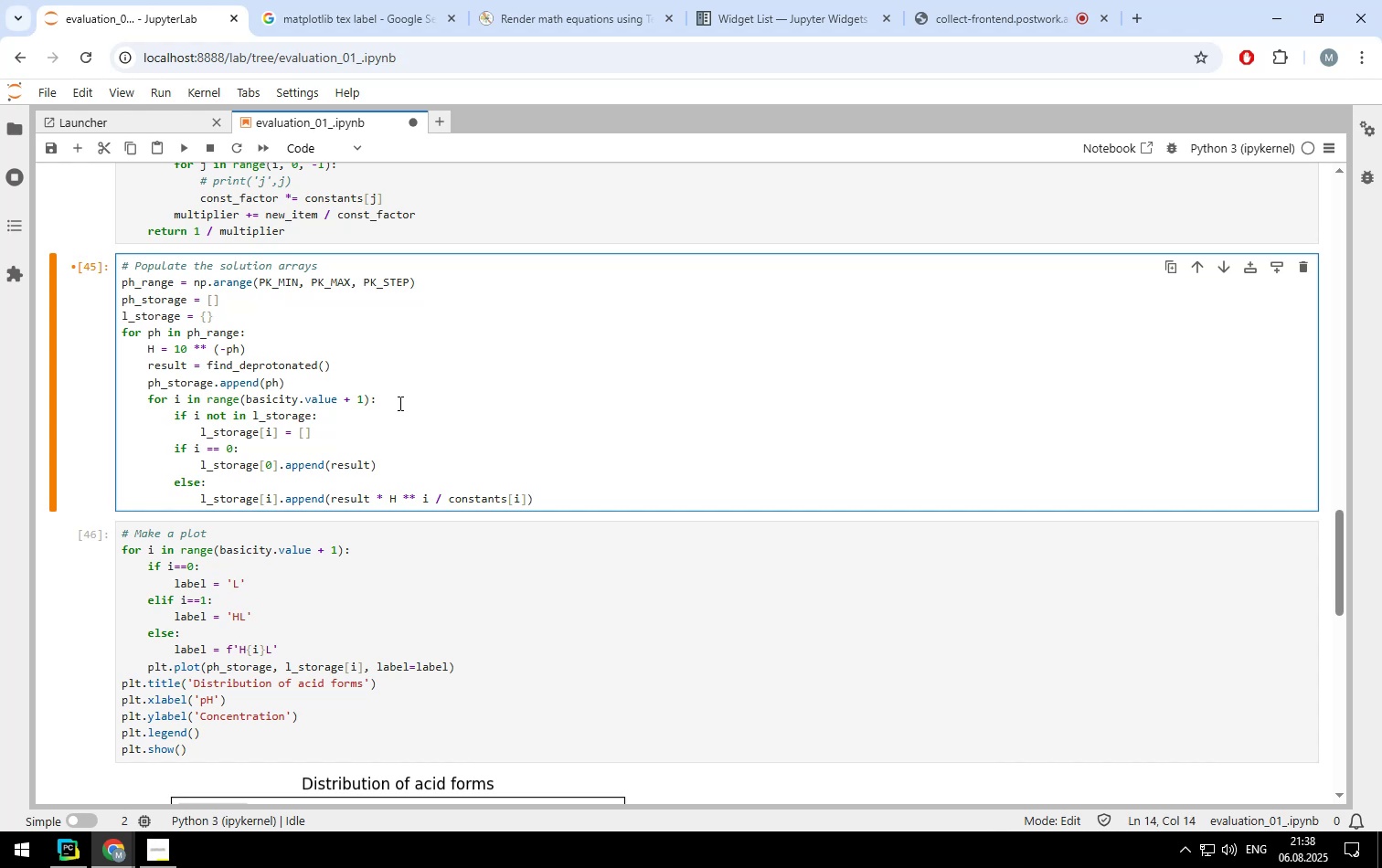 
key(ArrowDown)
 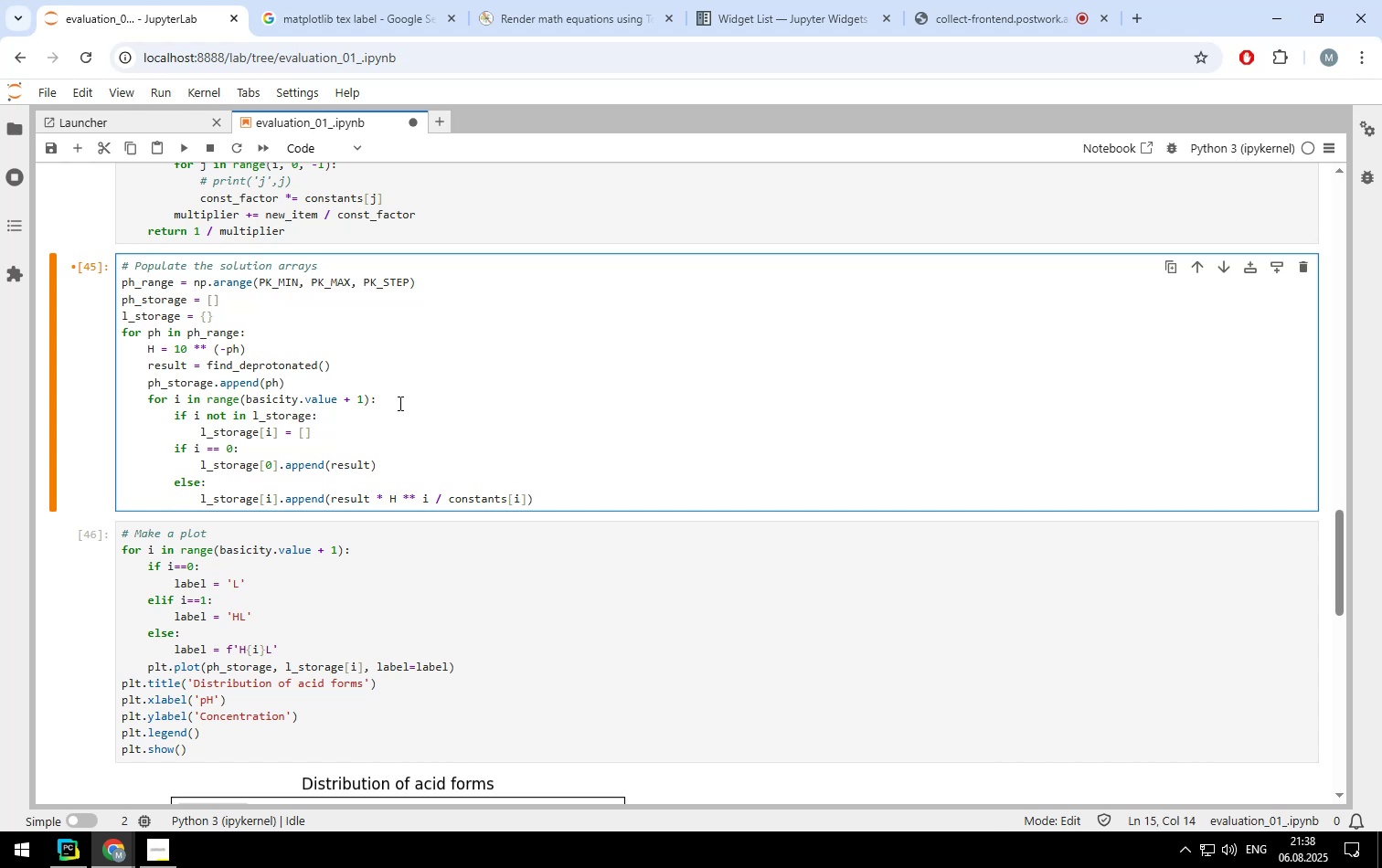 
wait(5.68)
 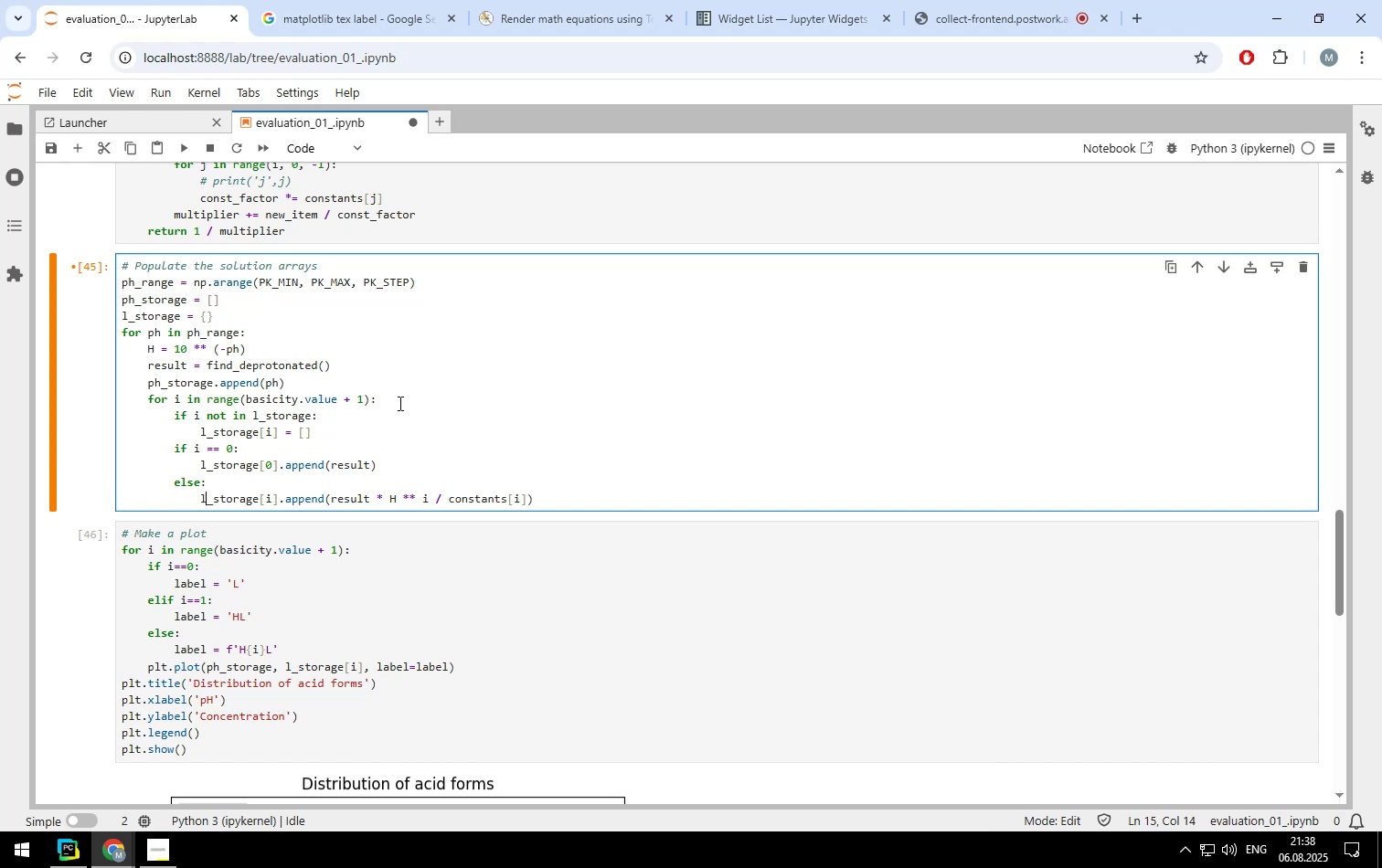 
hold_key(key=ArrowRight, duration=1.1)
 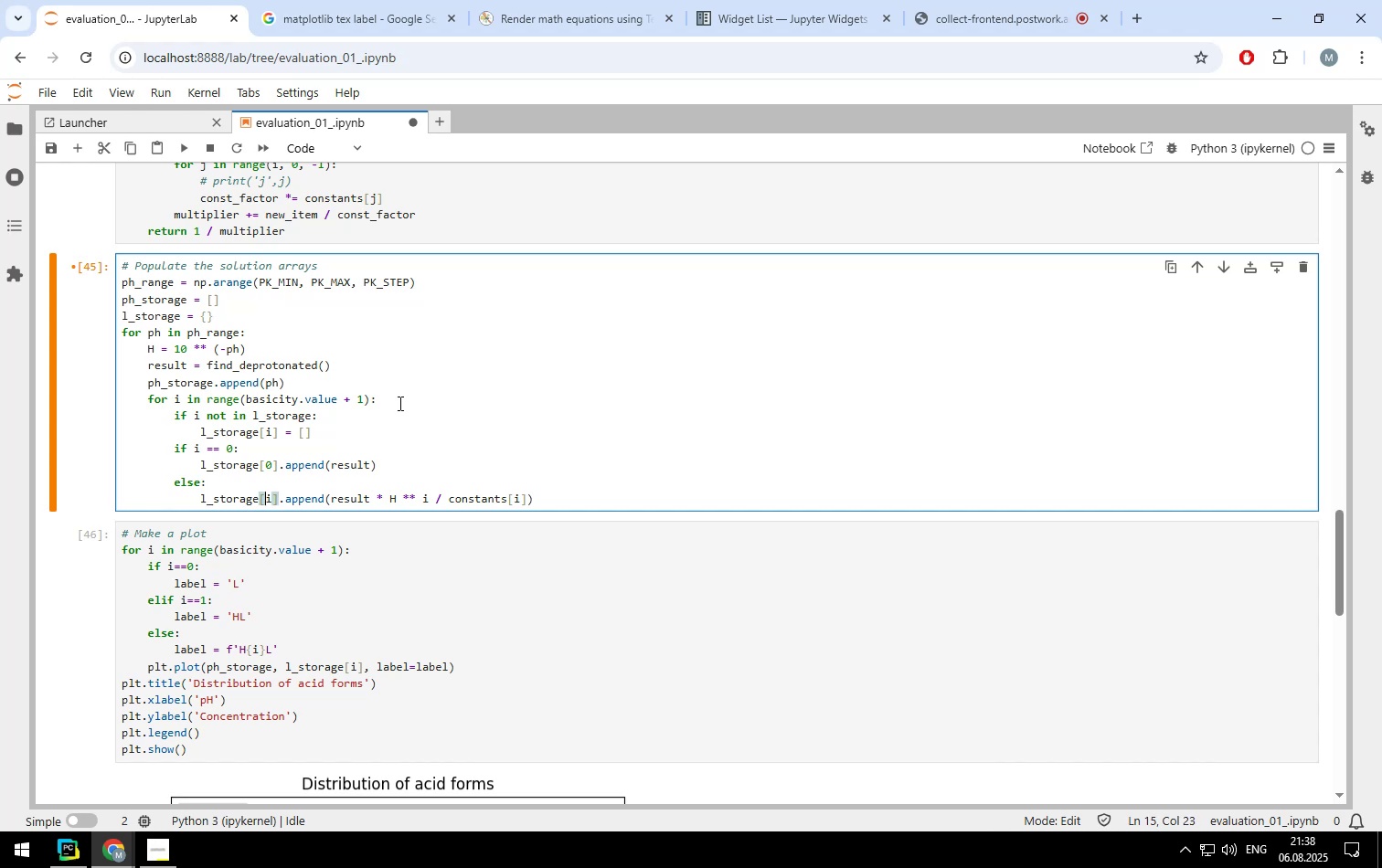 
key(ArrowRight)
 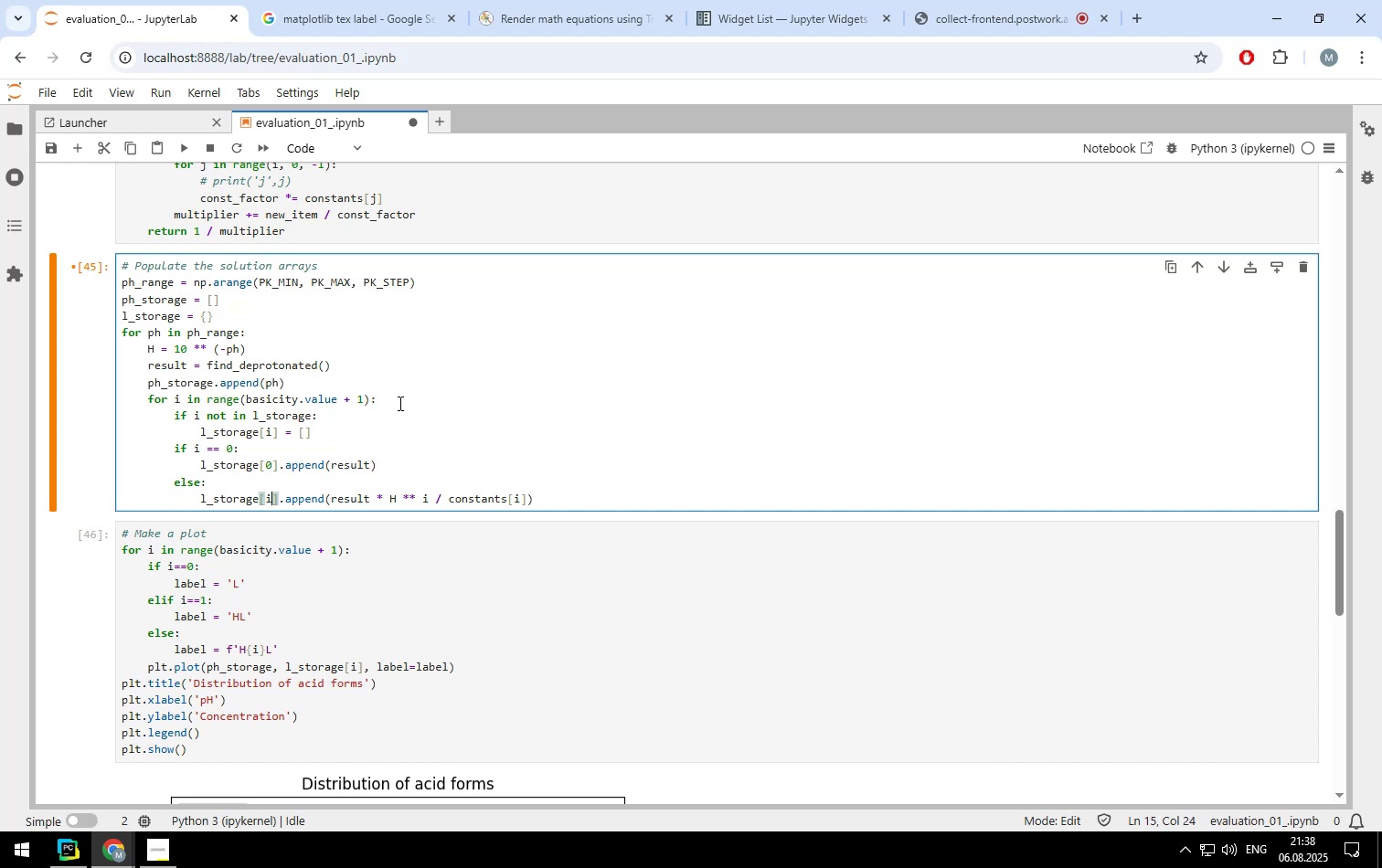 
key(ArrowRight)
 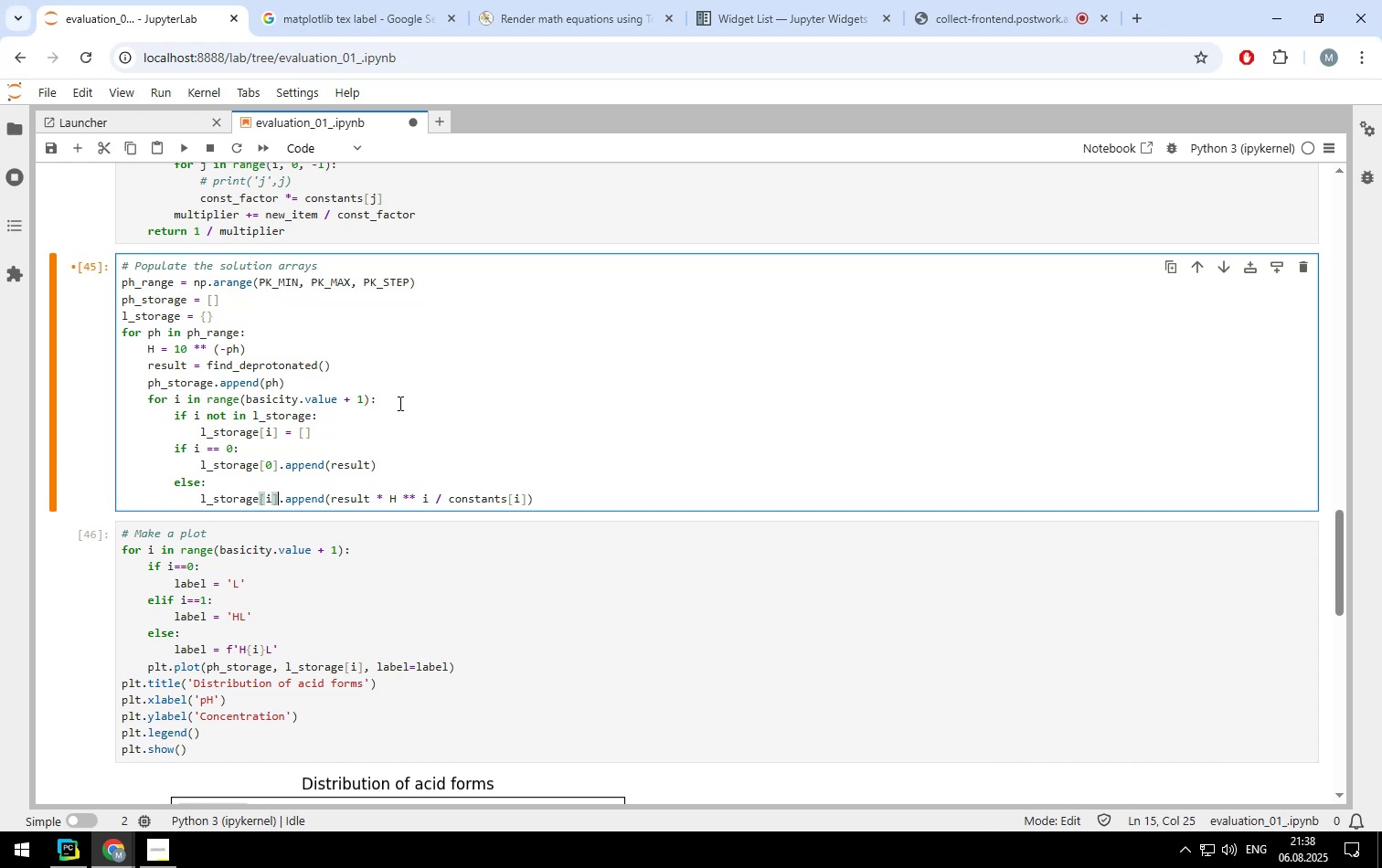 
key(ArrowRight)
 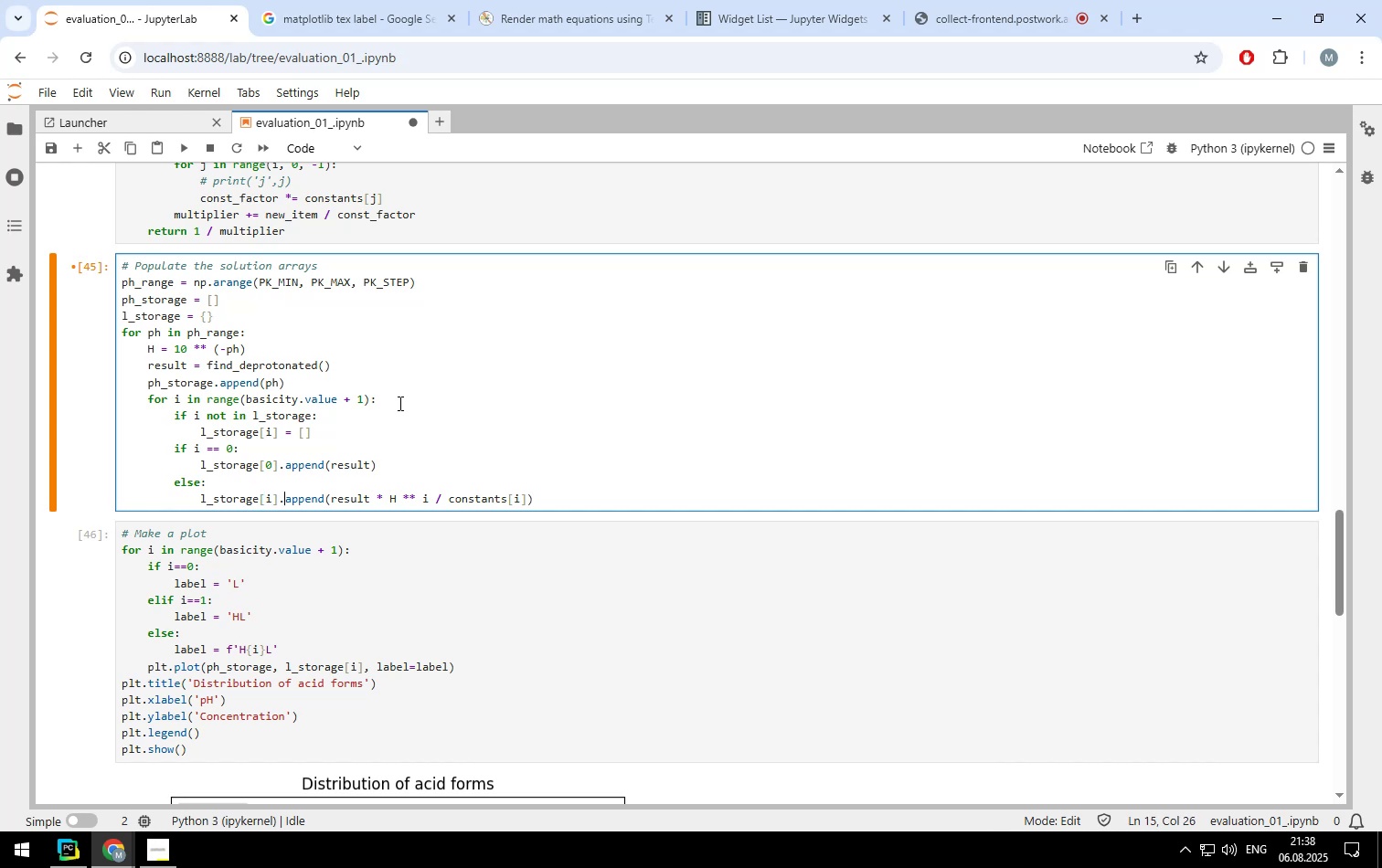 
hold_key(key=ArrowRight, duration=0.94)
 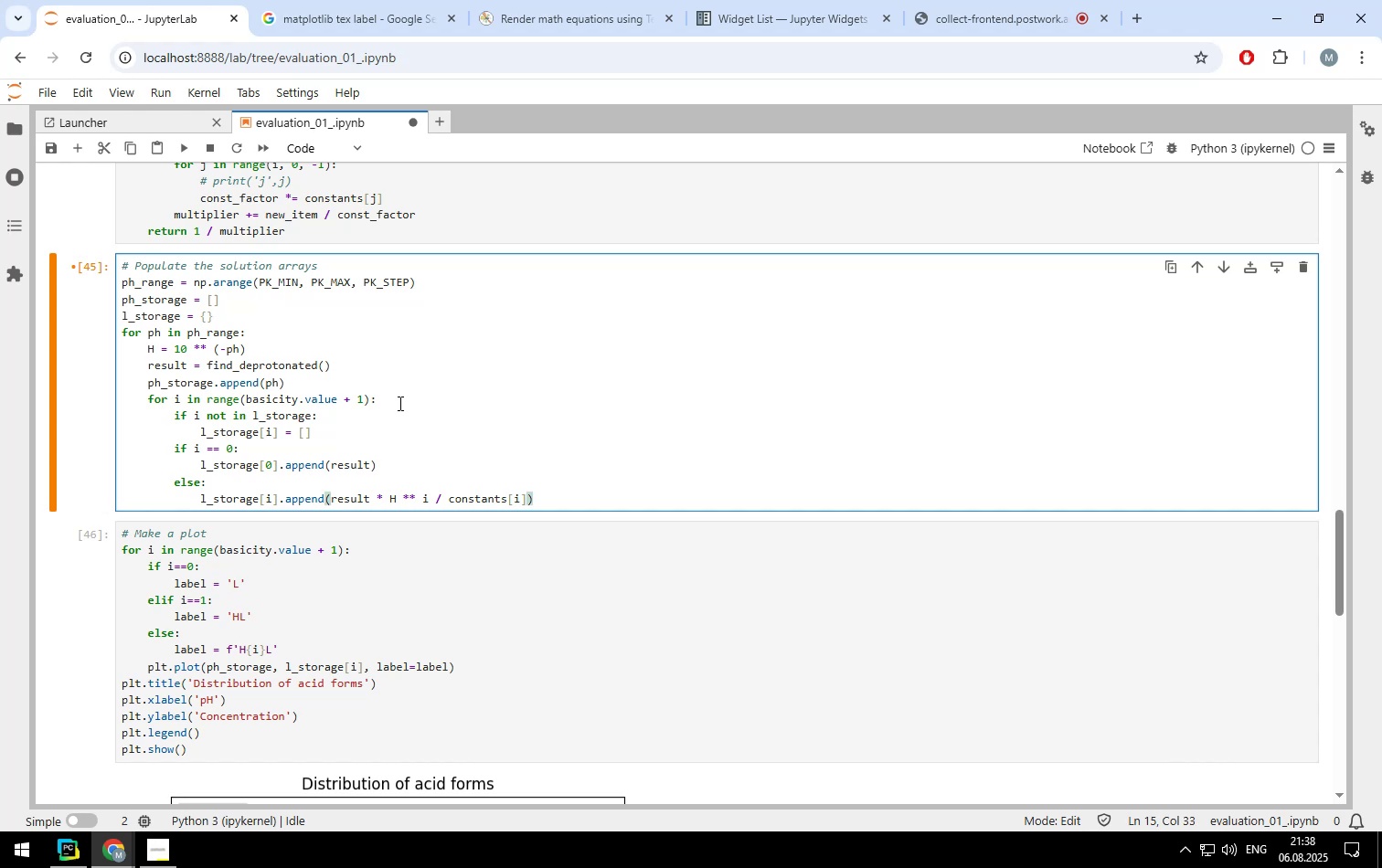 
hold_key(key=ArrowRight, duration=0.72)
 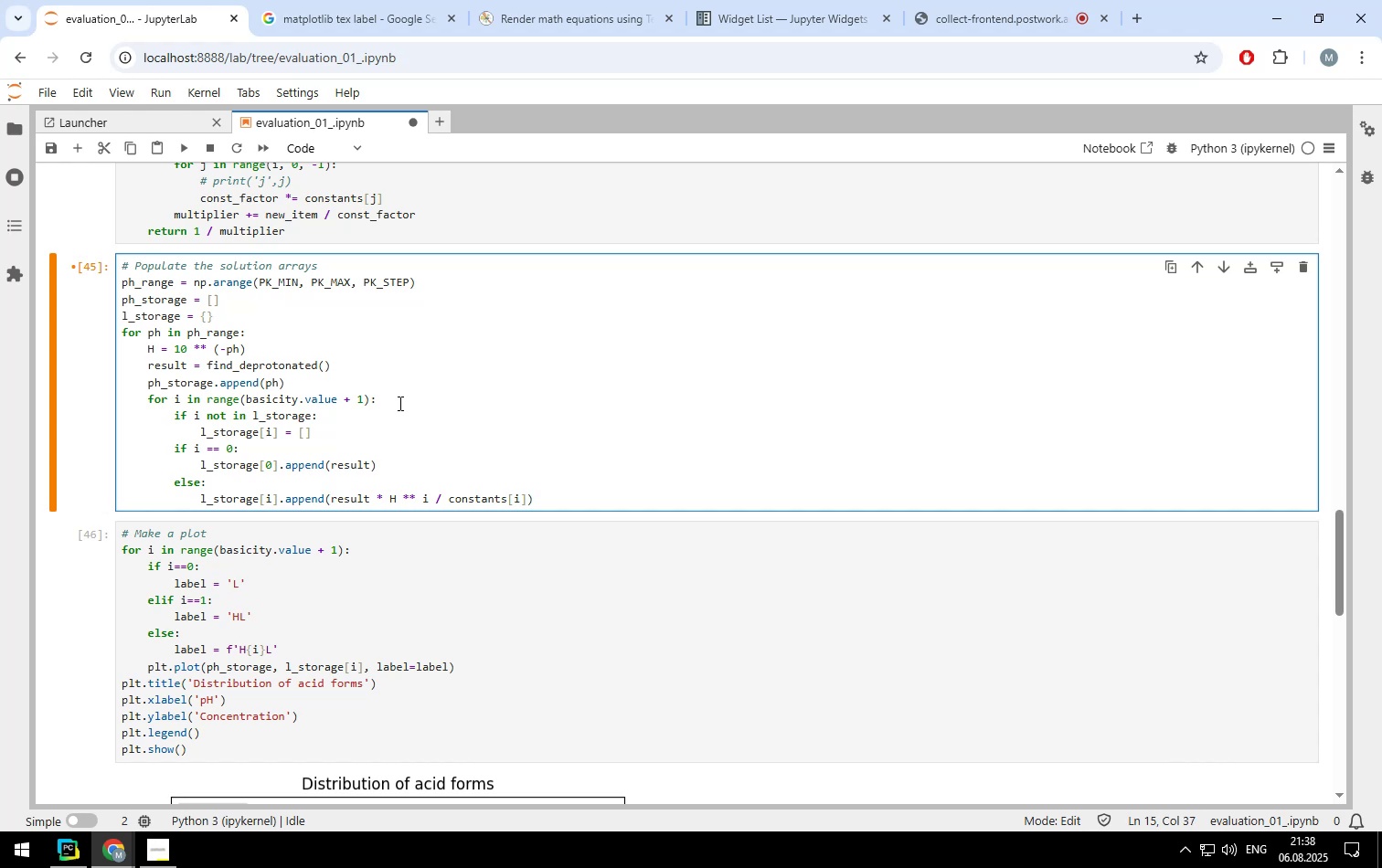 
key(ArrowRight)
 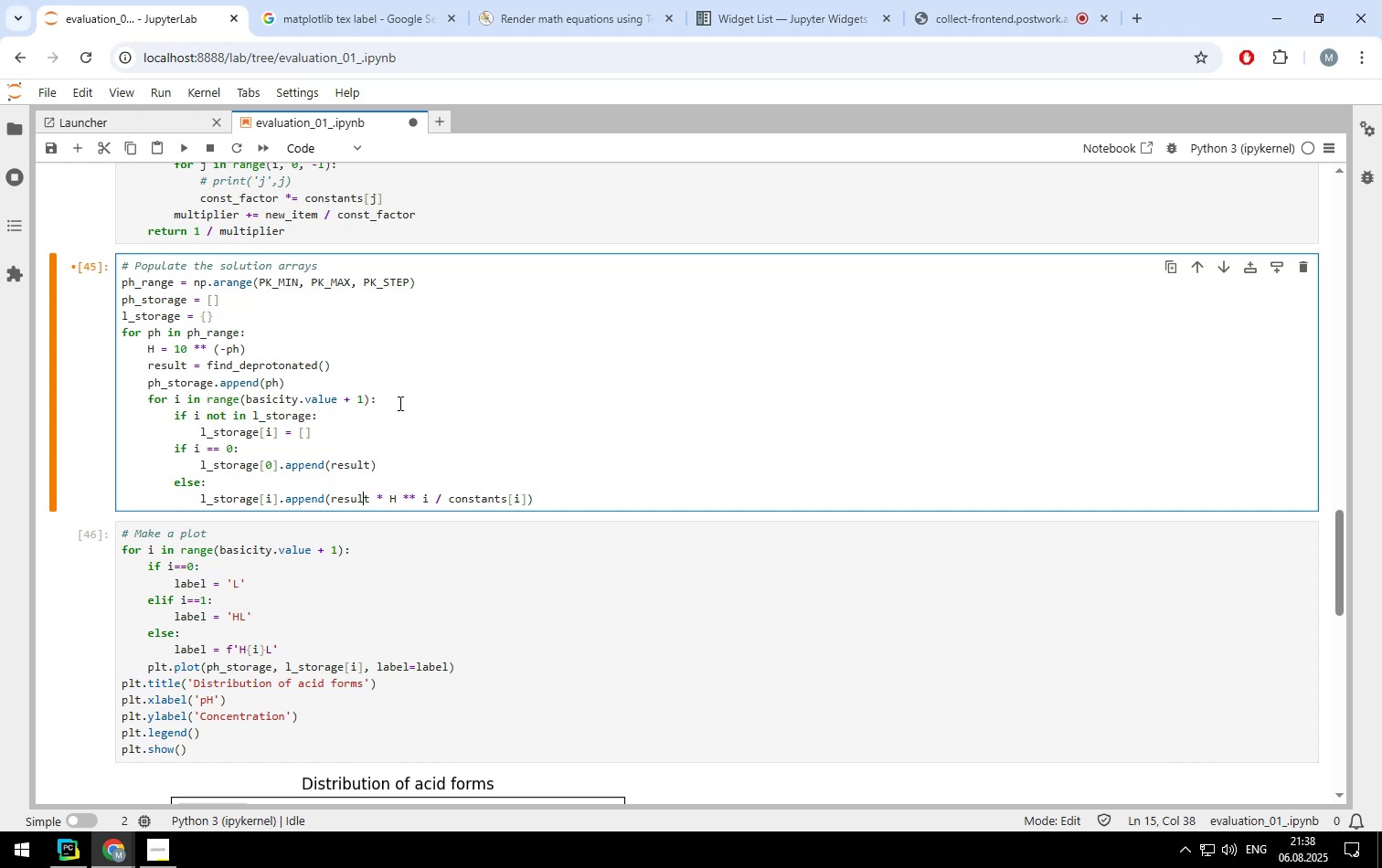 
key(ArrowRight)
 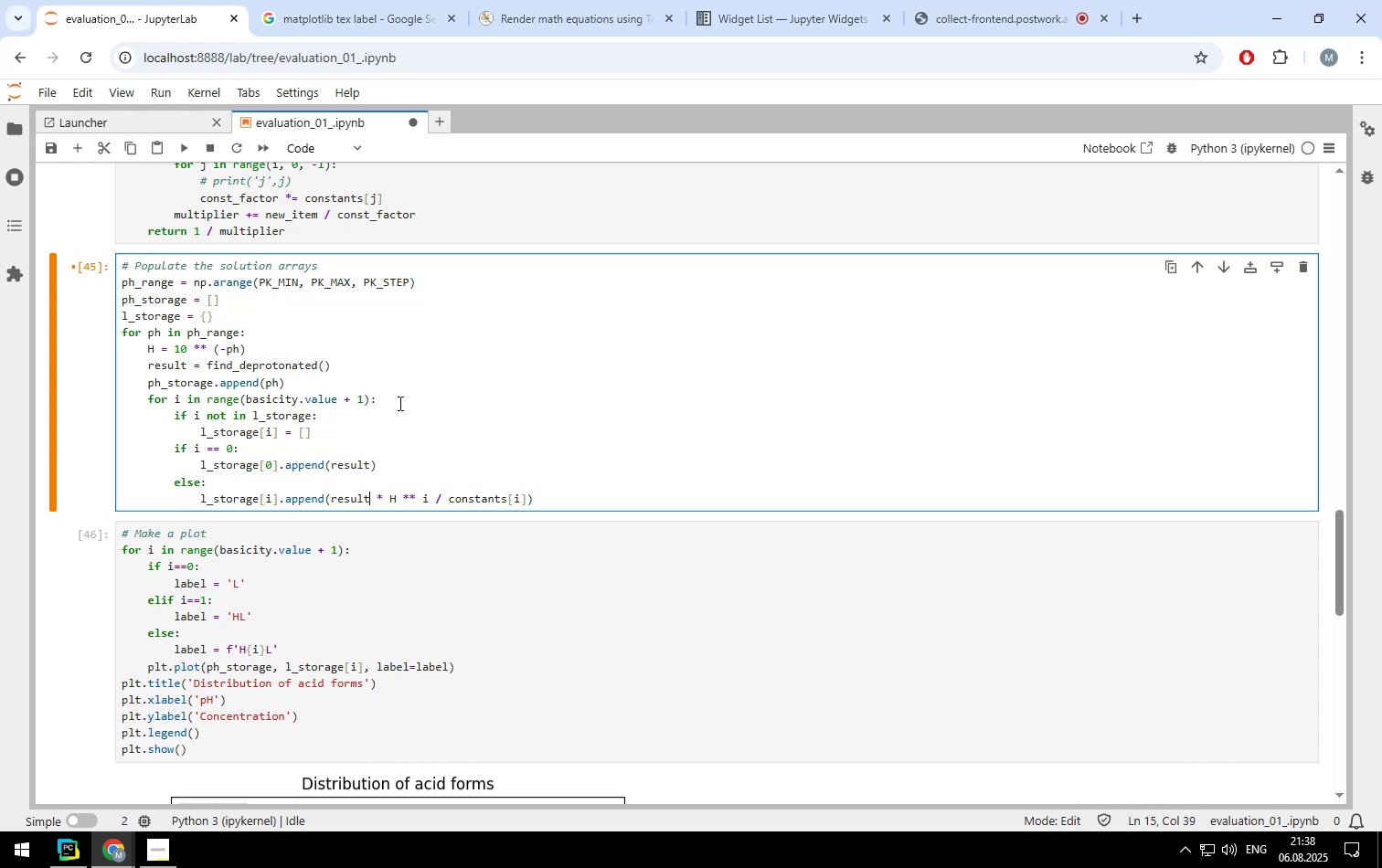 
key(ArrowRight)
 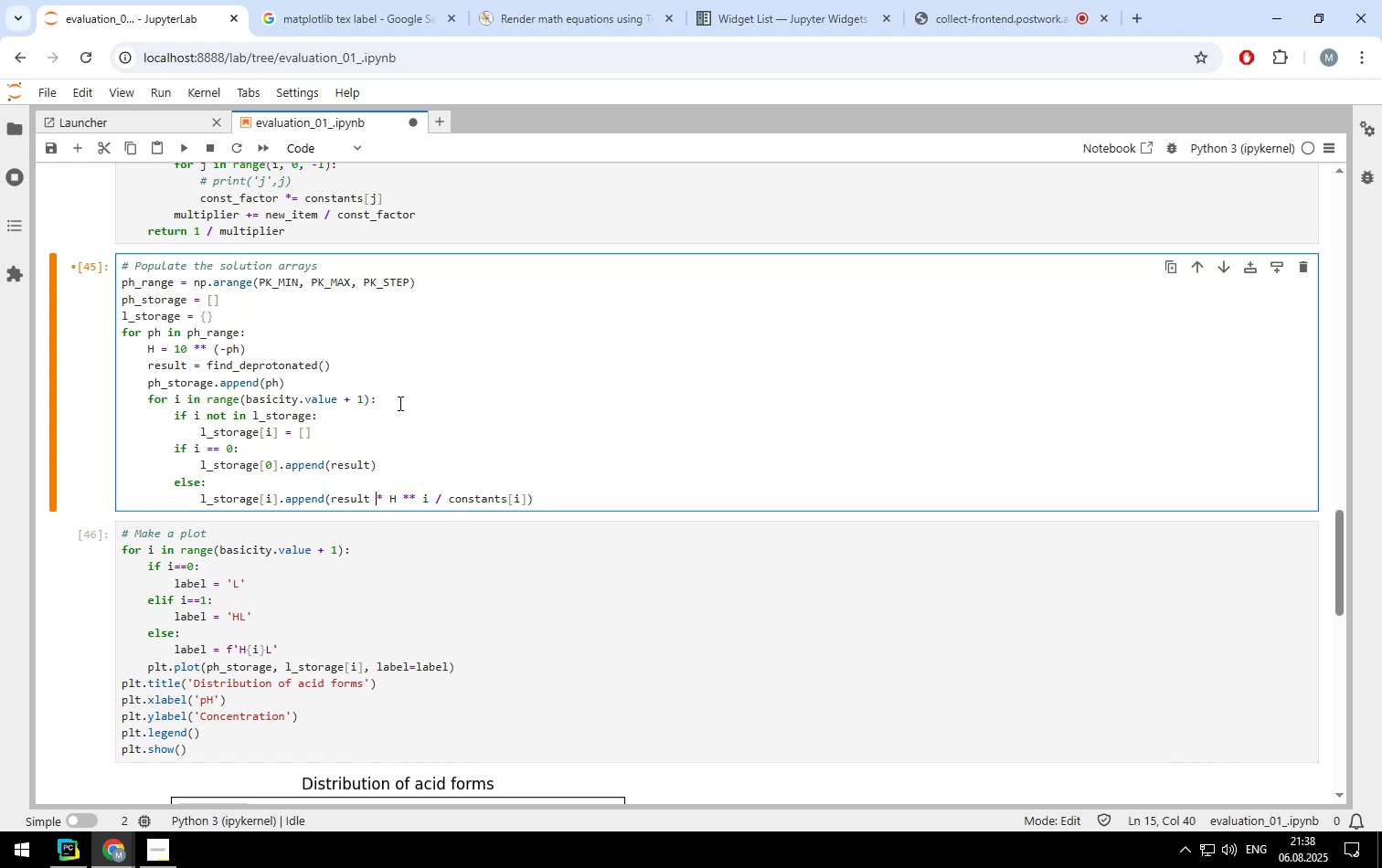 
key(ArrowRight)
 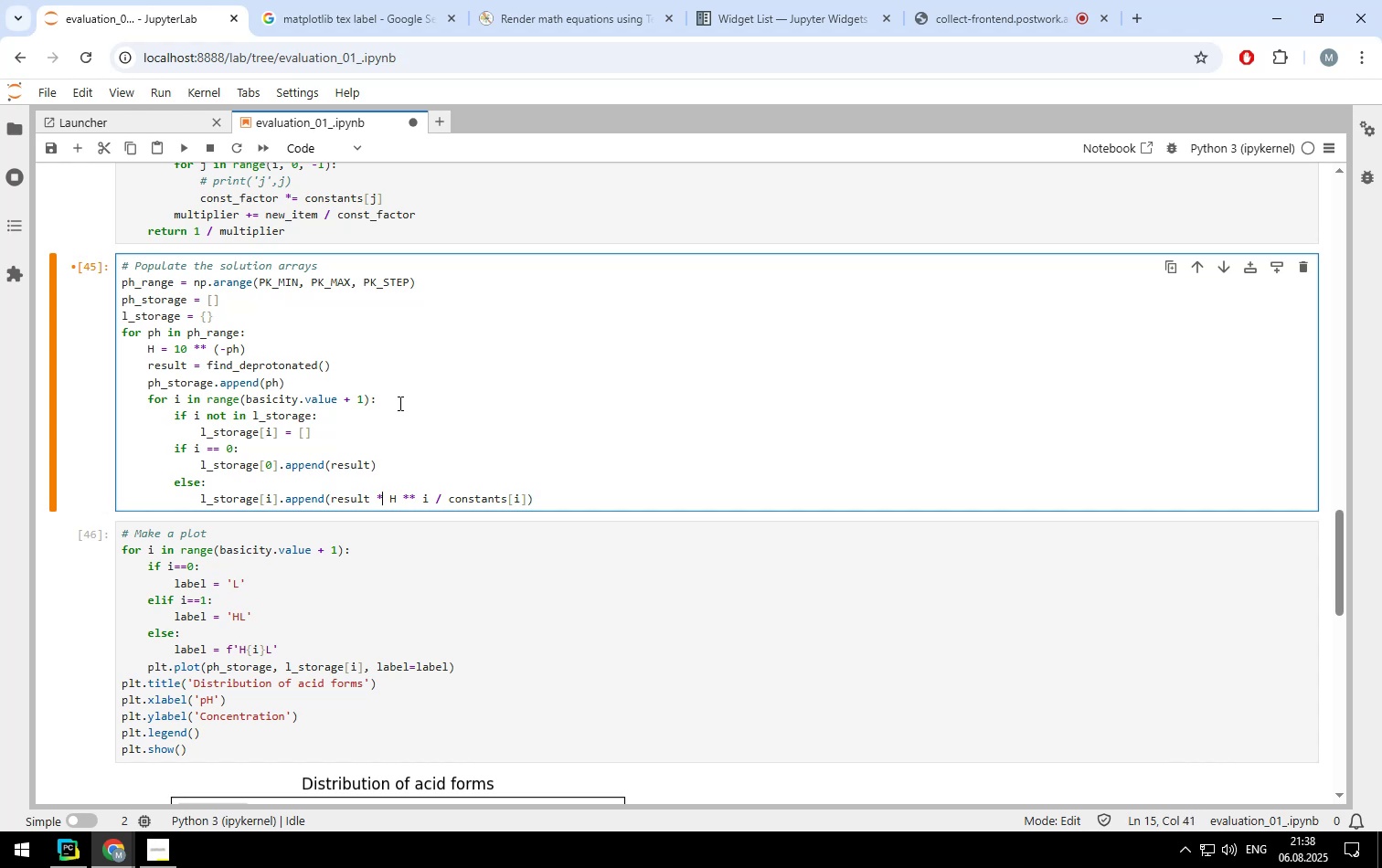 
key(ArrowLeft)
 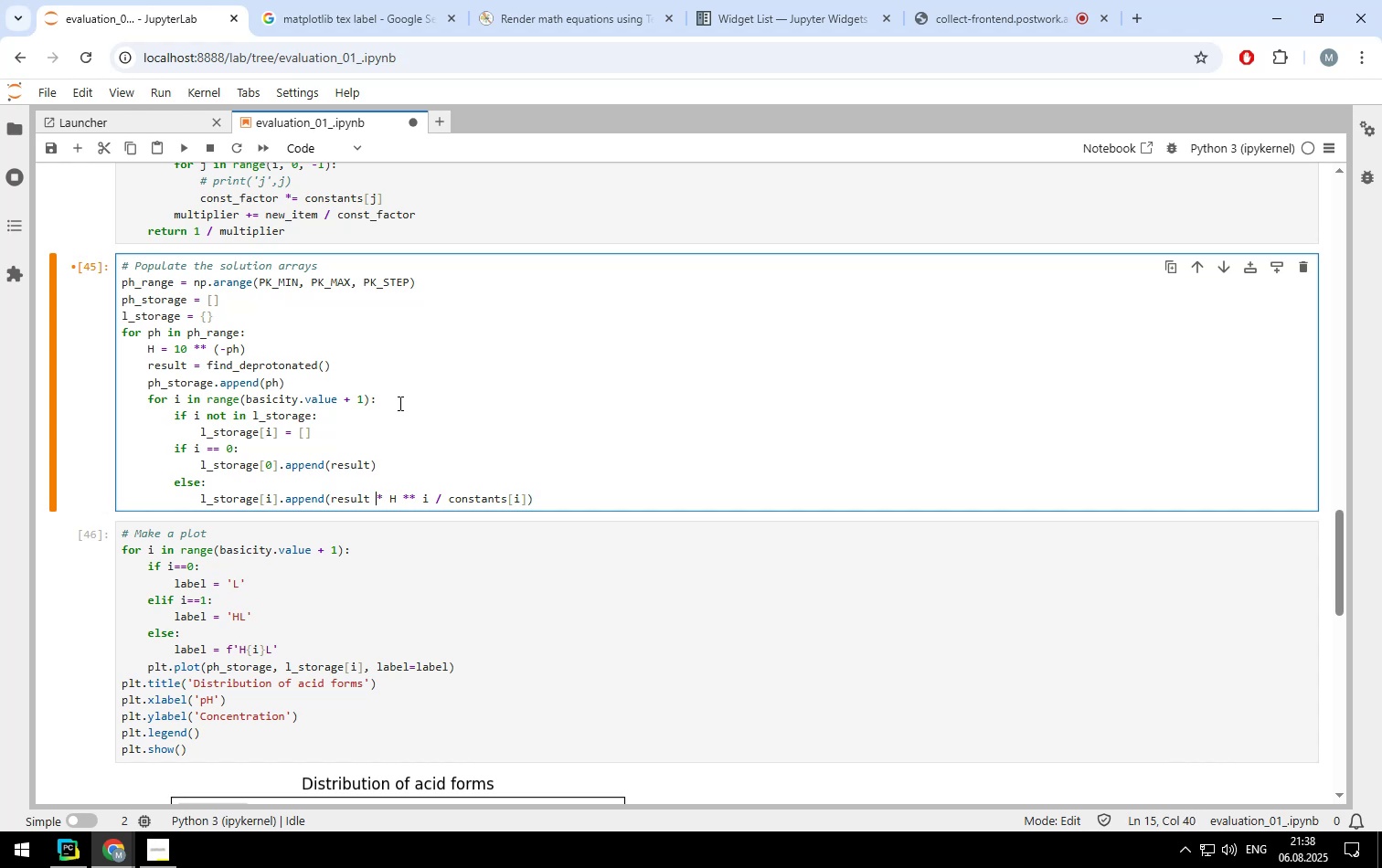 
key(ArrowLeft)
 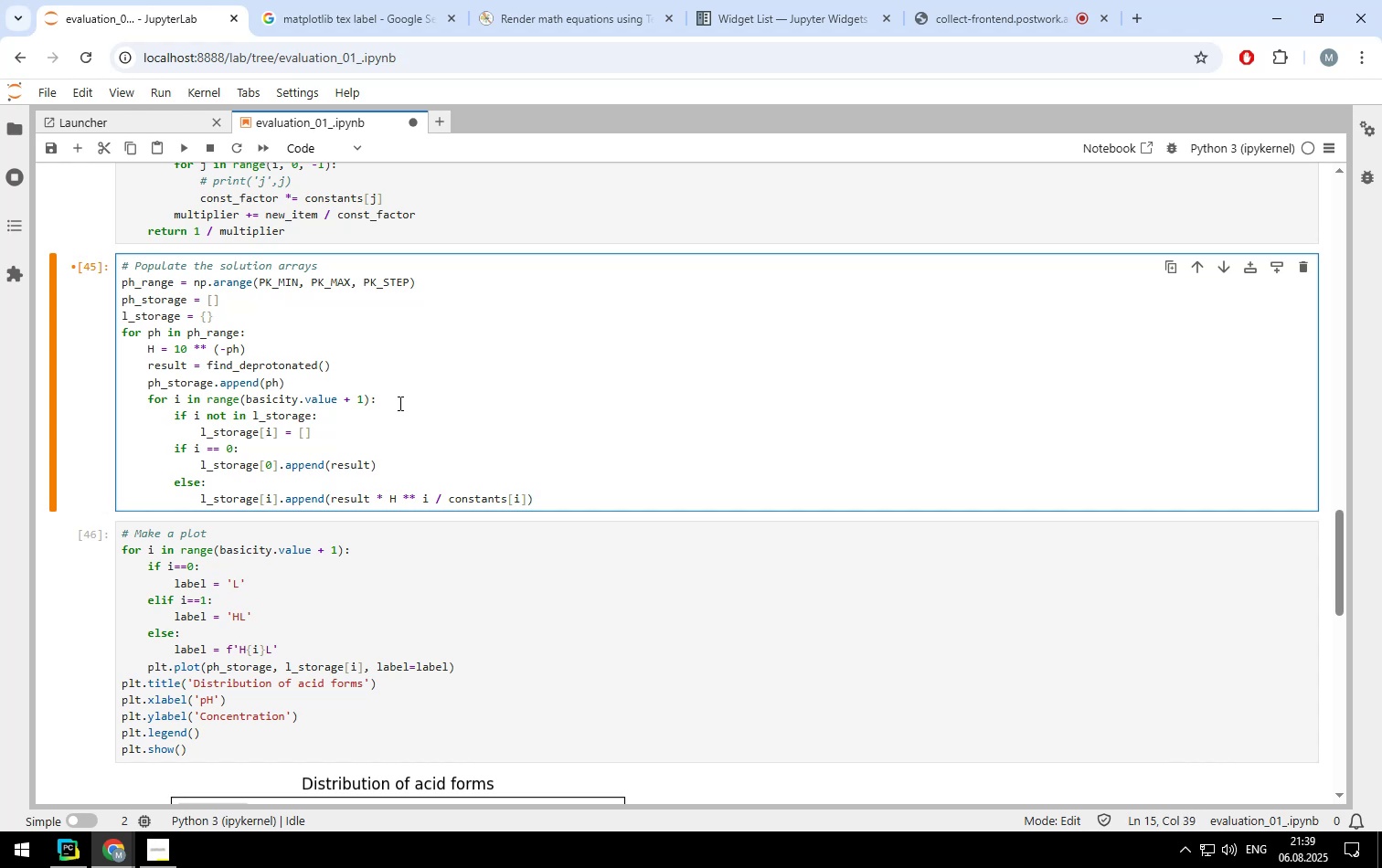 
key(ArrowRight)
 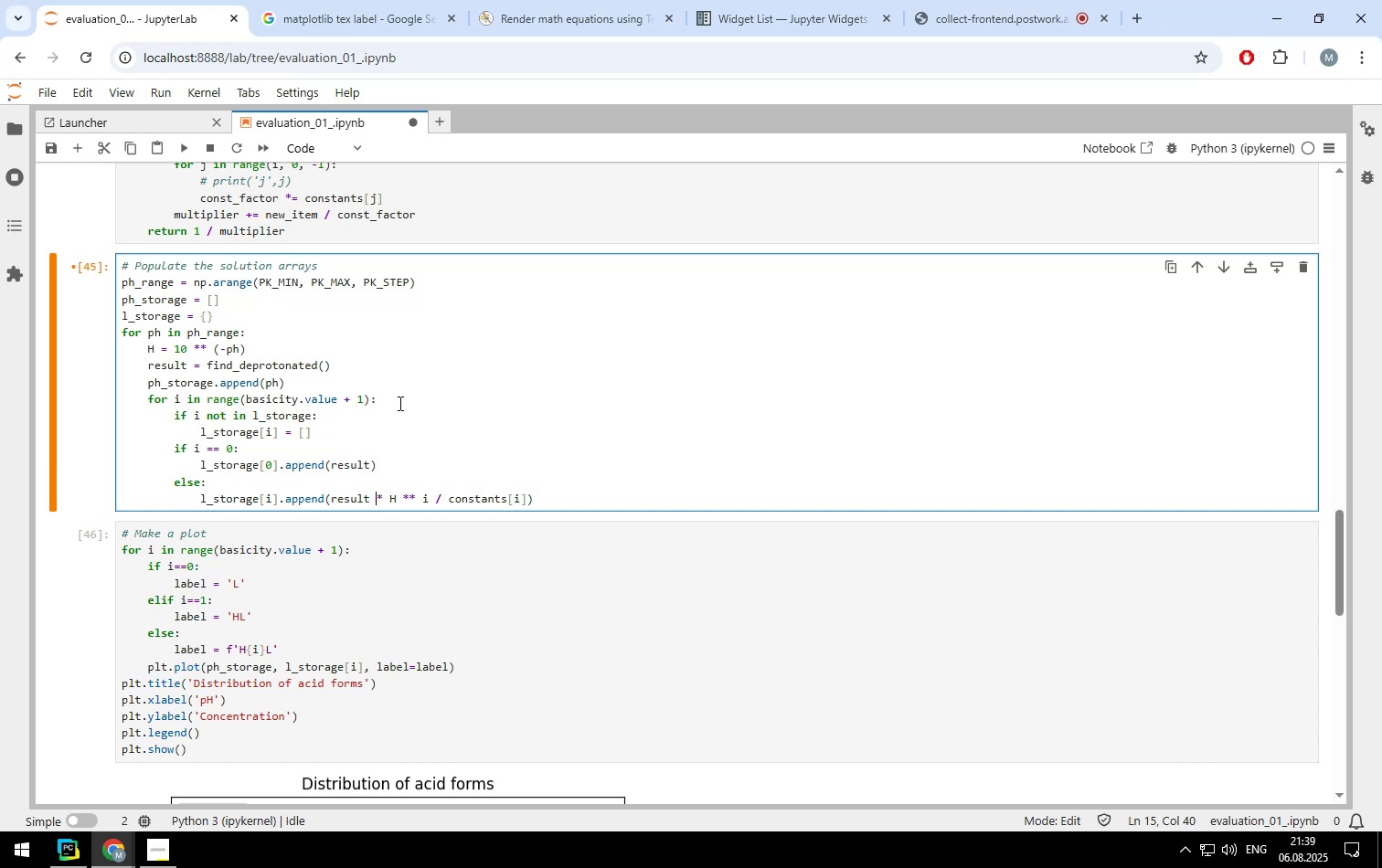 
key(ArrowRight)
 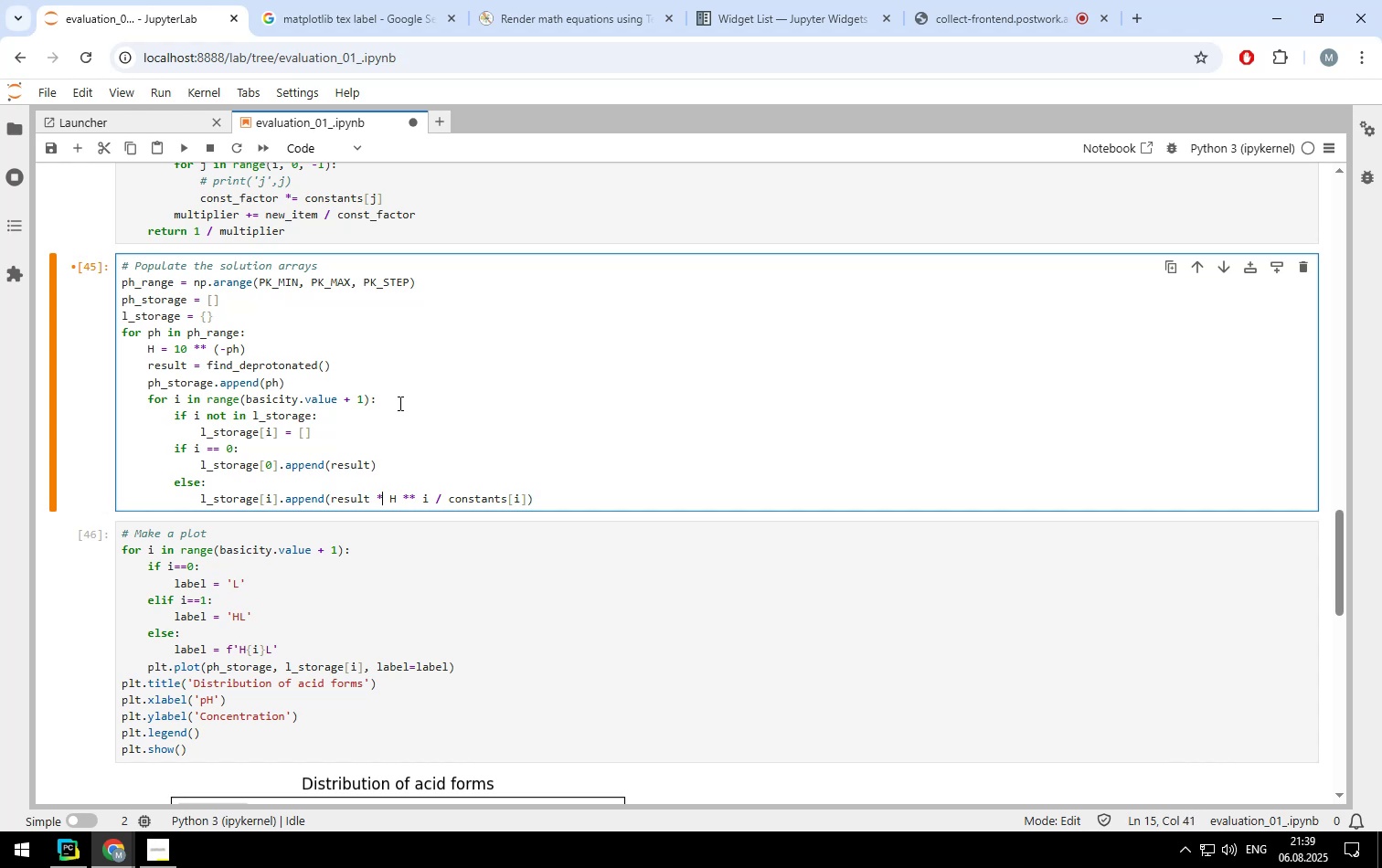 
key(ArrowRight)
 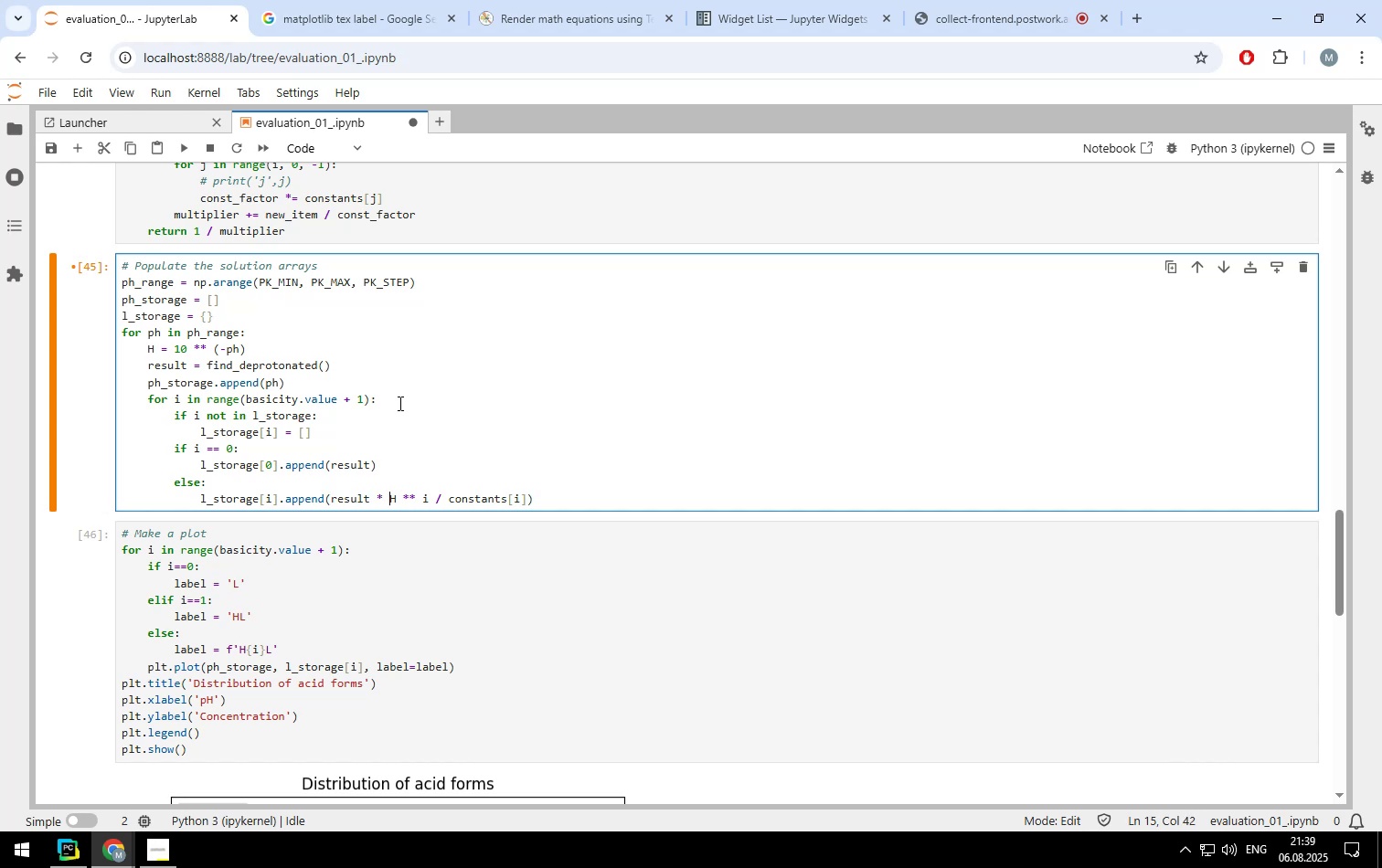 
key(ArrowRight)
 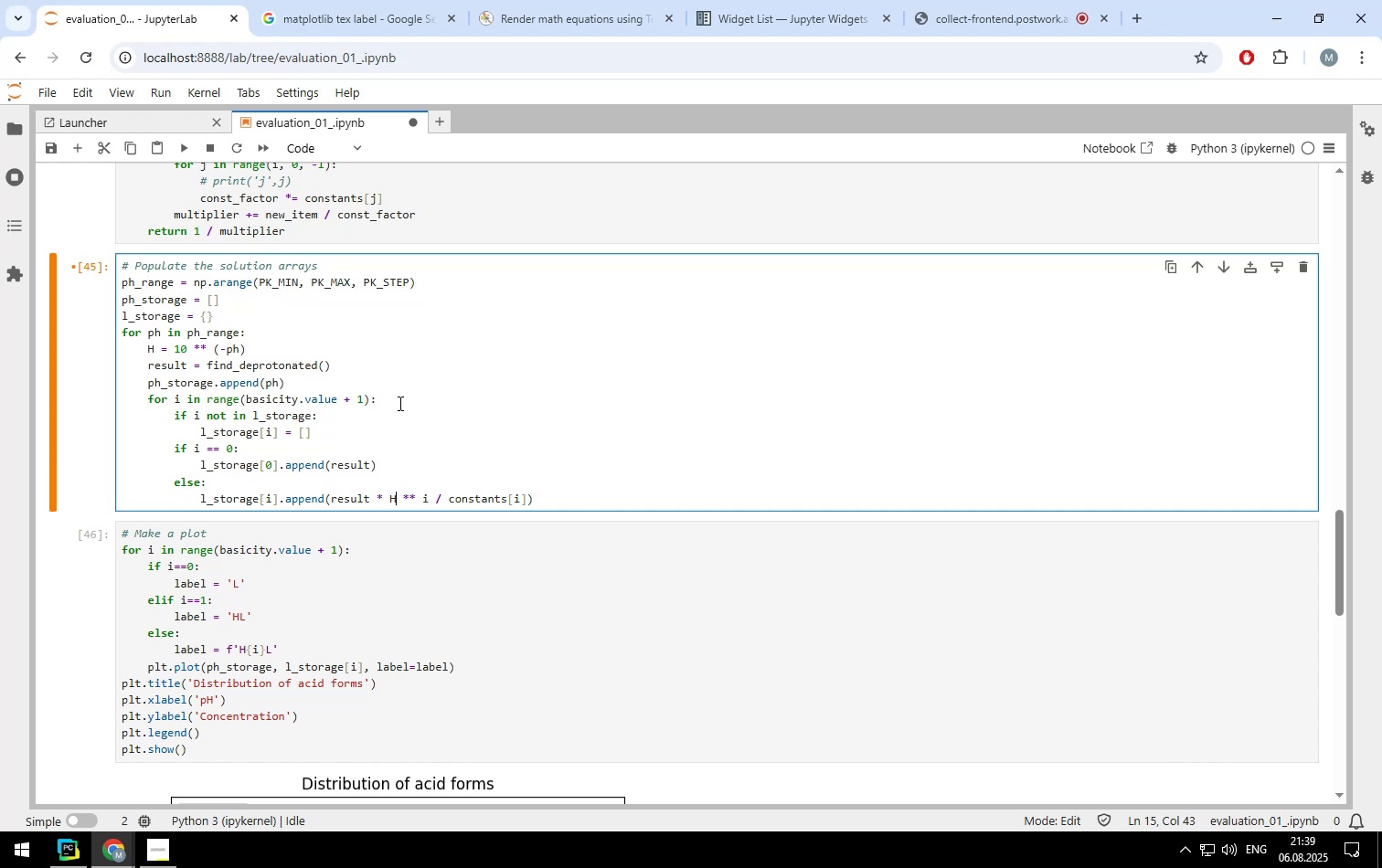 
key(ArrowRight)
 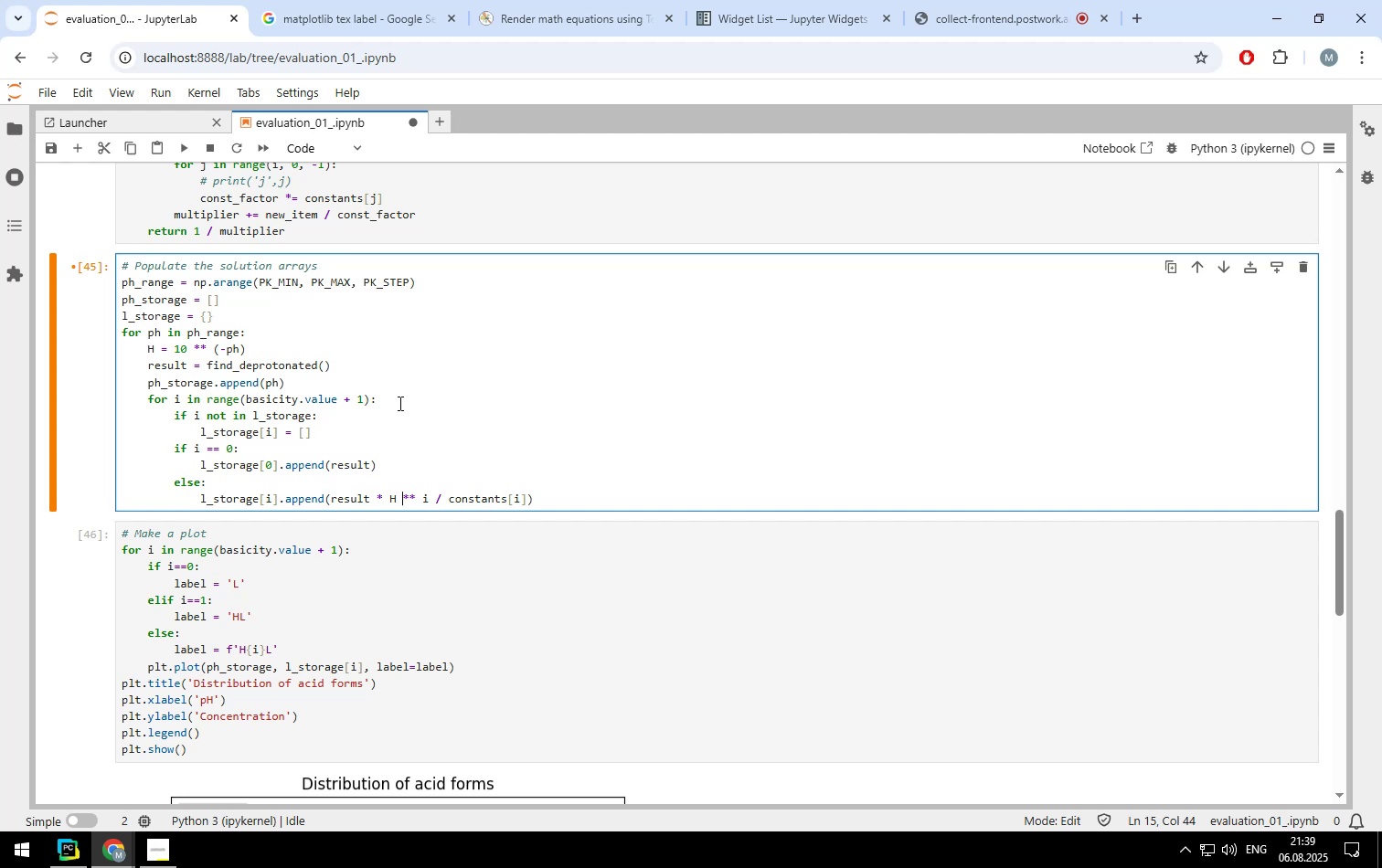 
key(ArrowRight)
 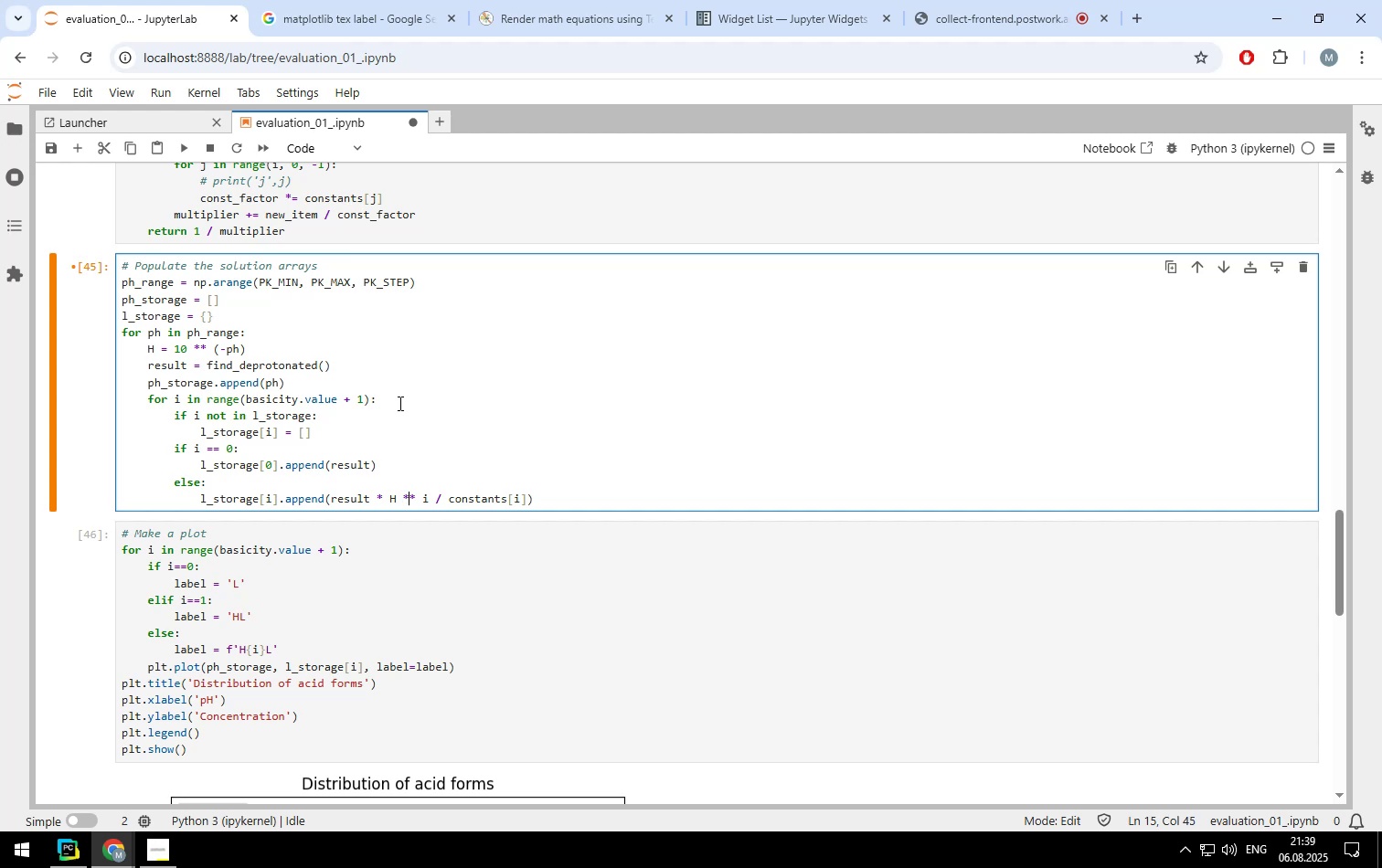 
key(ArrowRight)
 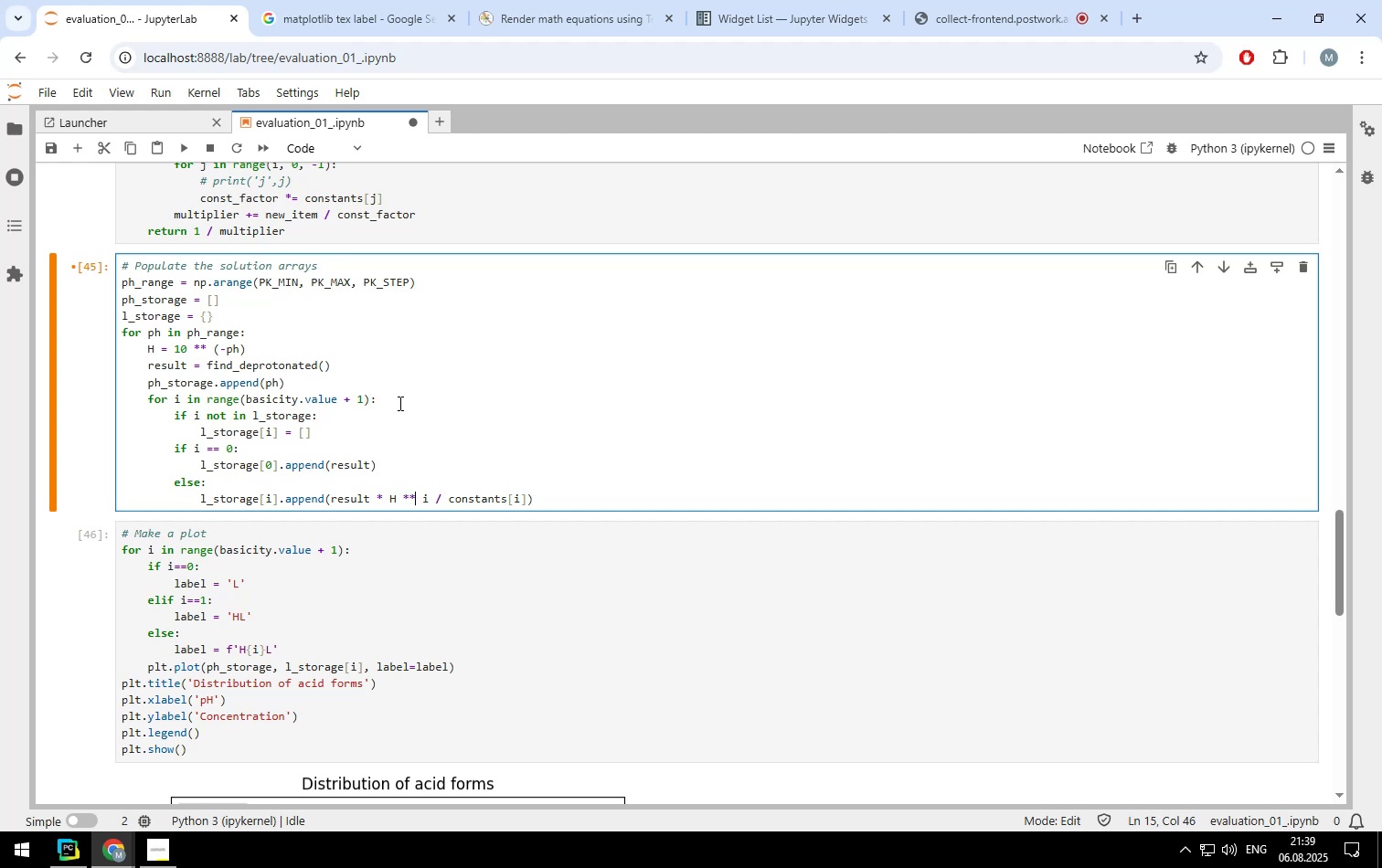 
key(ArrowRight)
 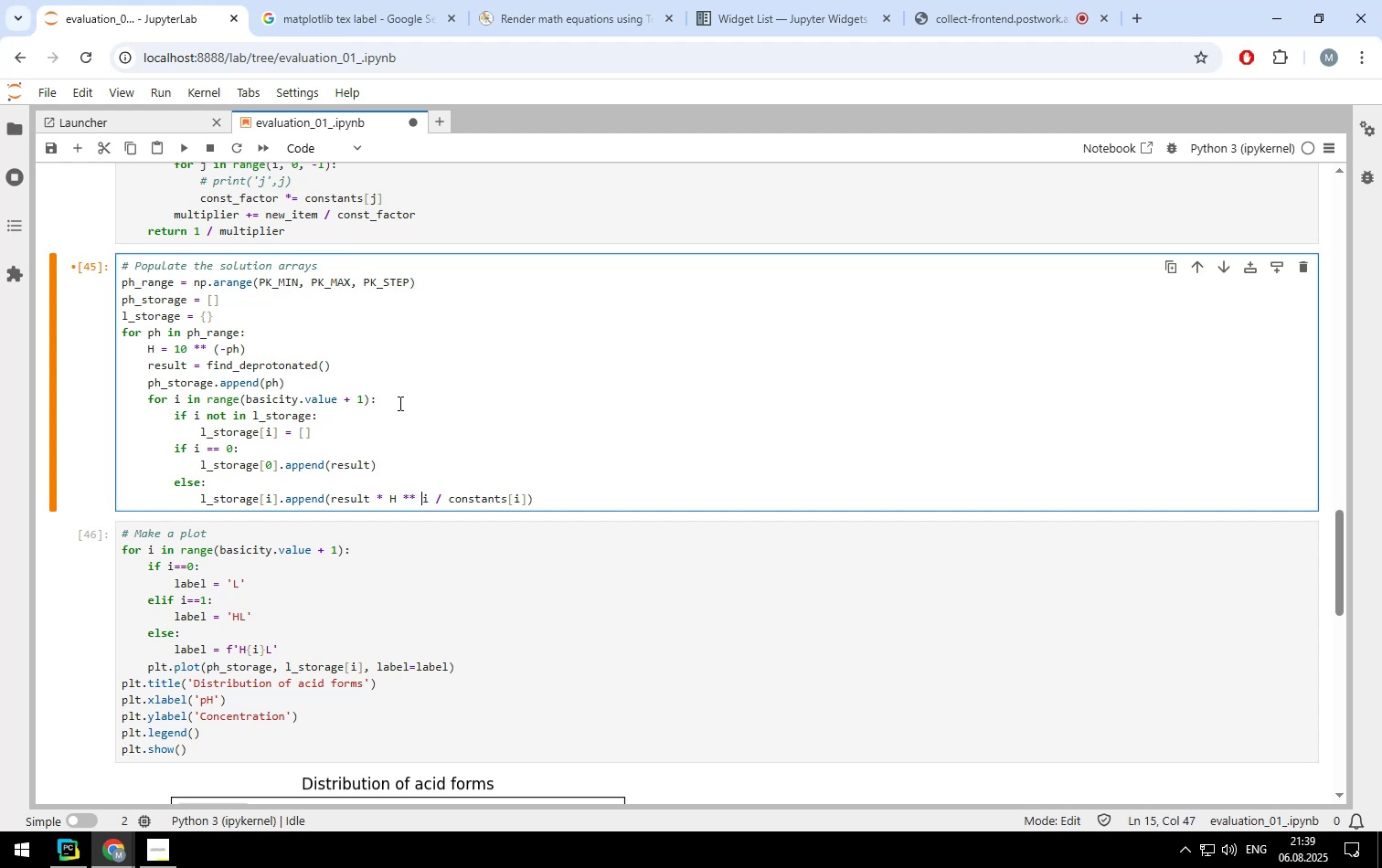 
key(ArrowRight)
 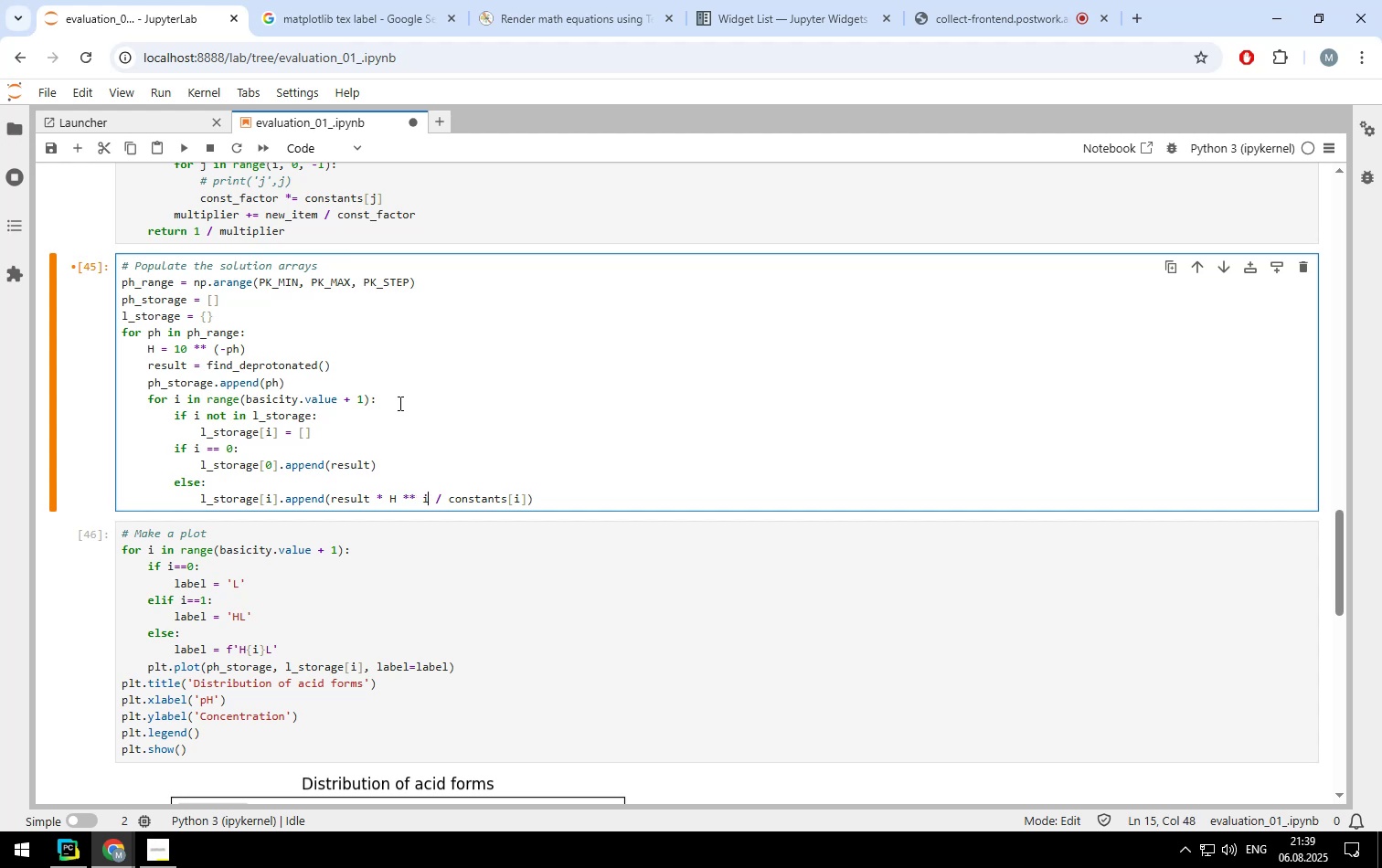 
key(Backspace)
 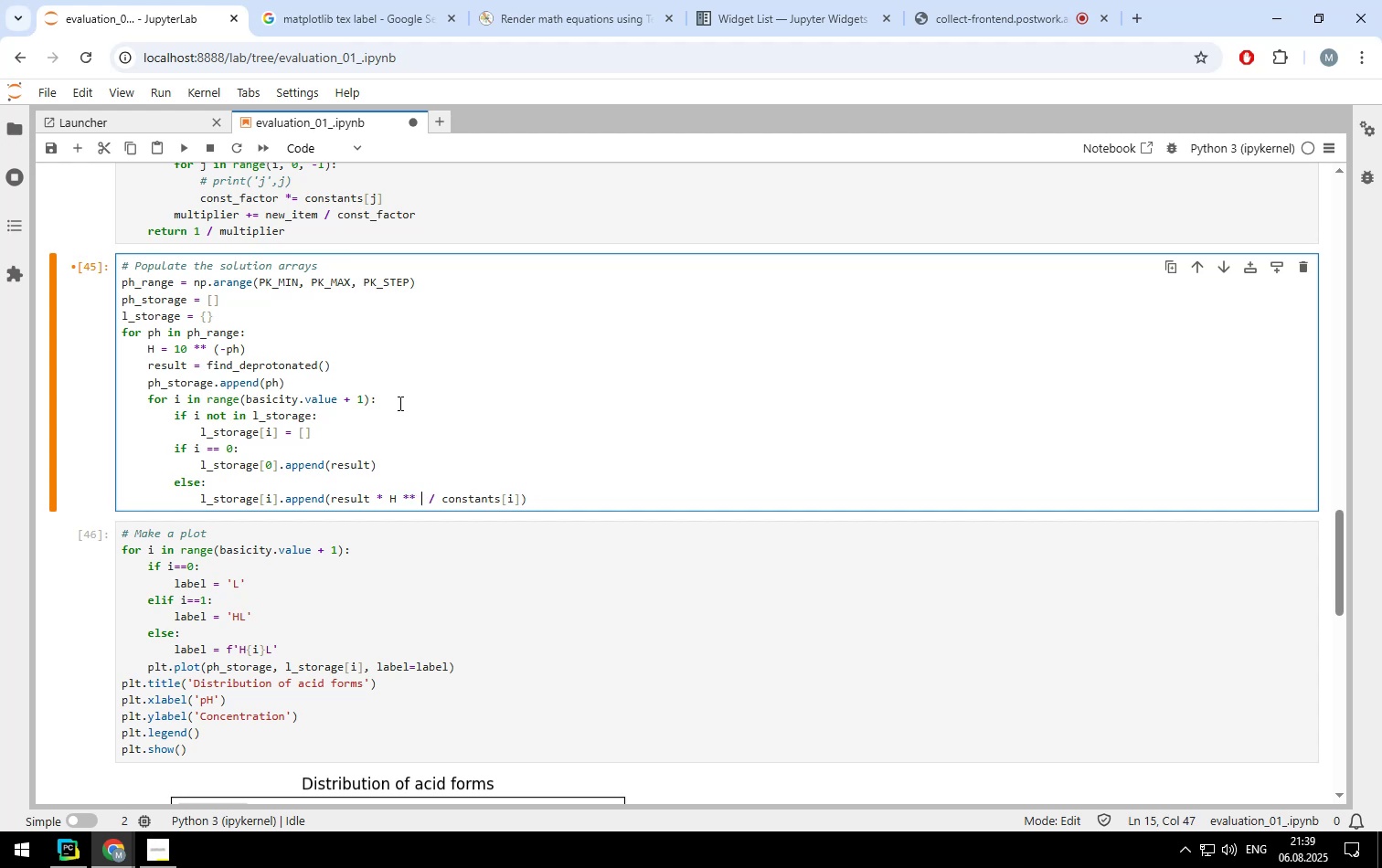 
key(Backspace)
 